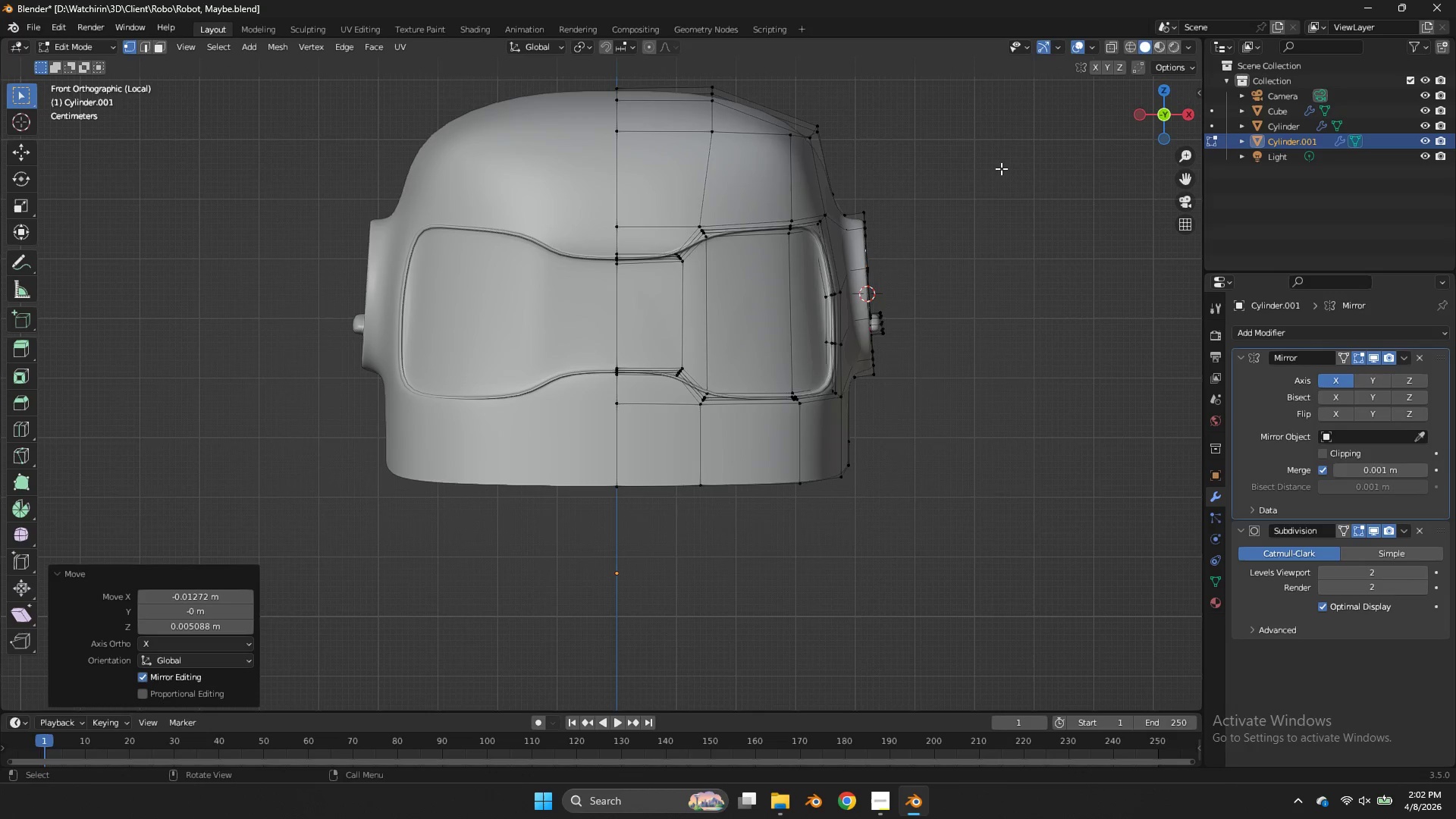 
key(G)
 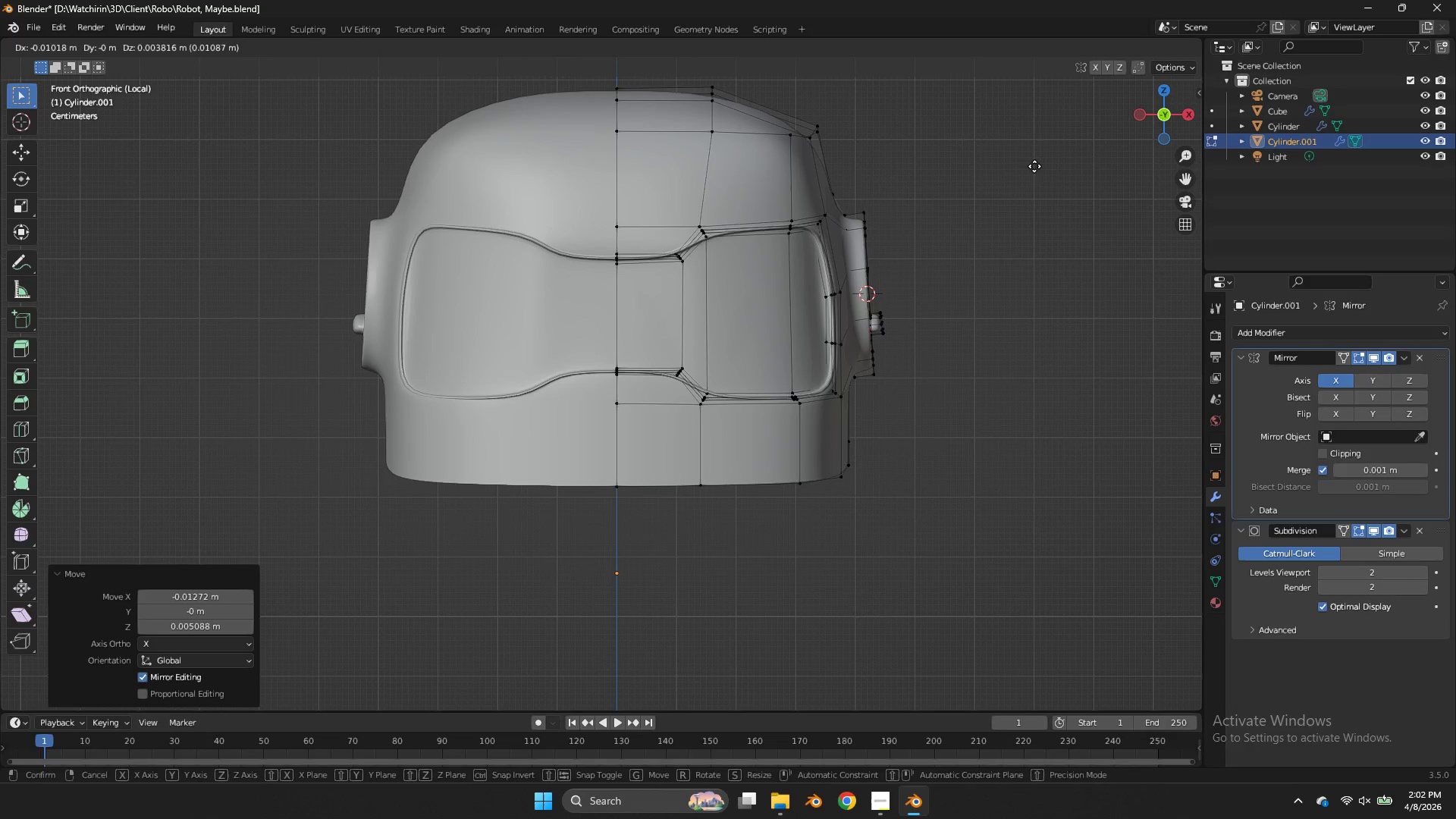 
left_click([1034, 166])
 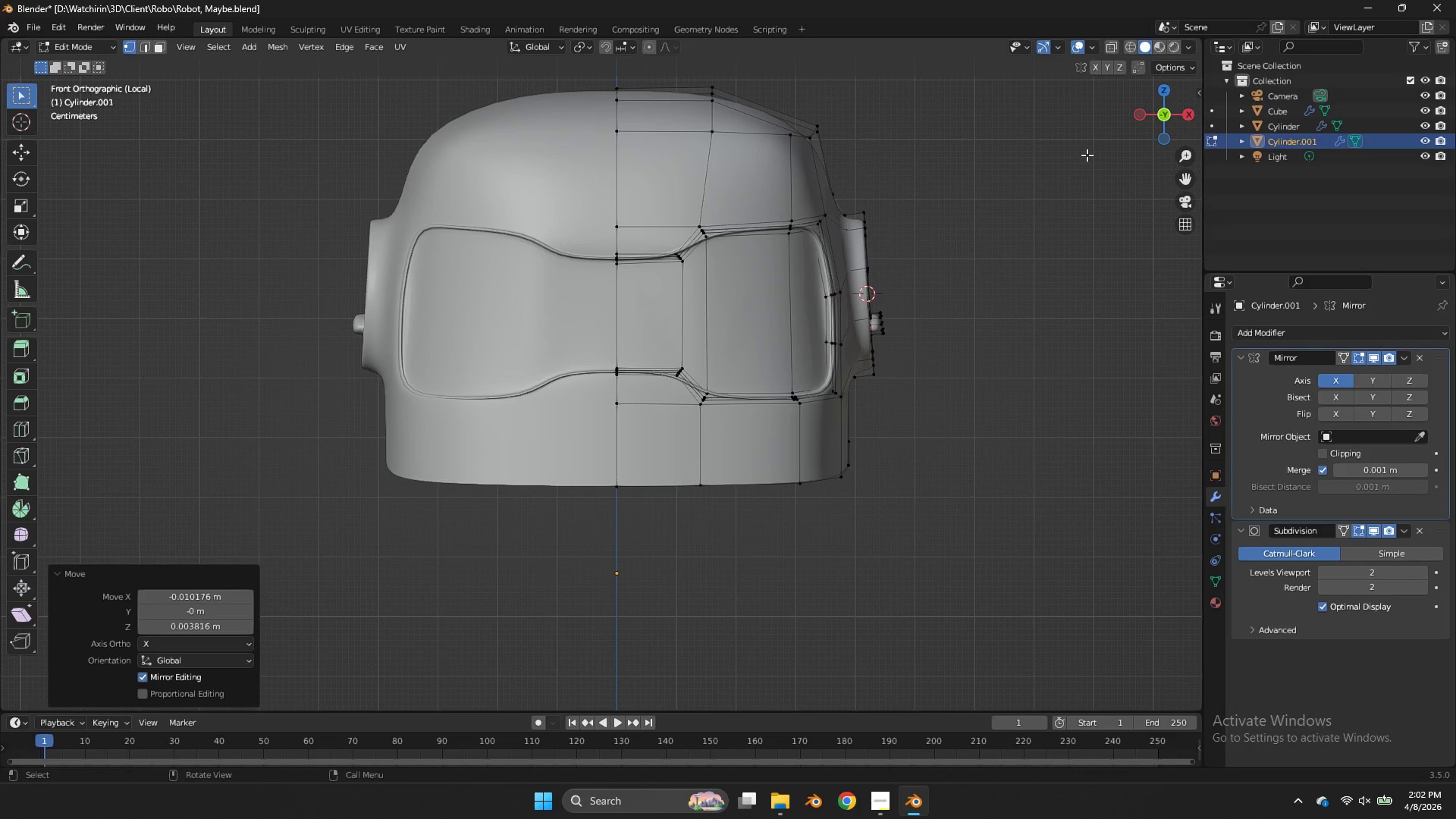 
key(E)
 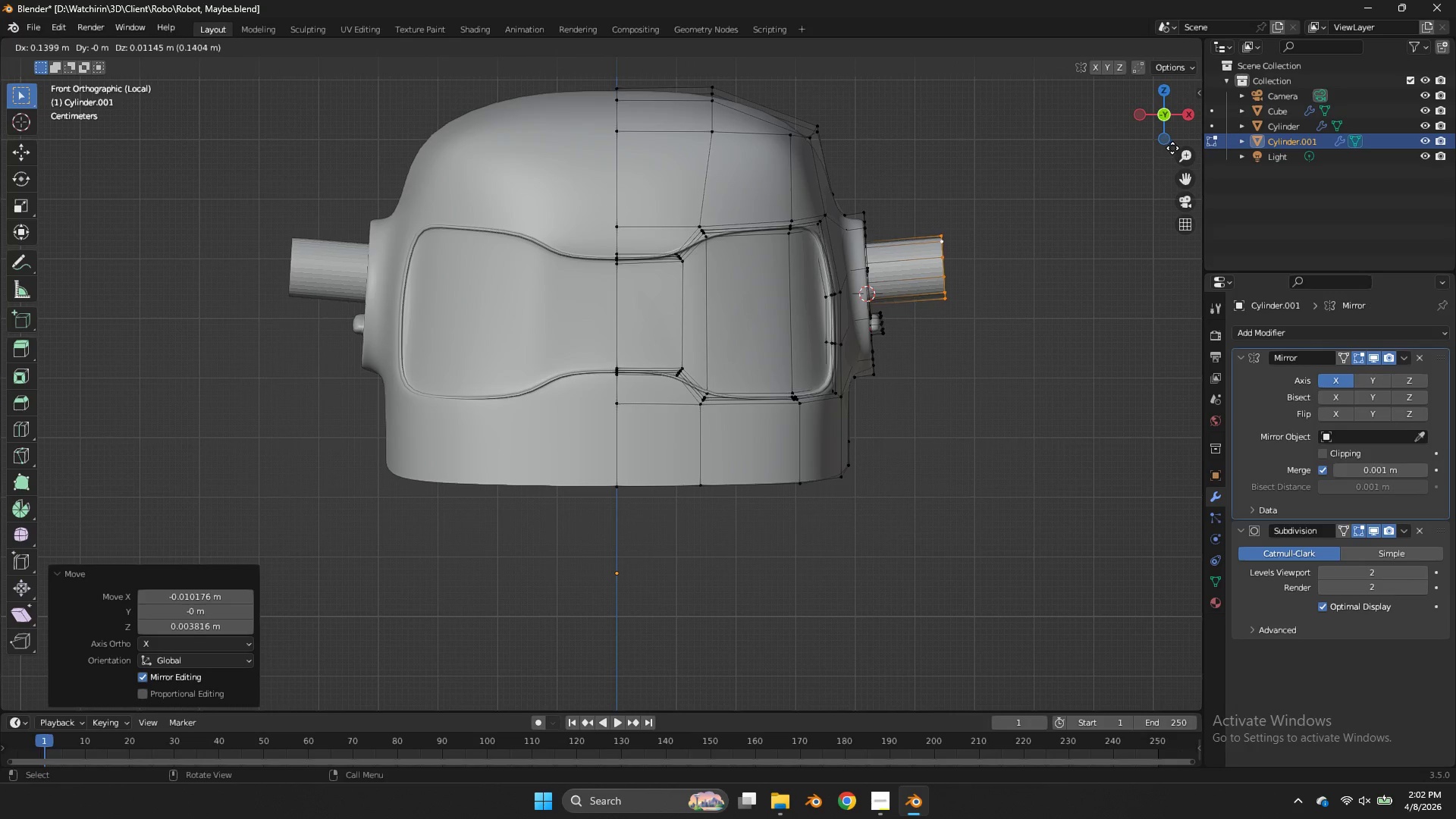 
left_click([1172, 148])
 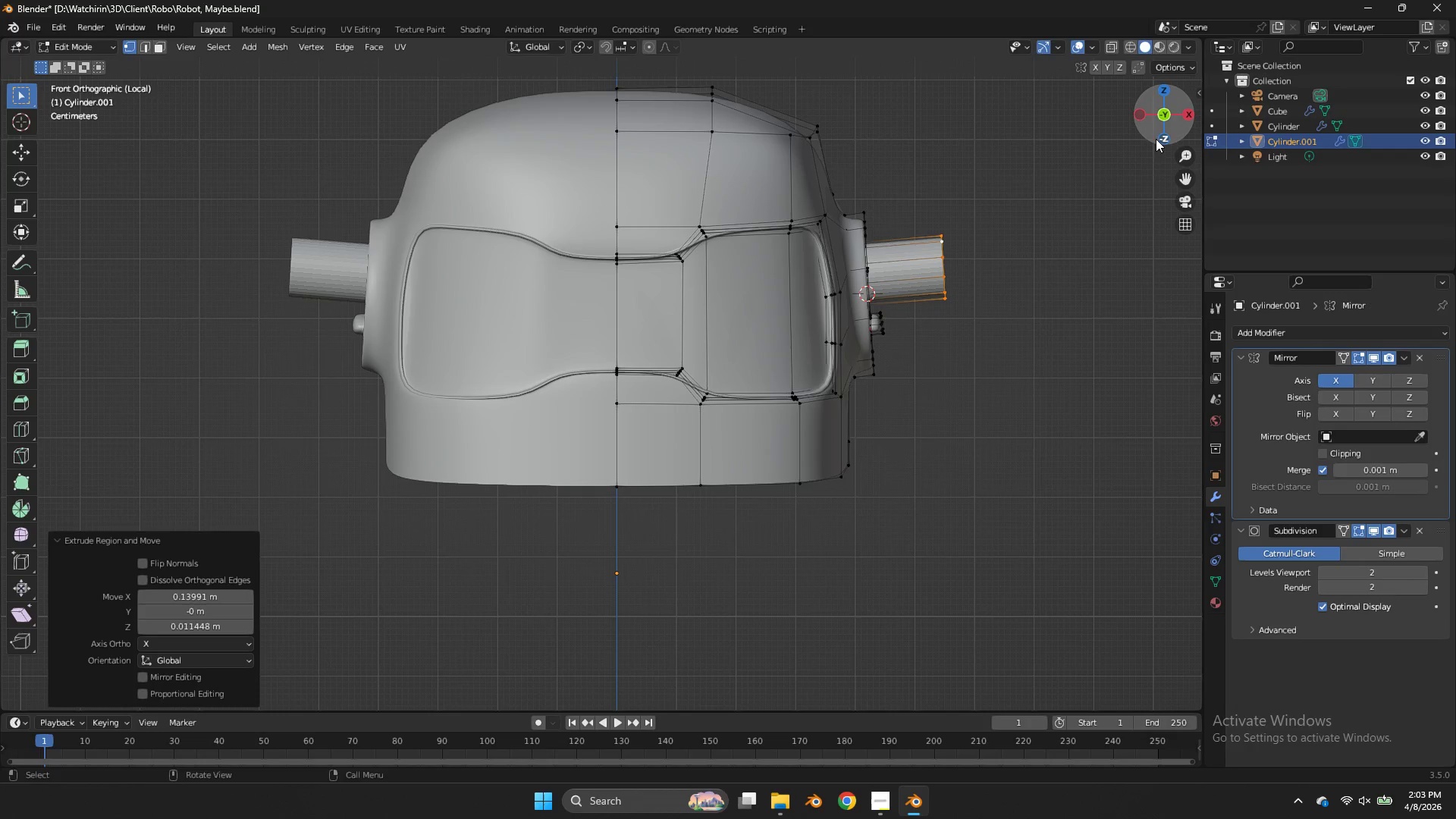 
key(S)
 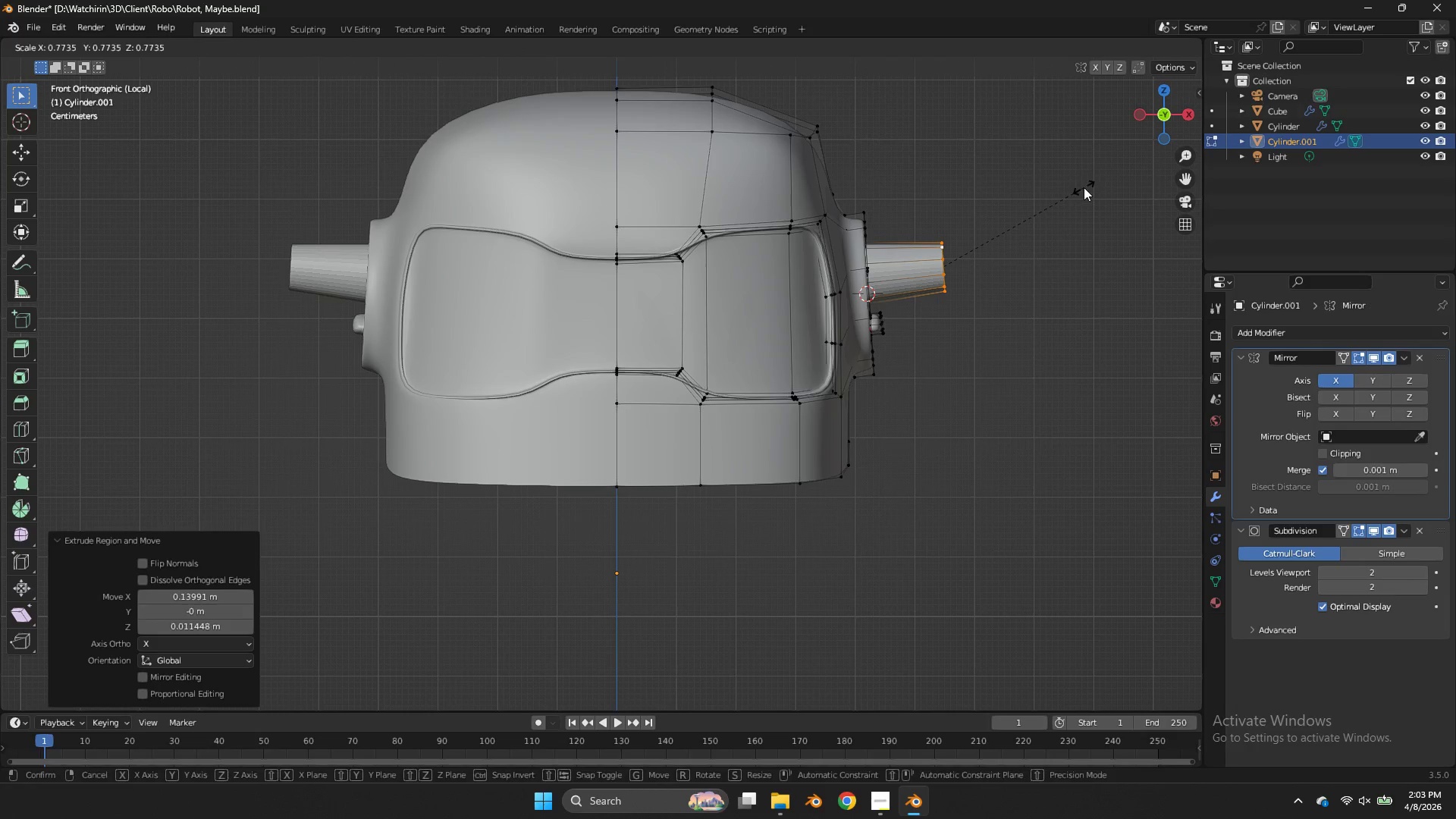 
left_click([1084, 188])
 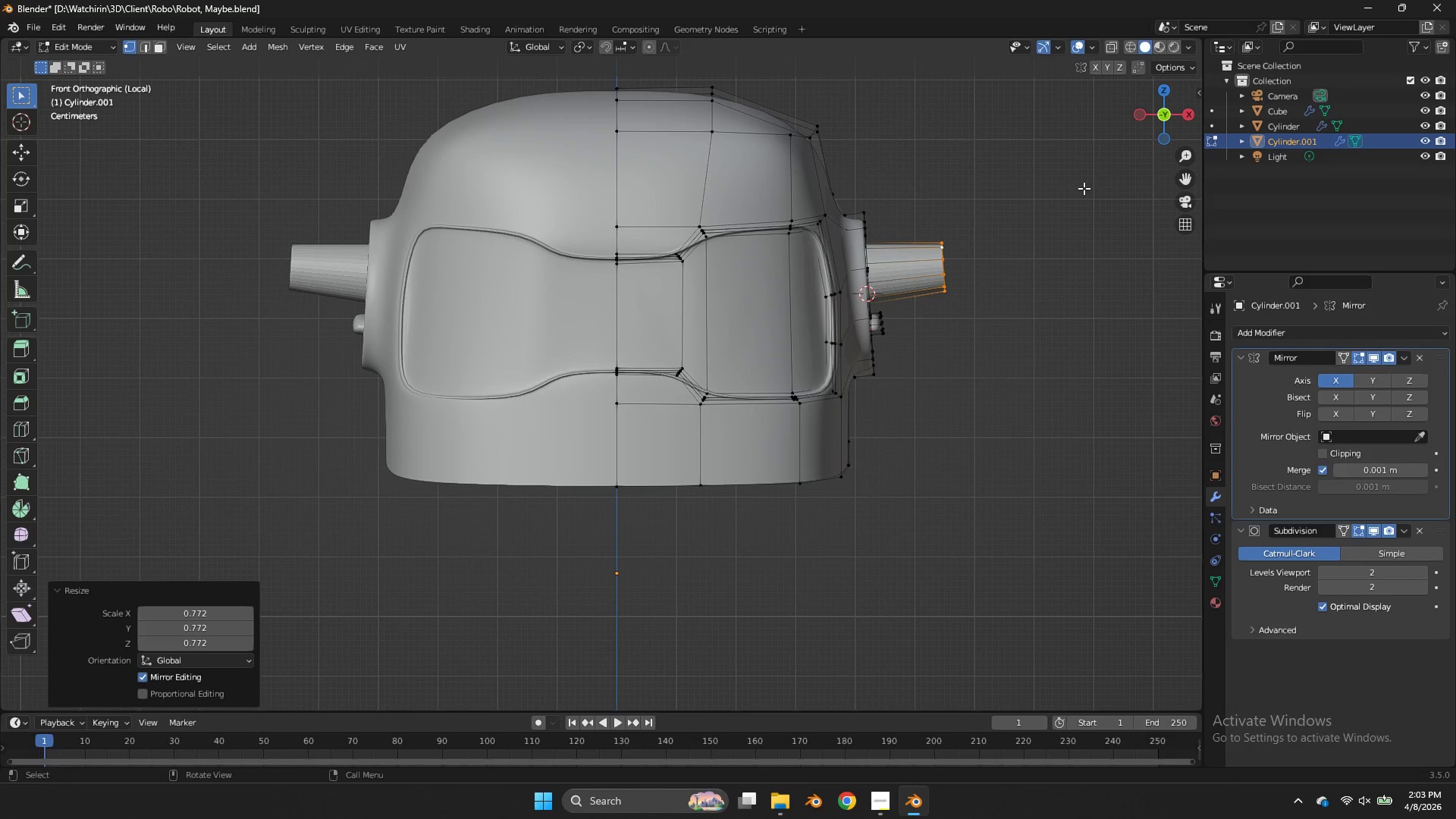 
key(G)
 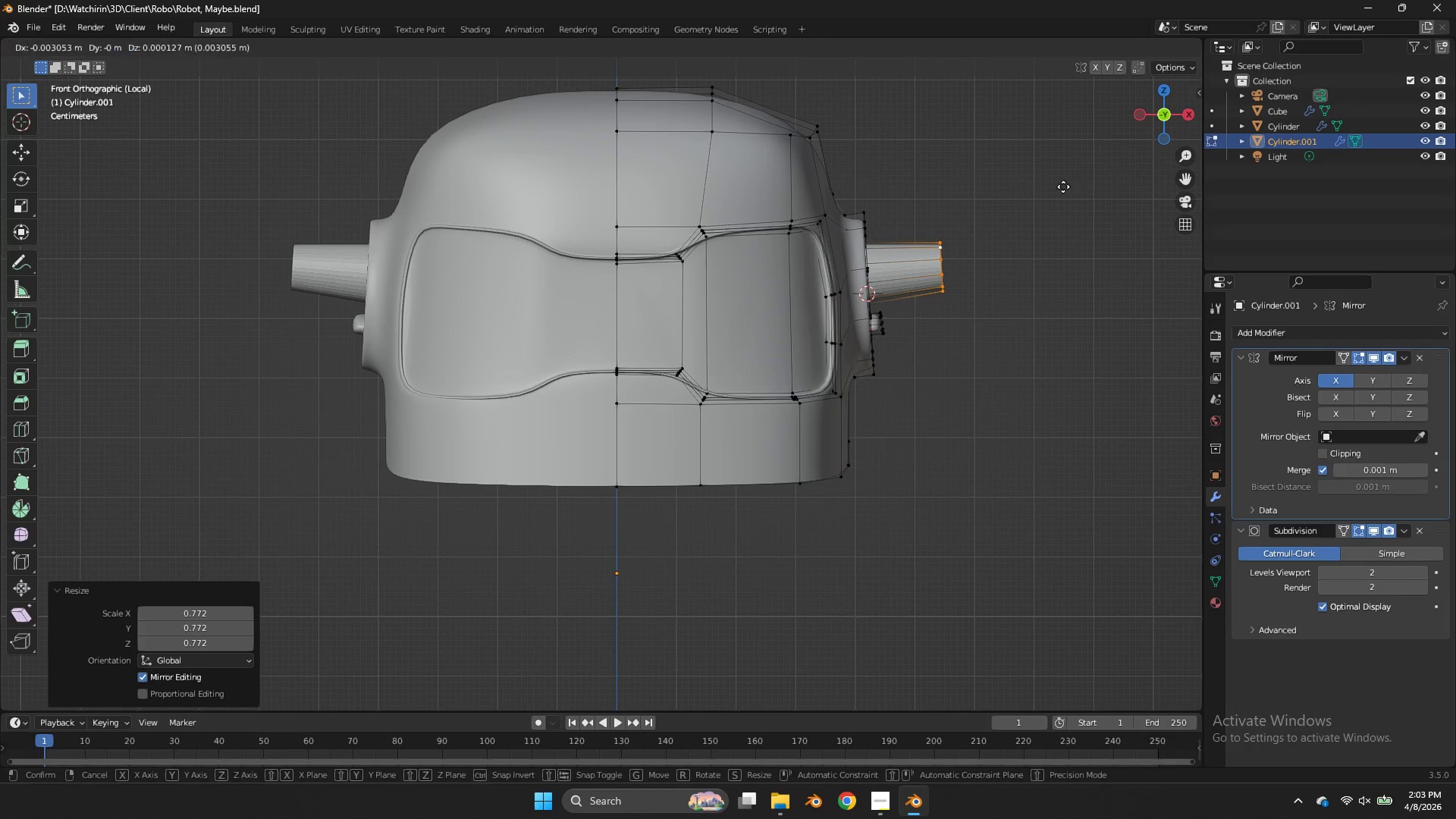 
hold_key(key=ShiftLeft, duration=0.5)
 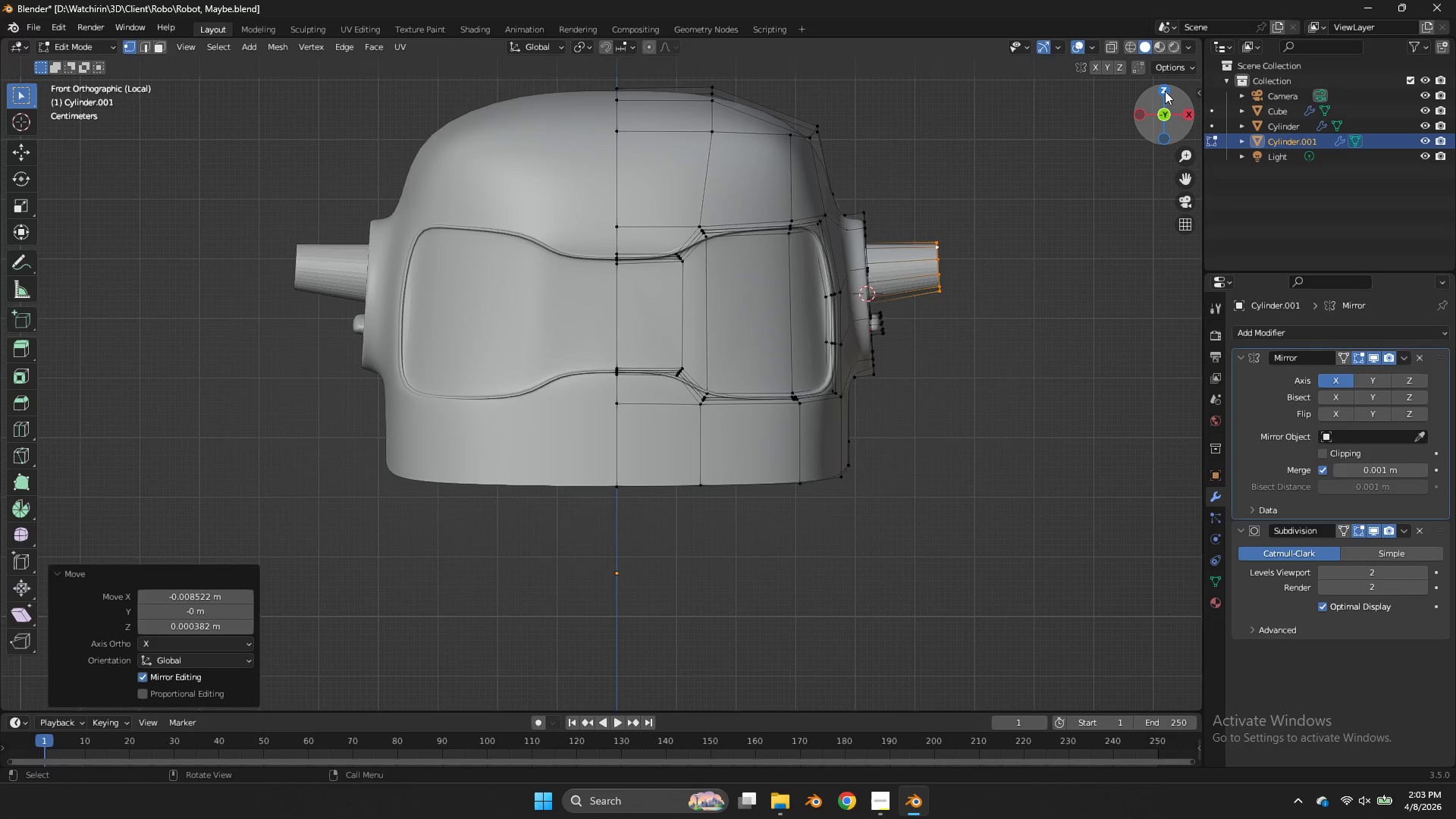 
left_click([1165, 91])
 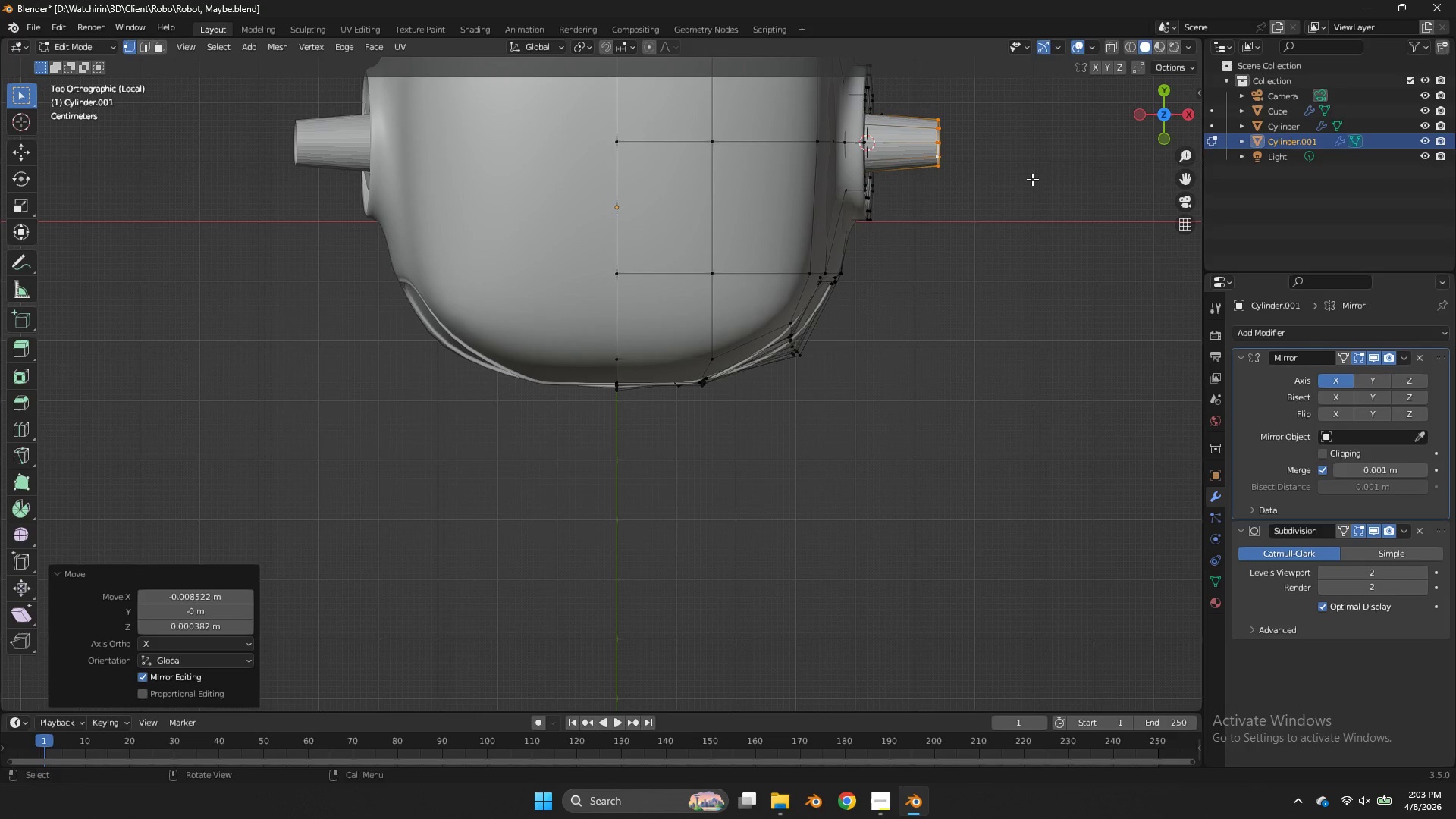 
key(Shift+ShiftLeft)
 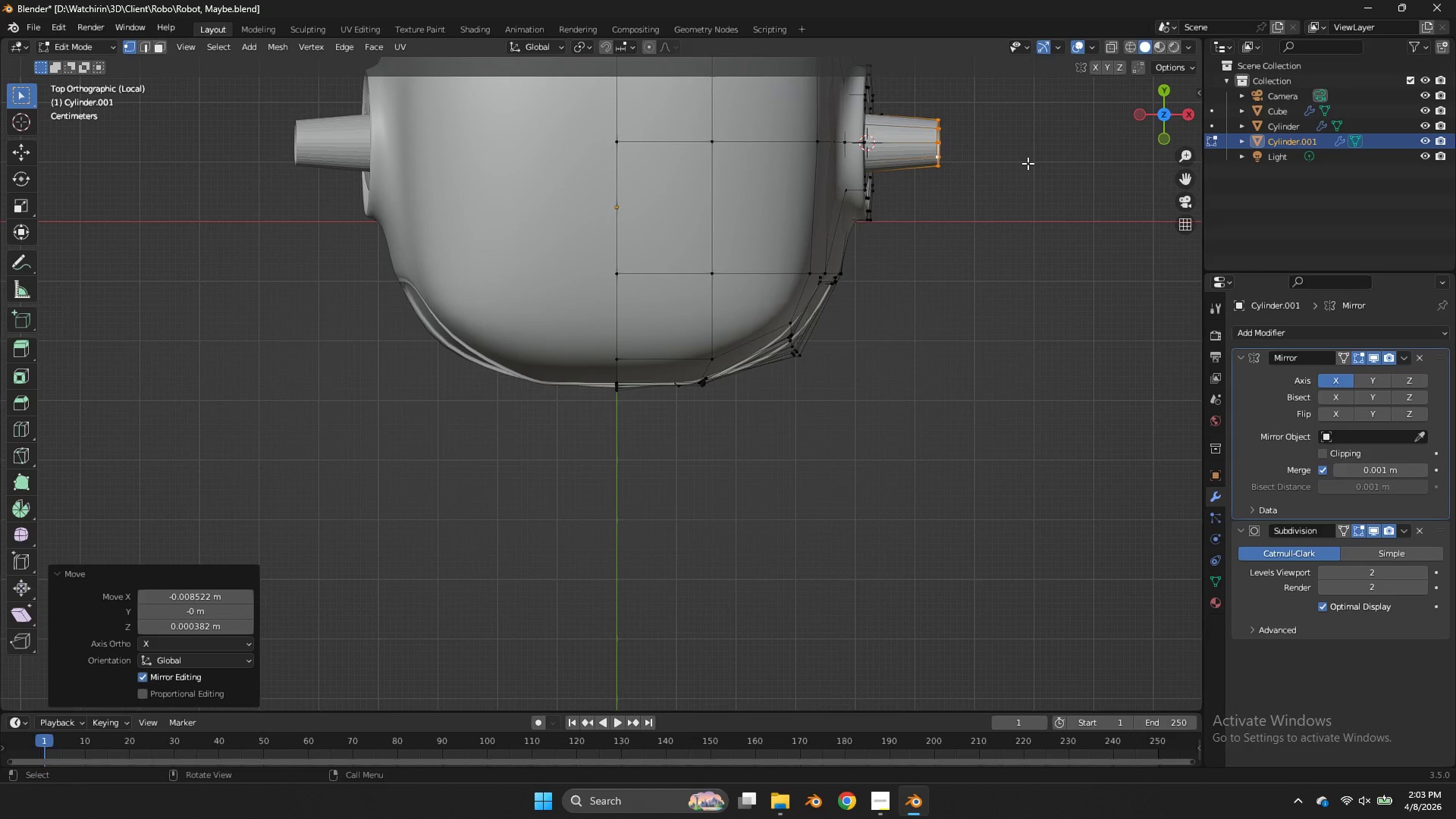 
key(Shift+D)
 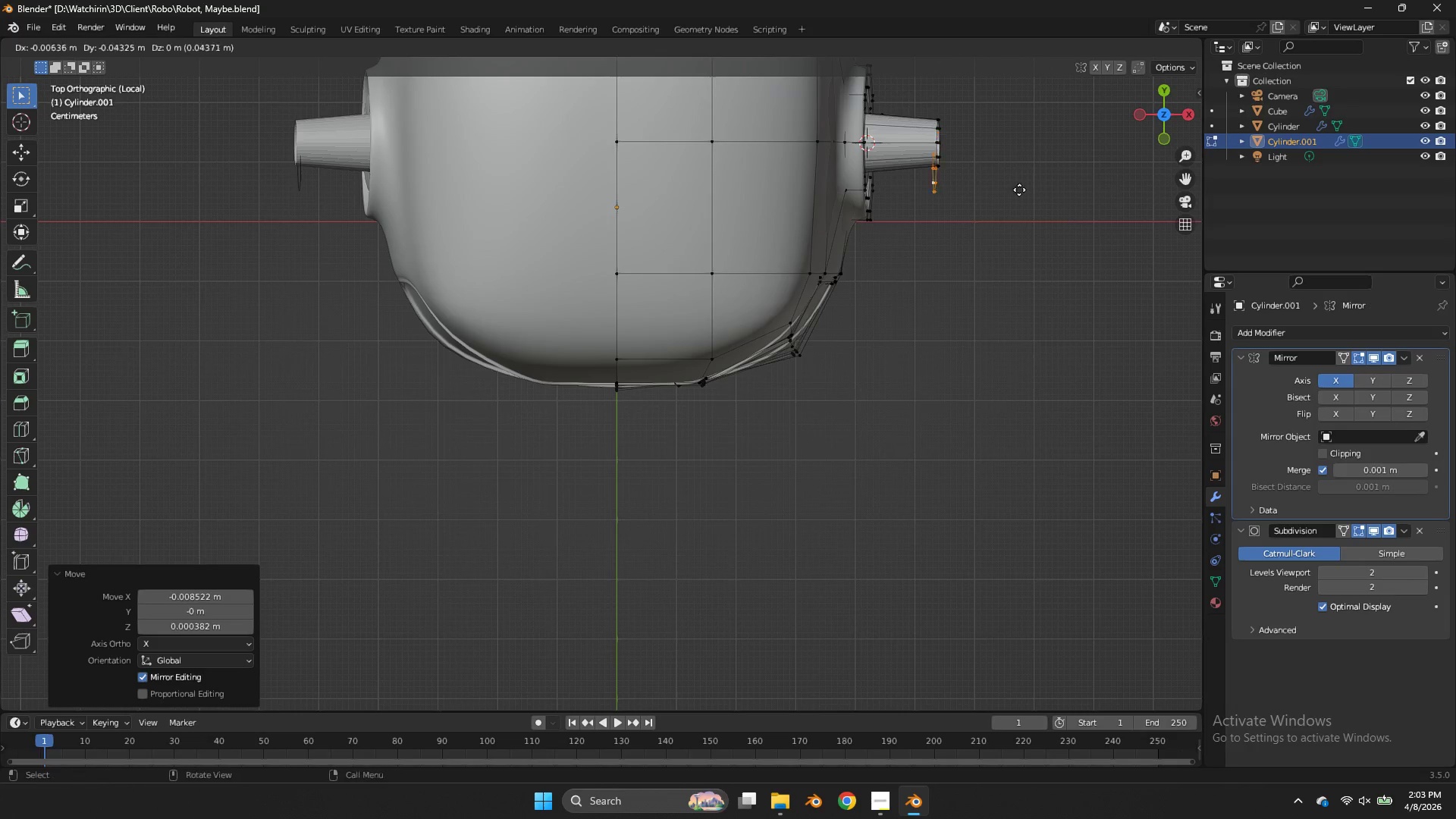 
left_click([1018, 196])
 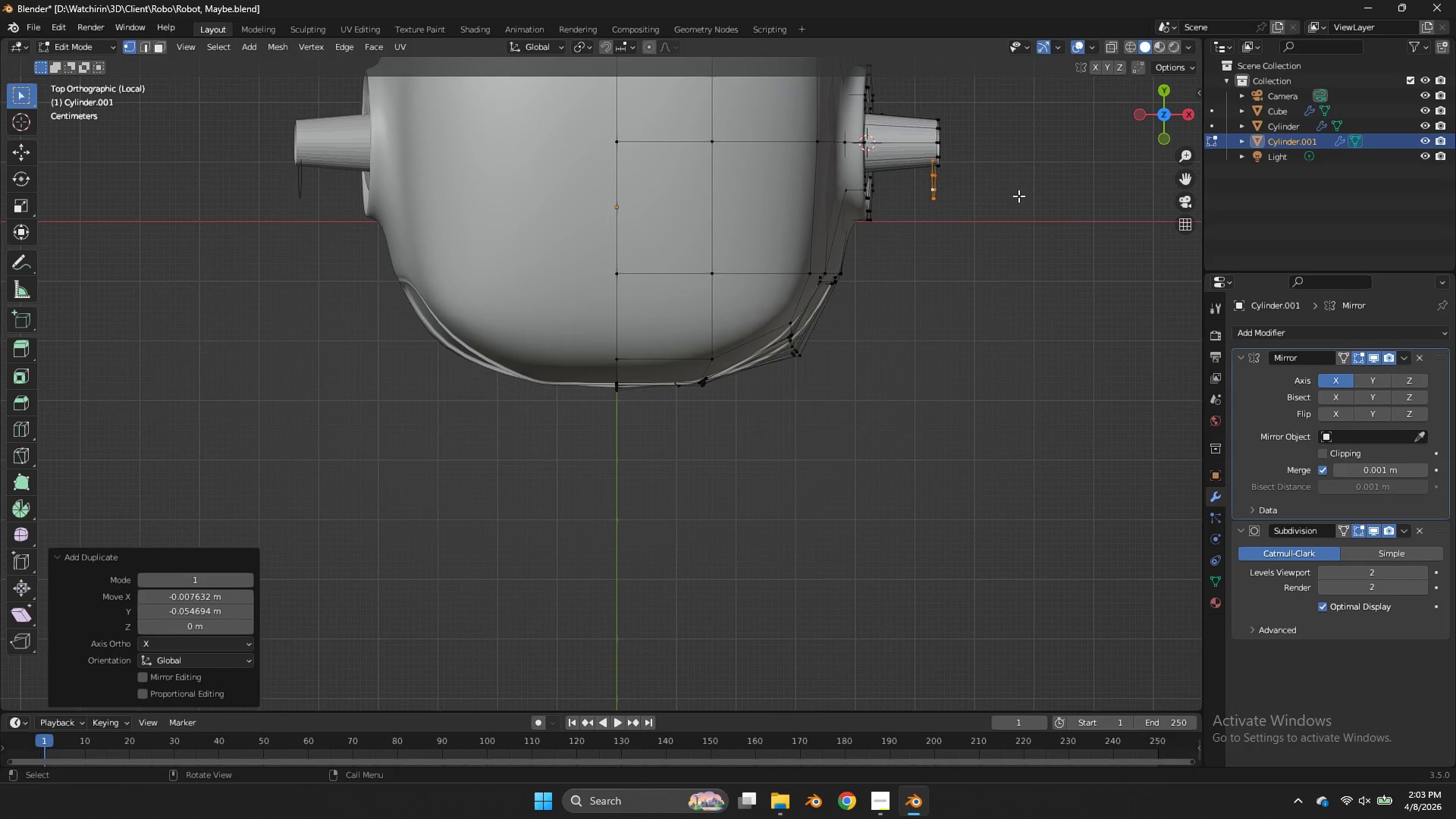 
key(R)
 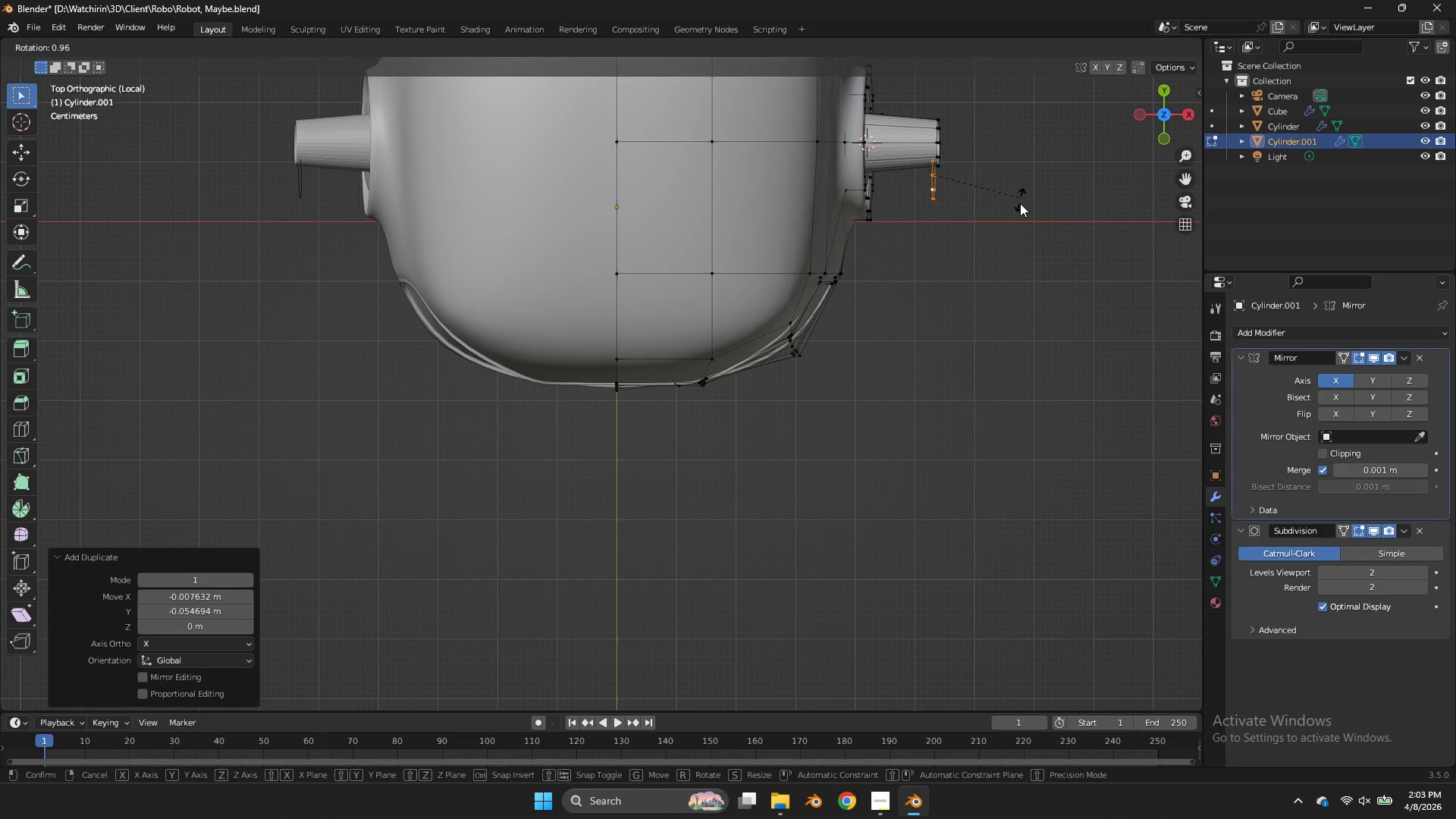 
hold_key(key=ControlLeft, duration=1.77)
left_click([902, 294])
 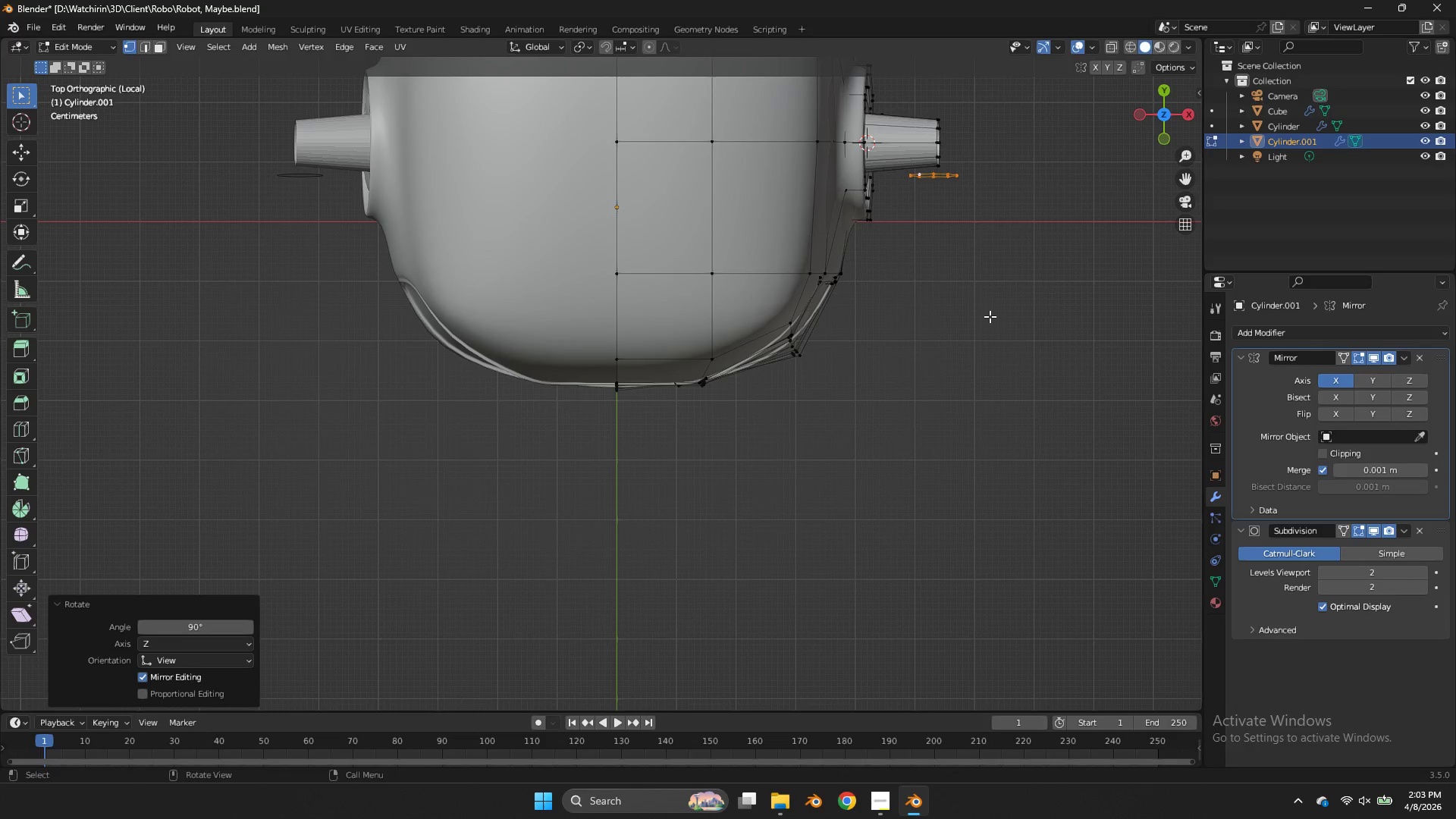 
type(ey)
 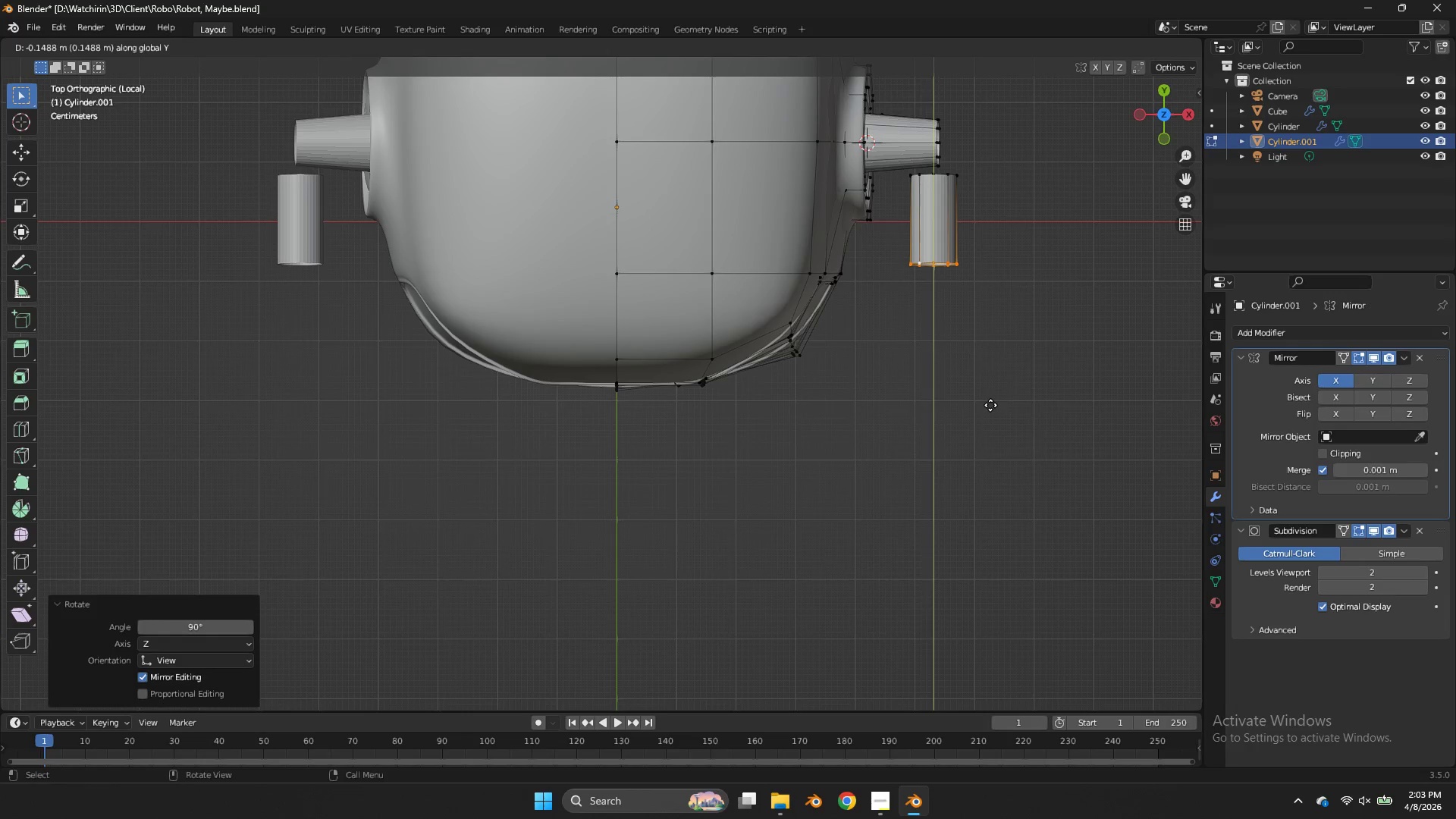 
left_click([990, 405])
 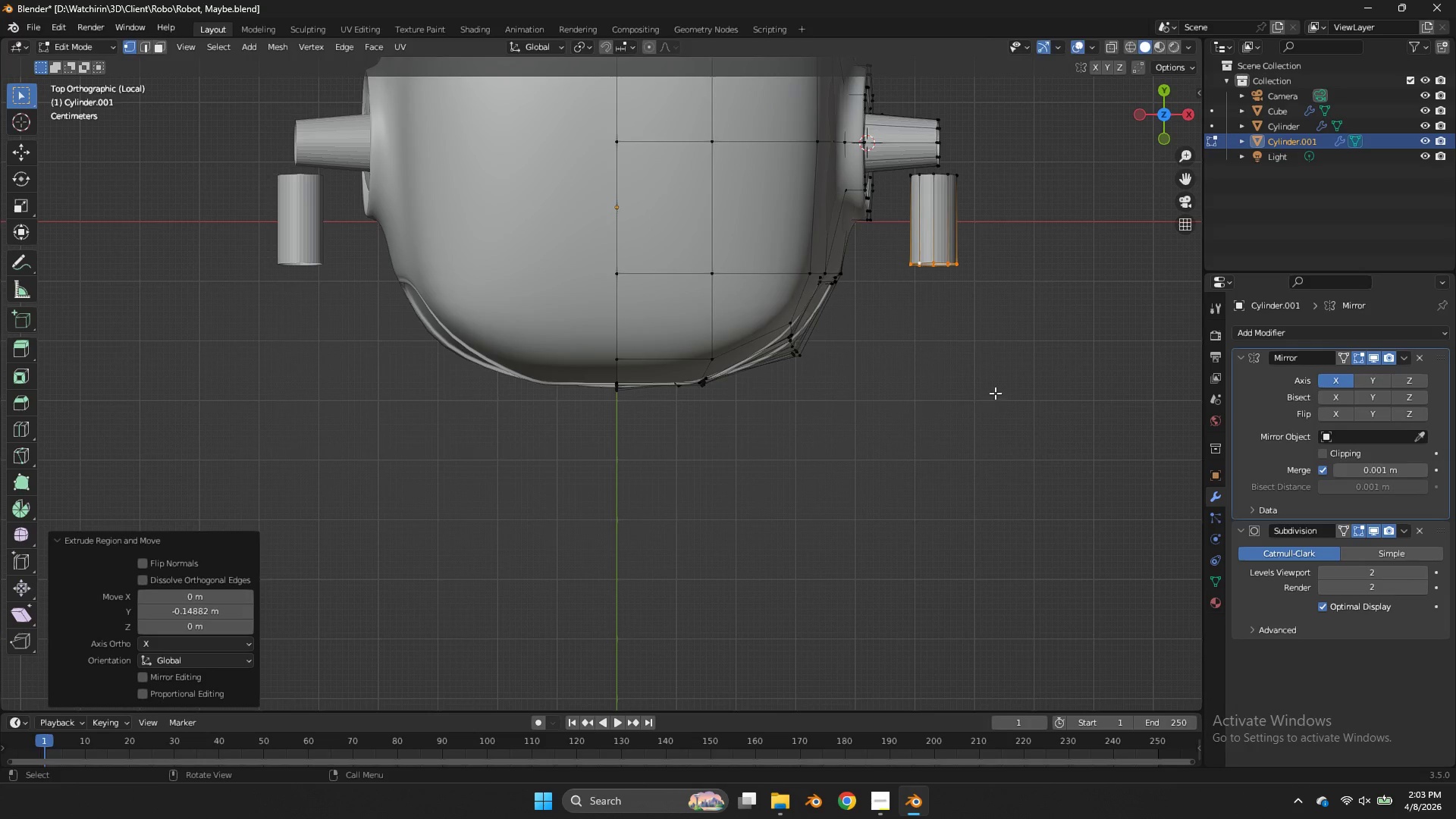 
type(ses)
 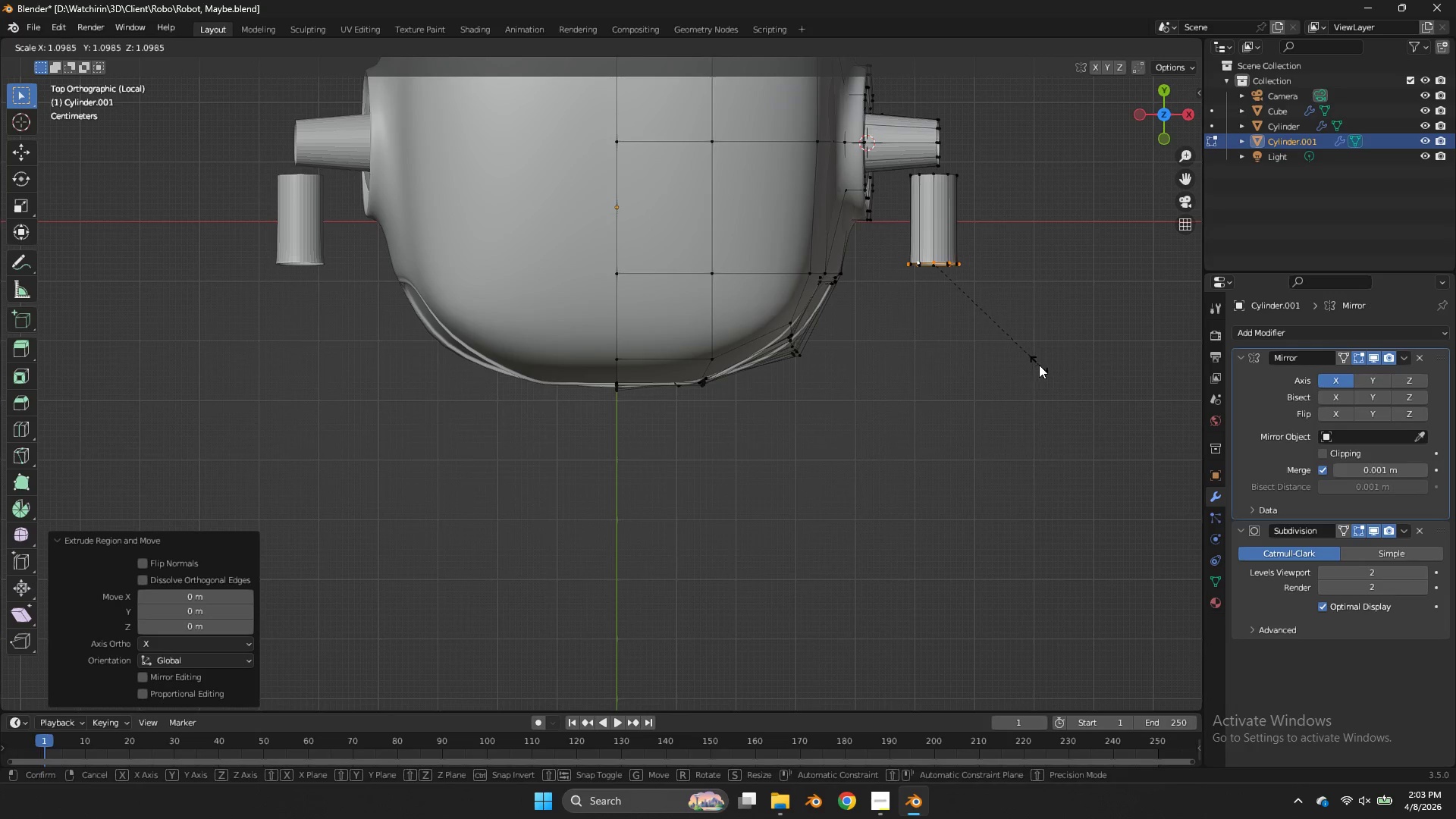 
left_click([1039, 365])
 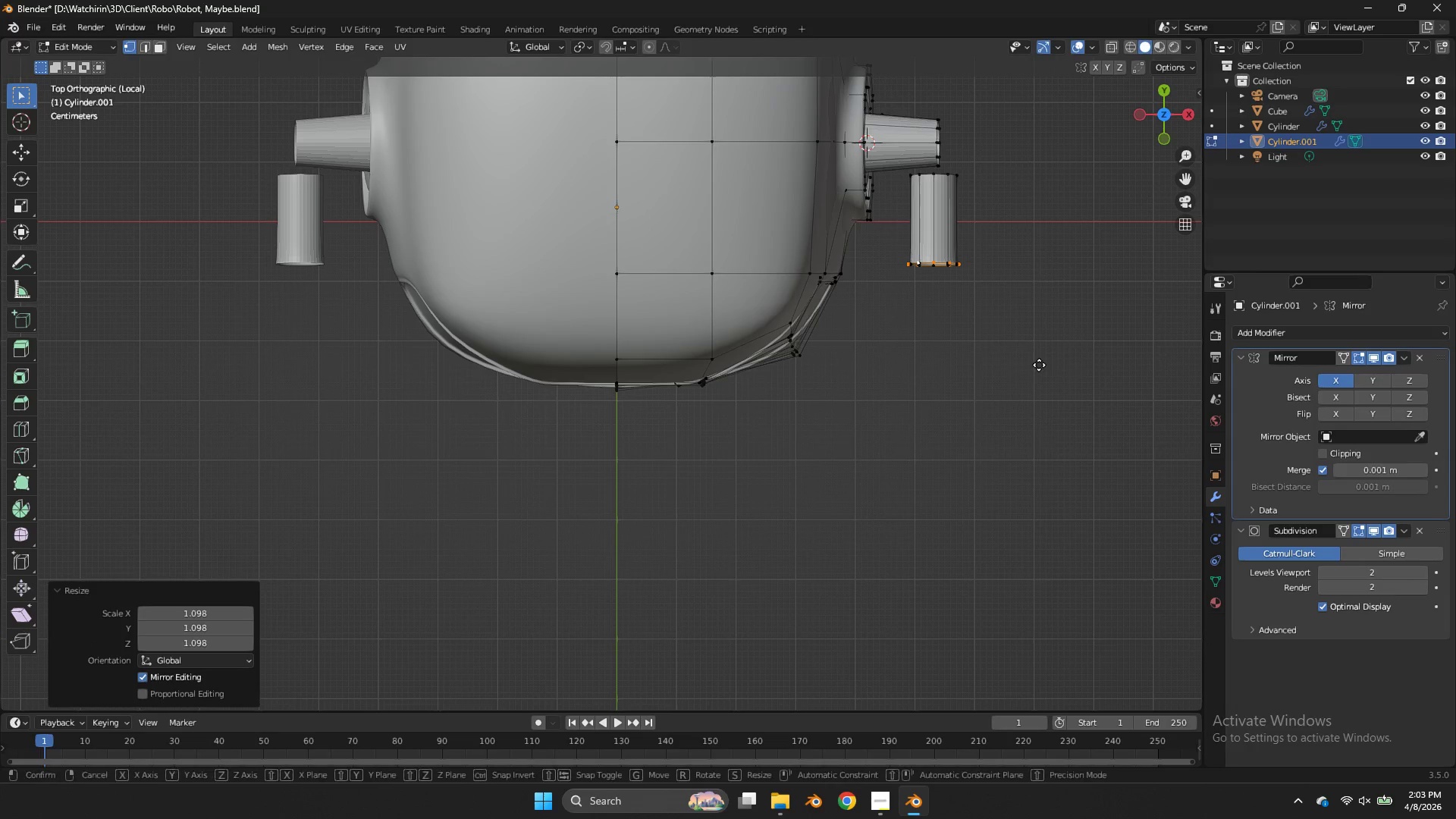 
type(gy)
 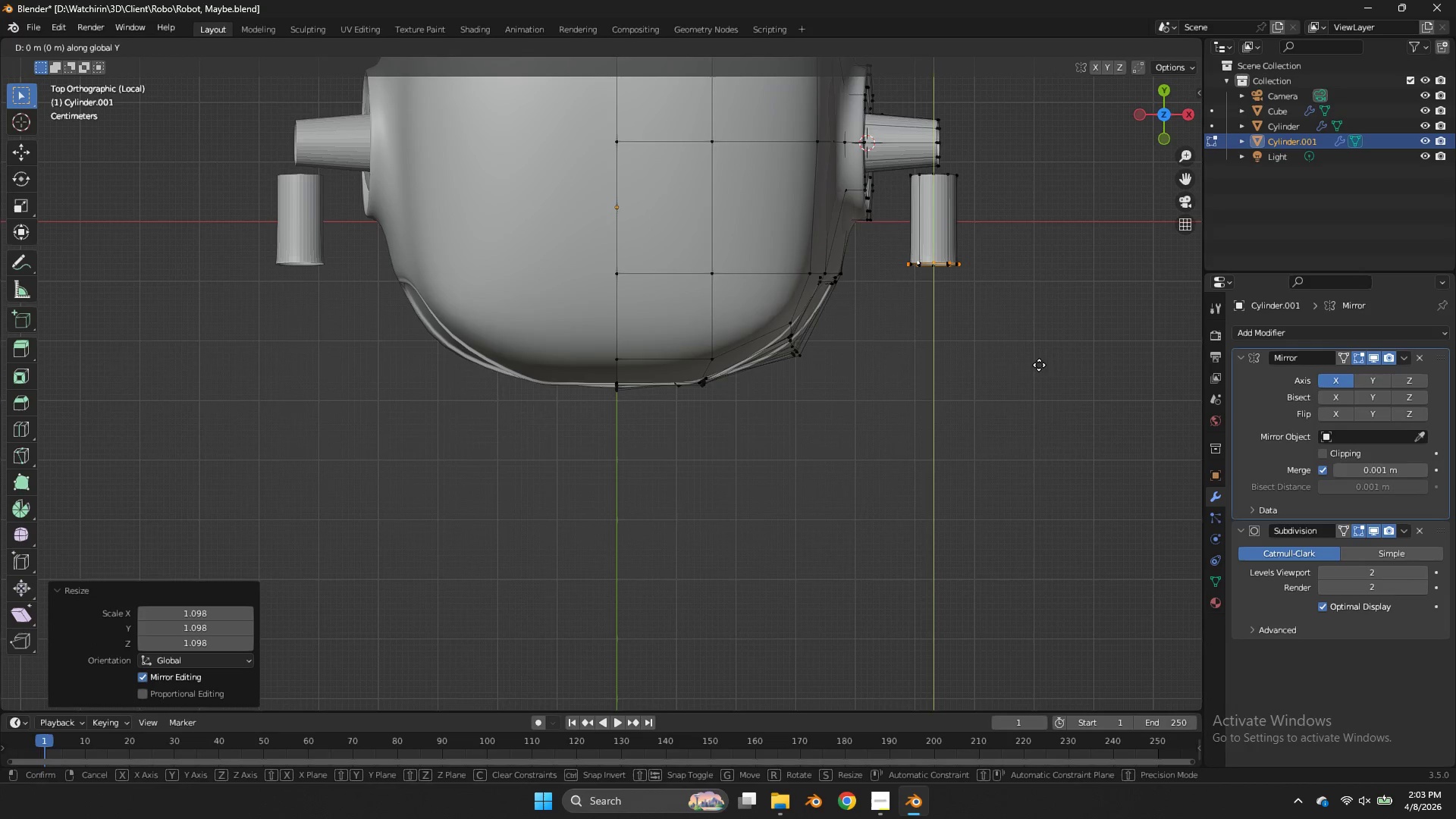 
hold_key(key=ShiftLeft, duration=0.84)
left_click([1036, 397])
 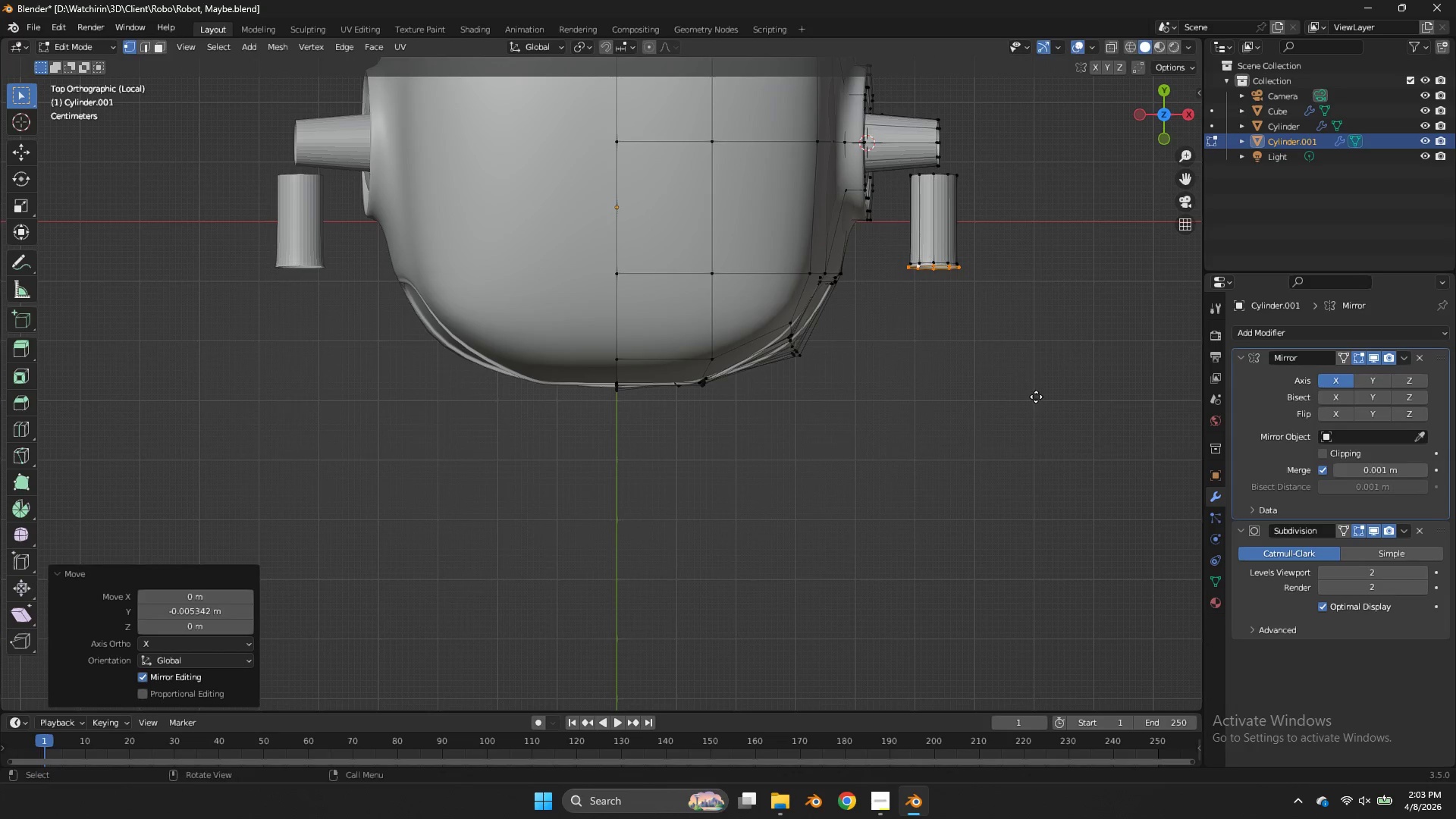 
key(E)
 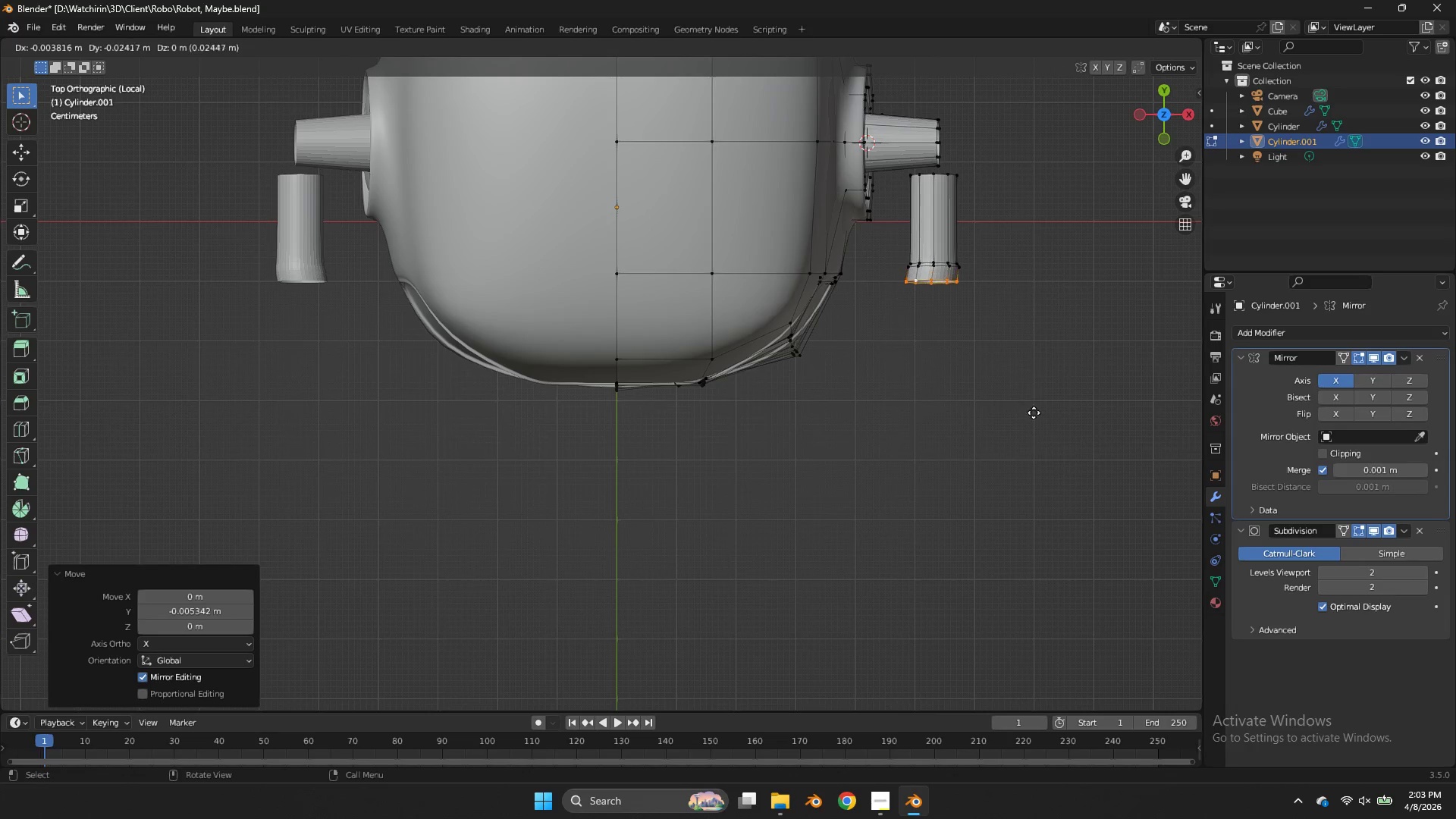 
key(Y)
 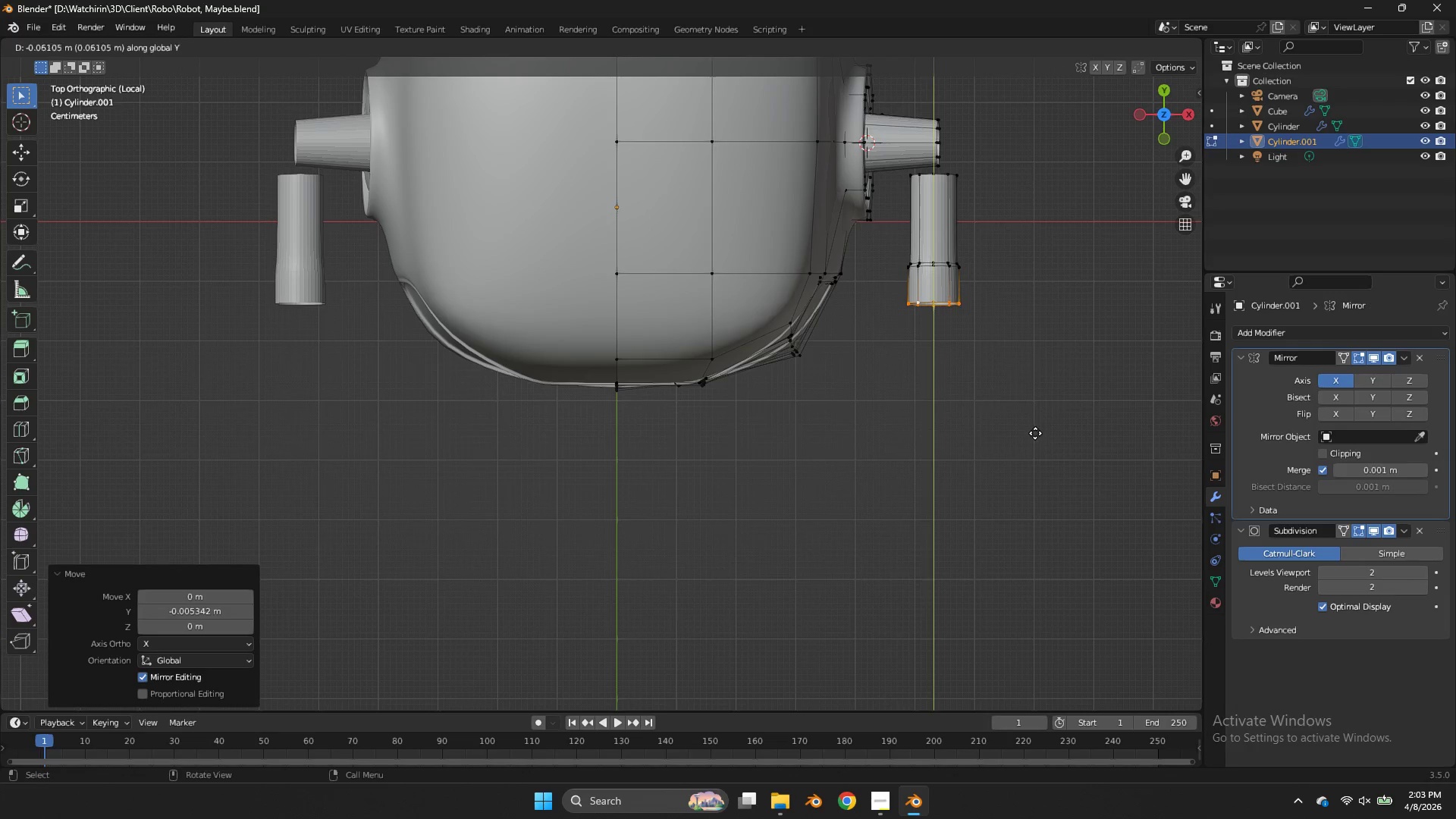 
left_click([1035, 433])
 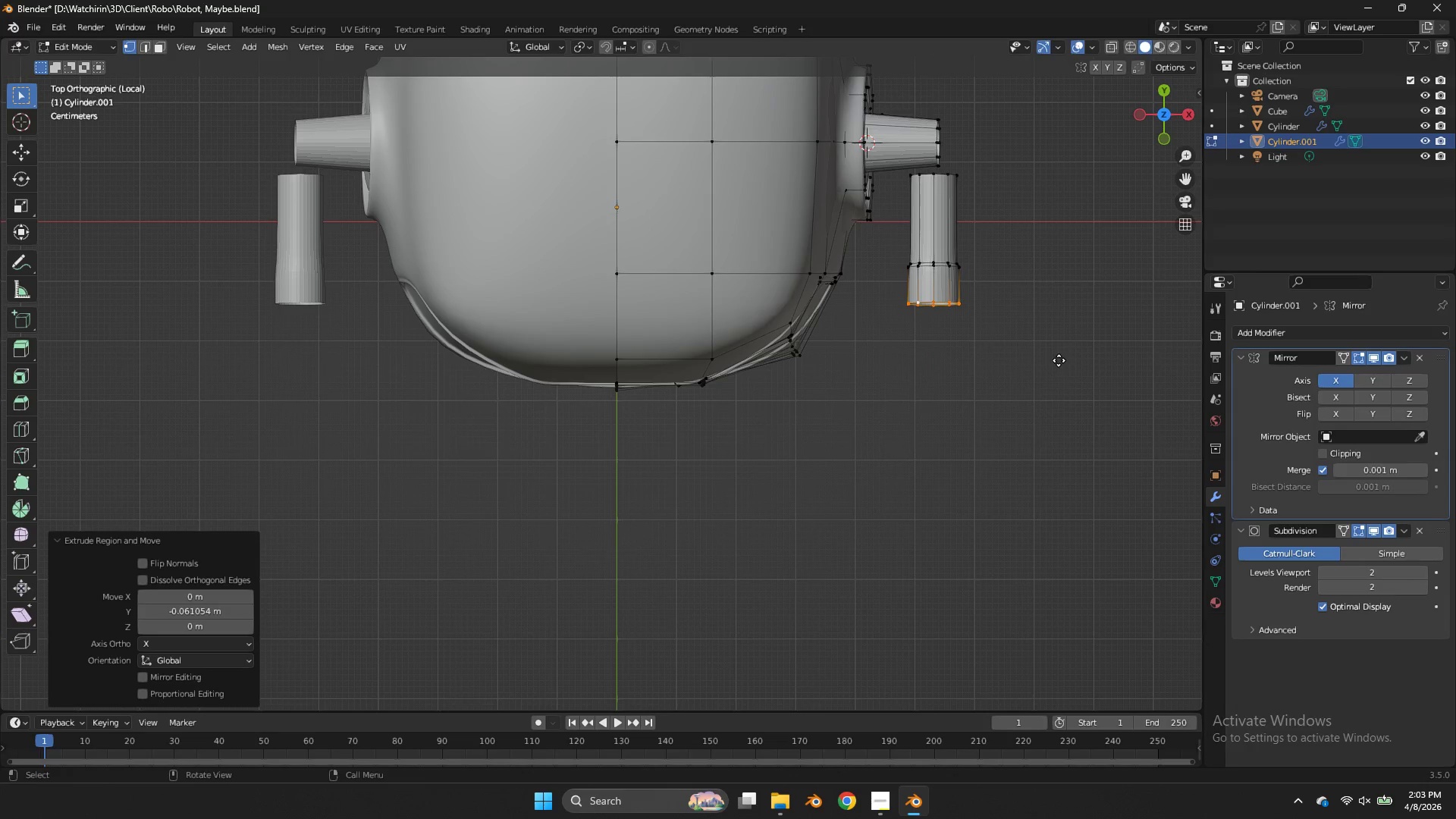 
key(E)
 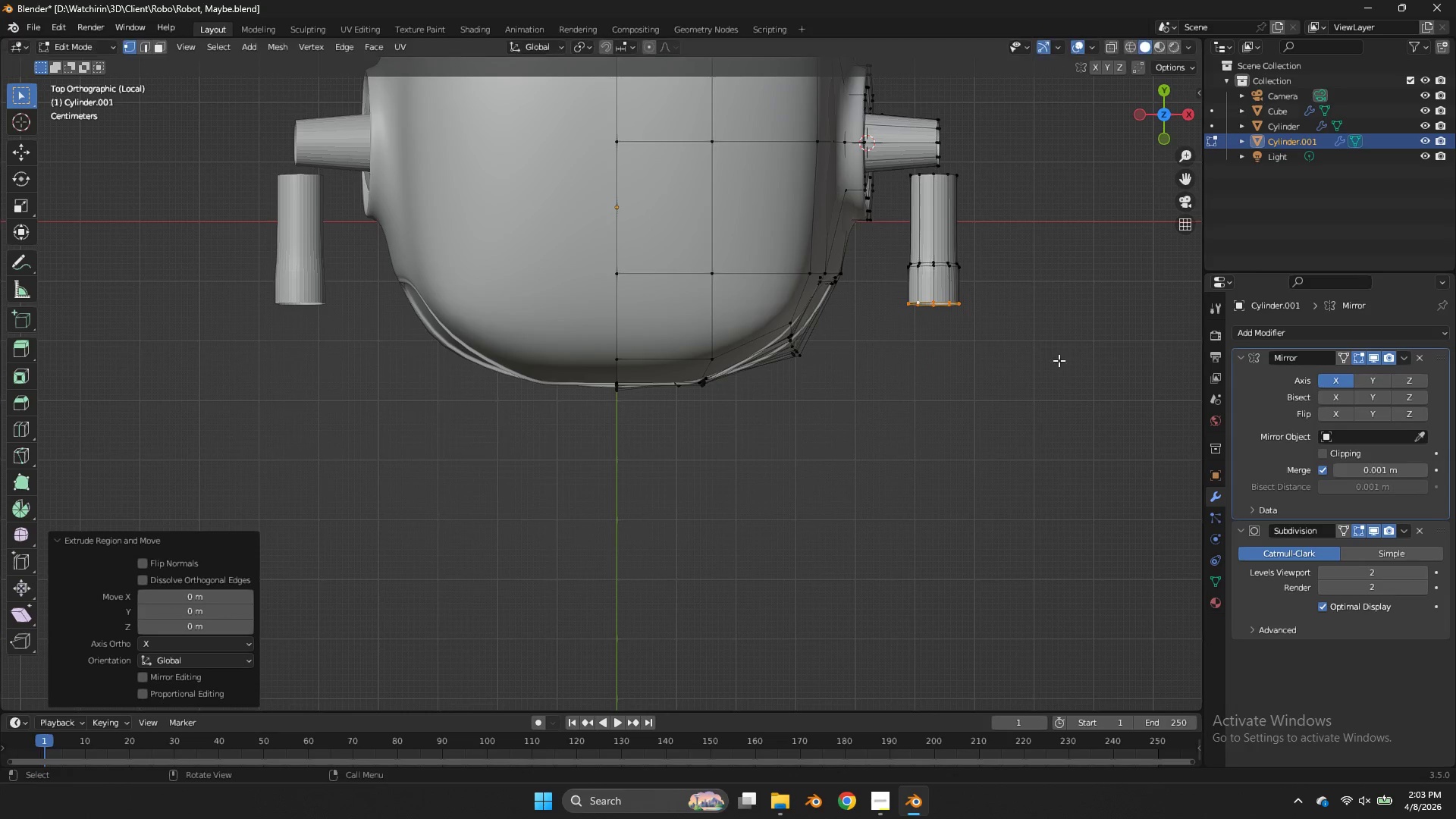 
right_click([1059, 360])
 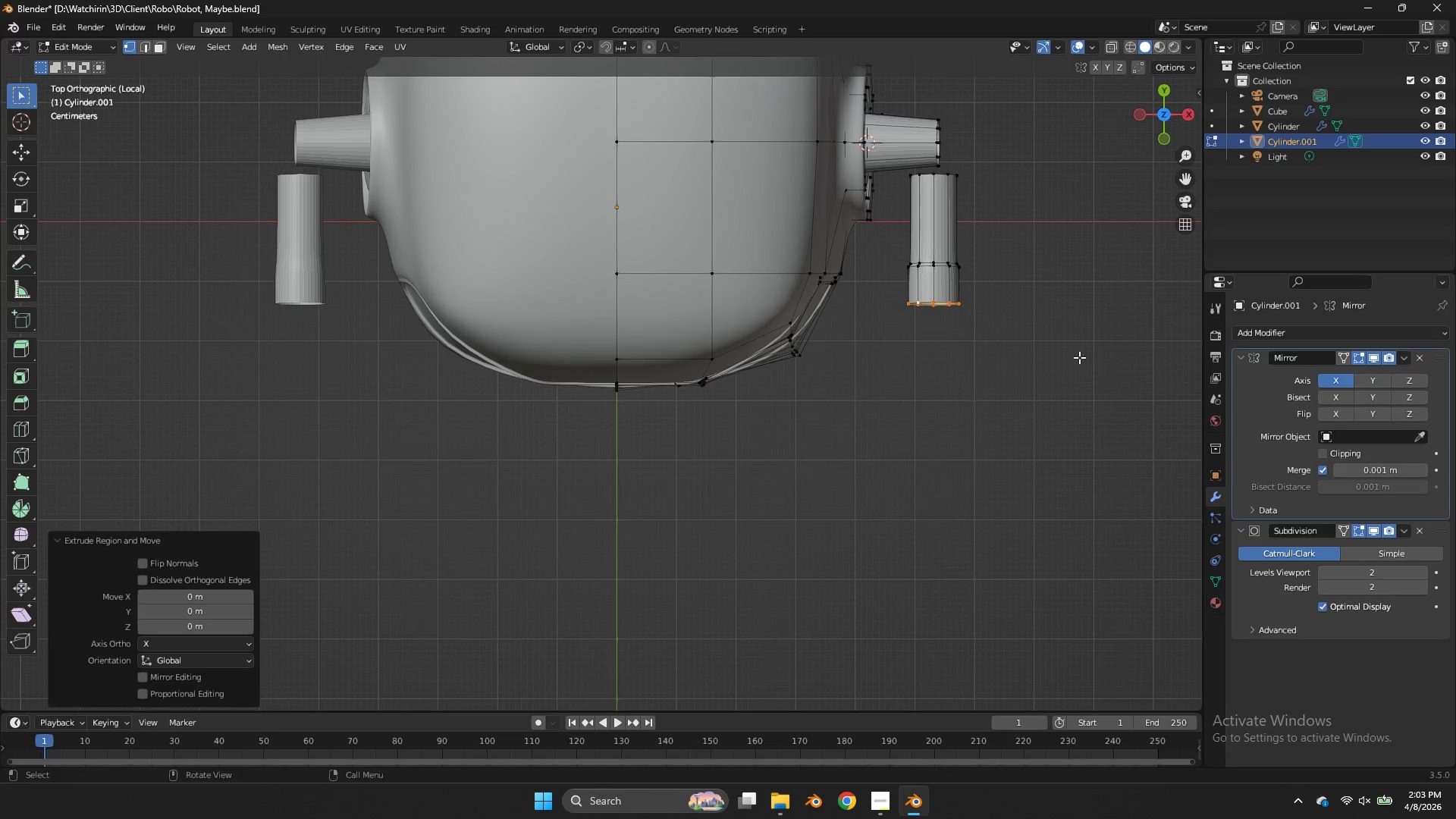 
key(S)
 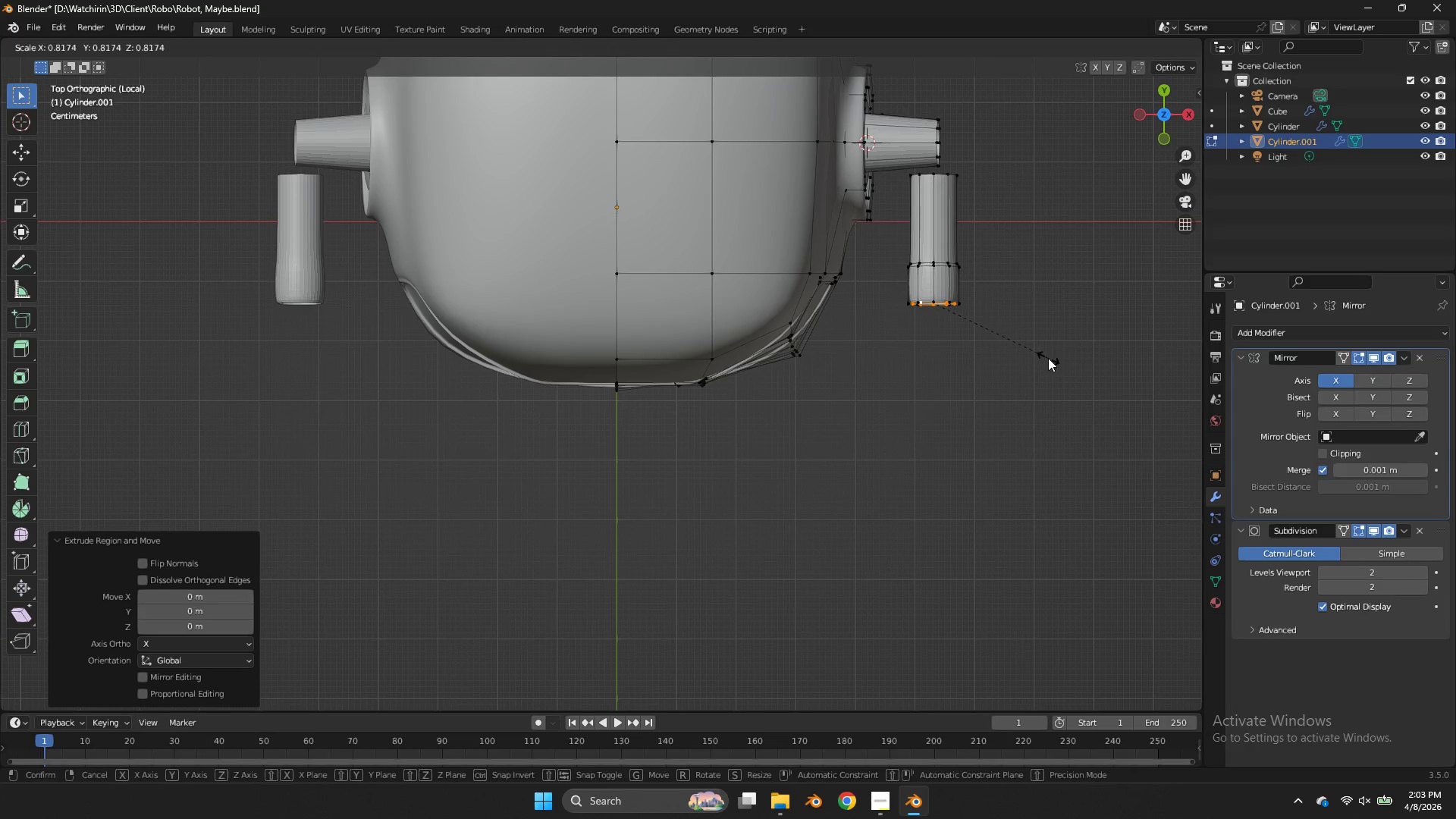 
left_click([1048, 358])
 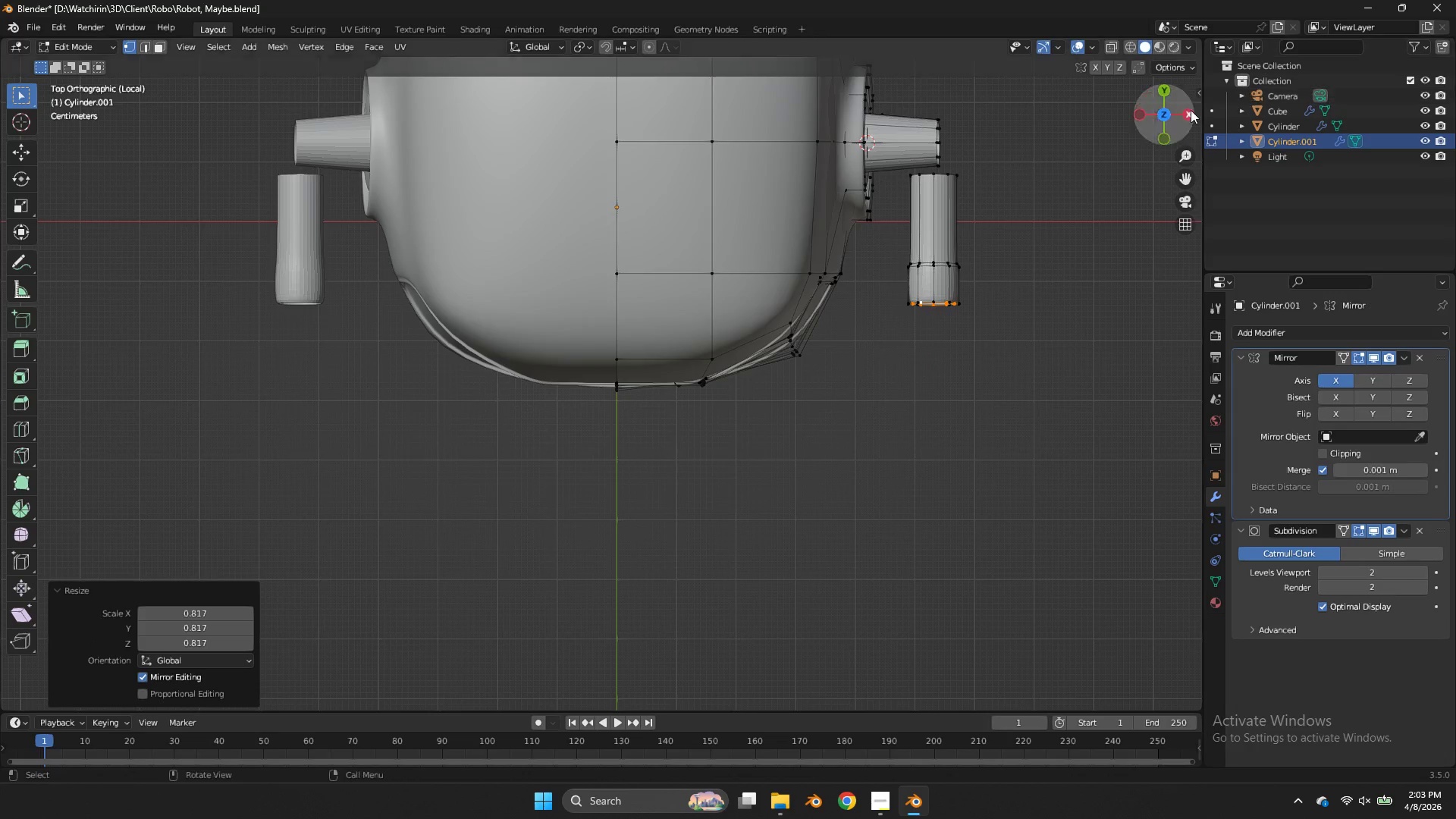 
left_click_drag(start_coordinate=[1190, 110], to_coordinate=[1046, 681])
 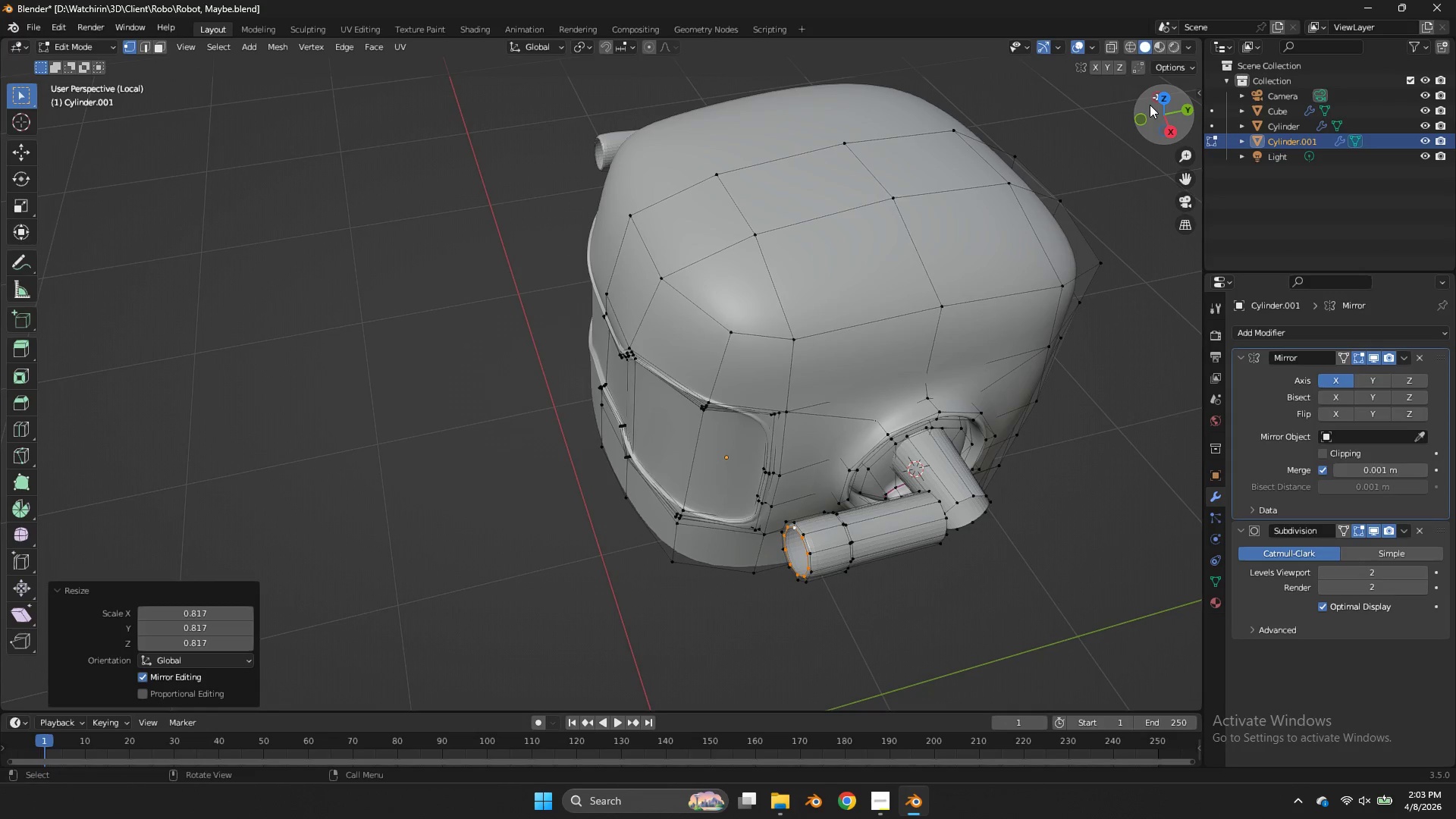 
scroll: coordinate [1191, 110], scroll_direction: up, amount: 3.0
 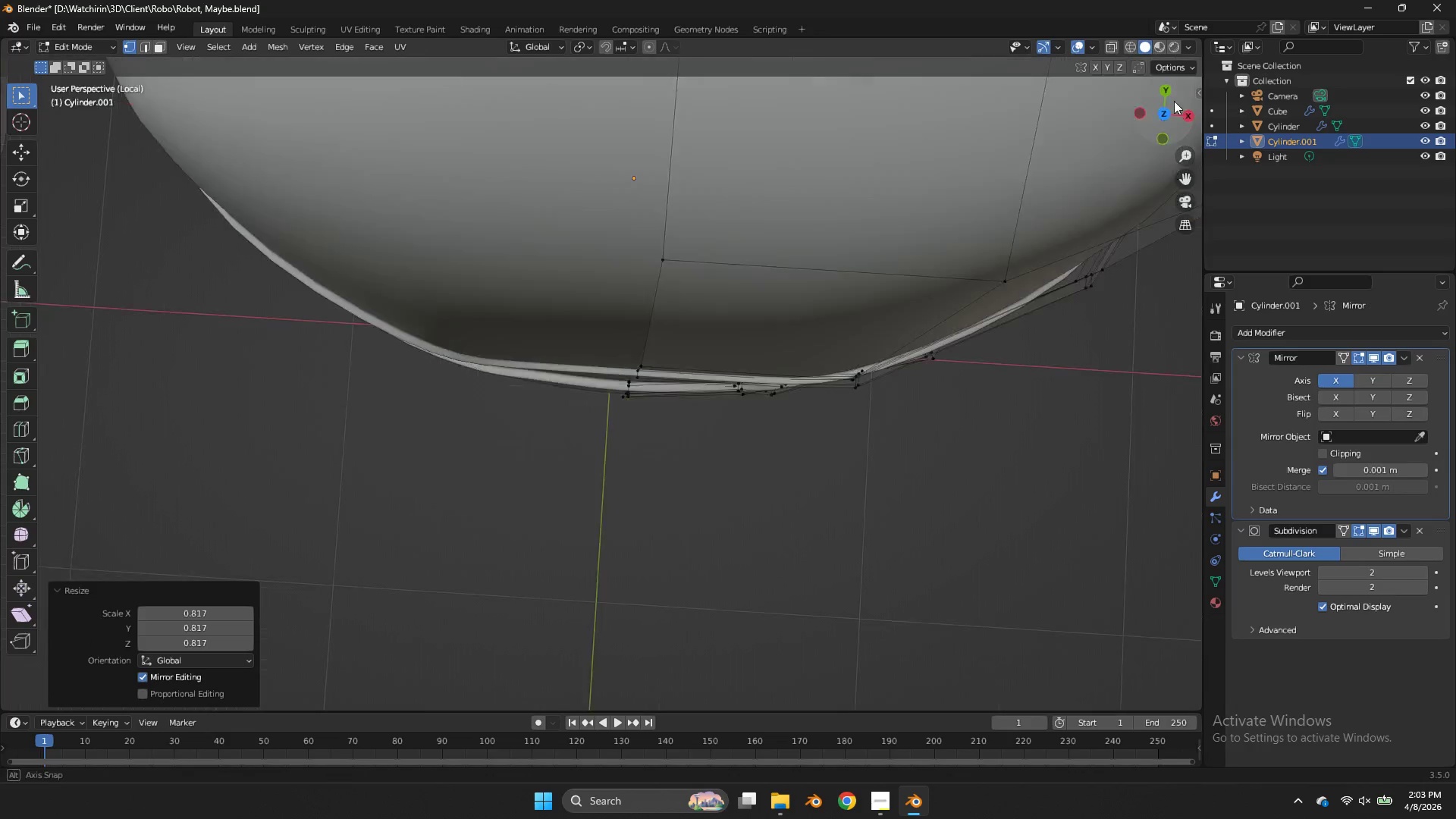 
left_click_drag(start_coordinate=[1150, 105], to_coordinate=[1159, 98])
 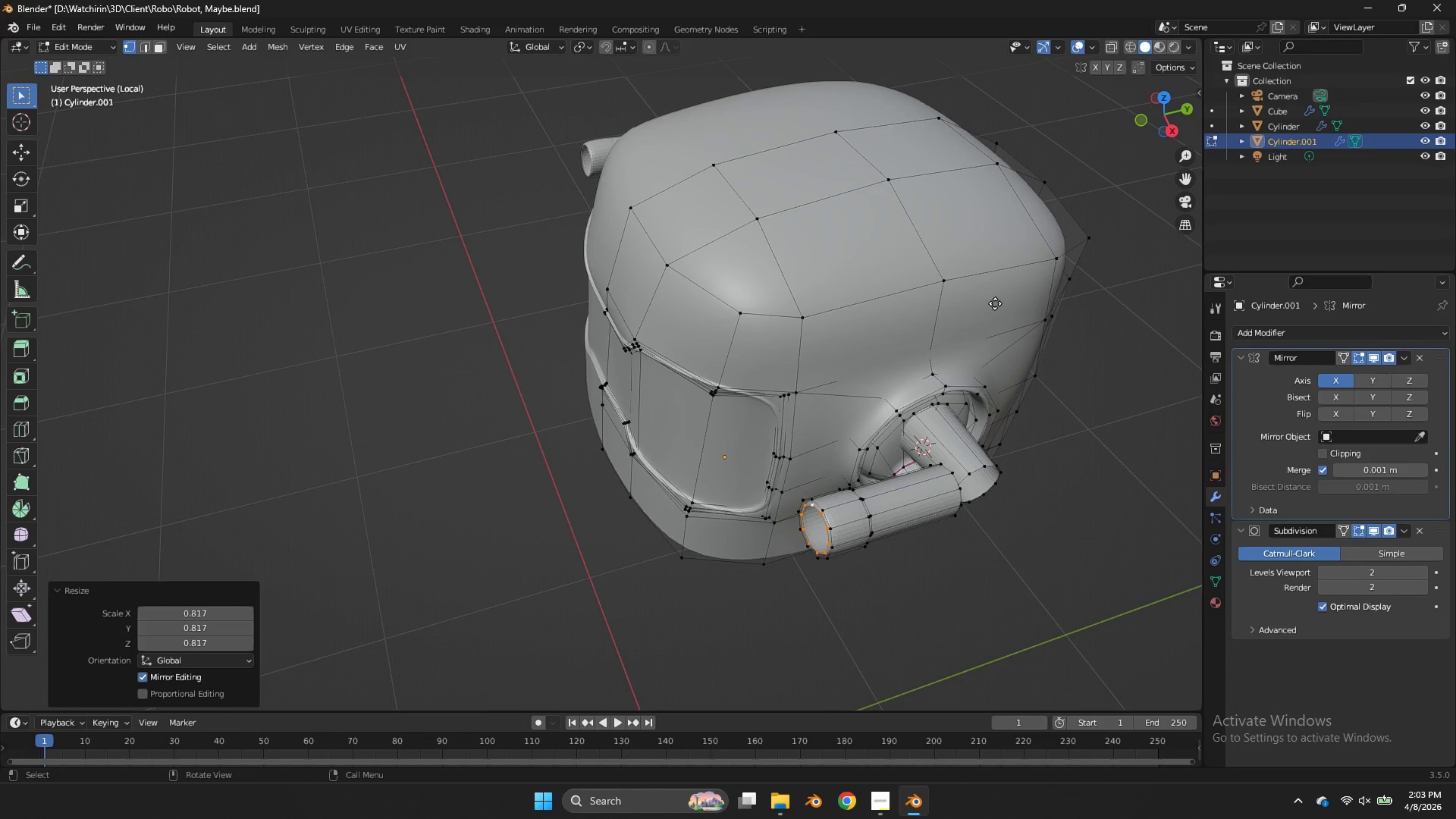 
scroll: coordinate [1150, 105], scroll_direction: down, amount: 4.0
 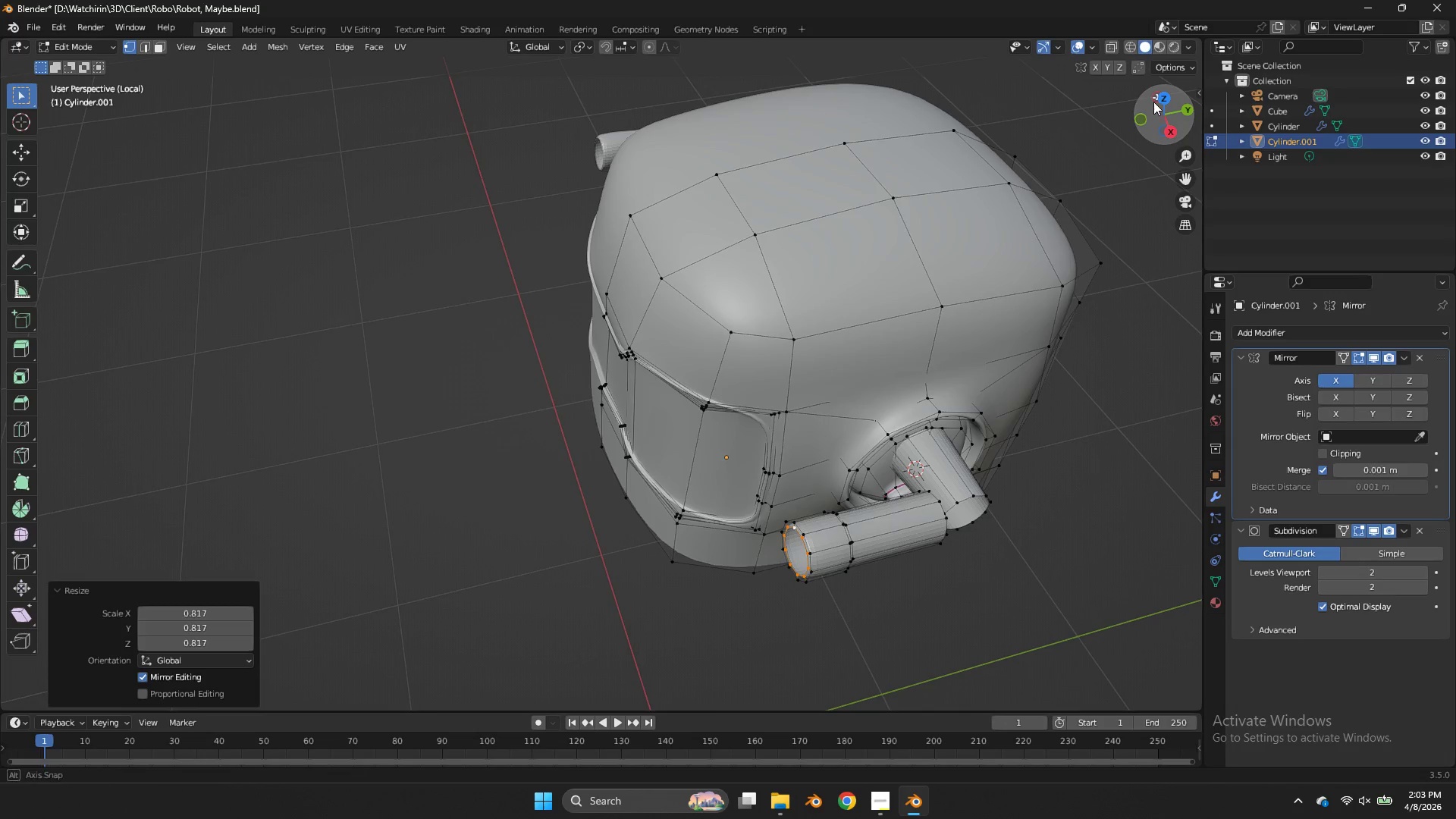 
type(ey)
 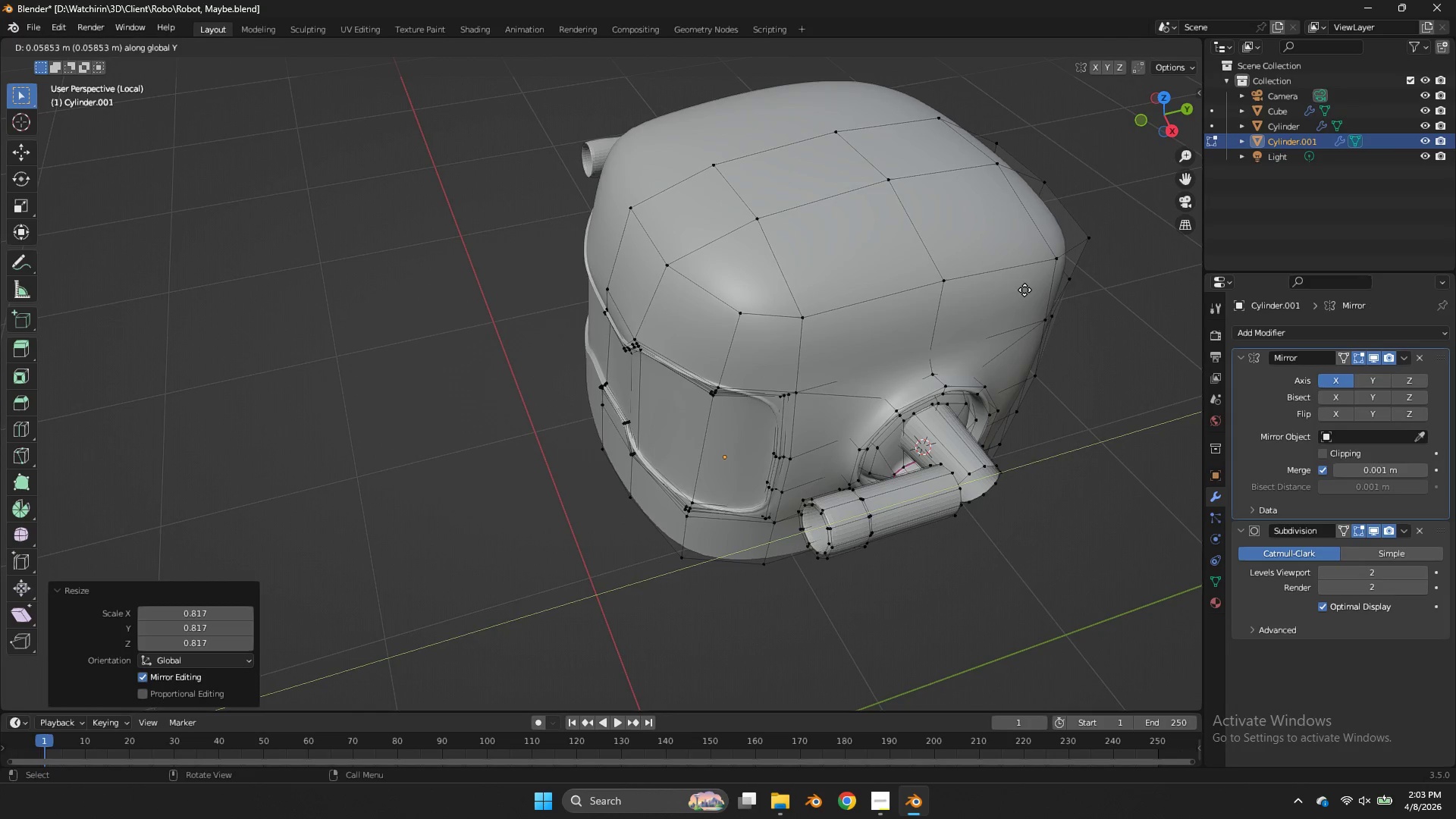 
left_click_drag(start_coordinate=[1171, 115], to_coordinate=[46, 64])
 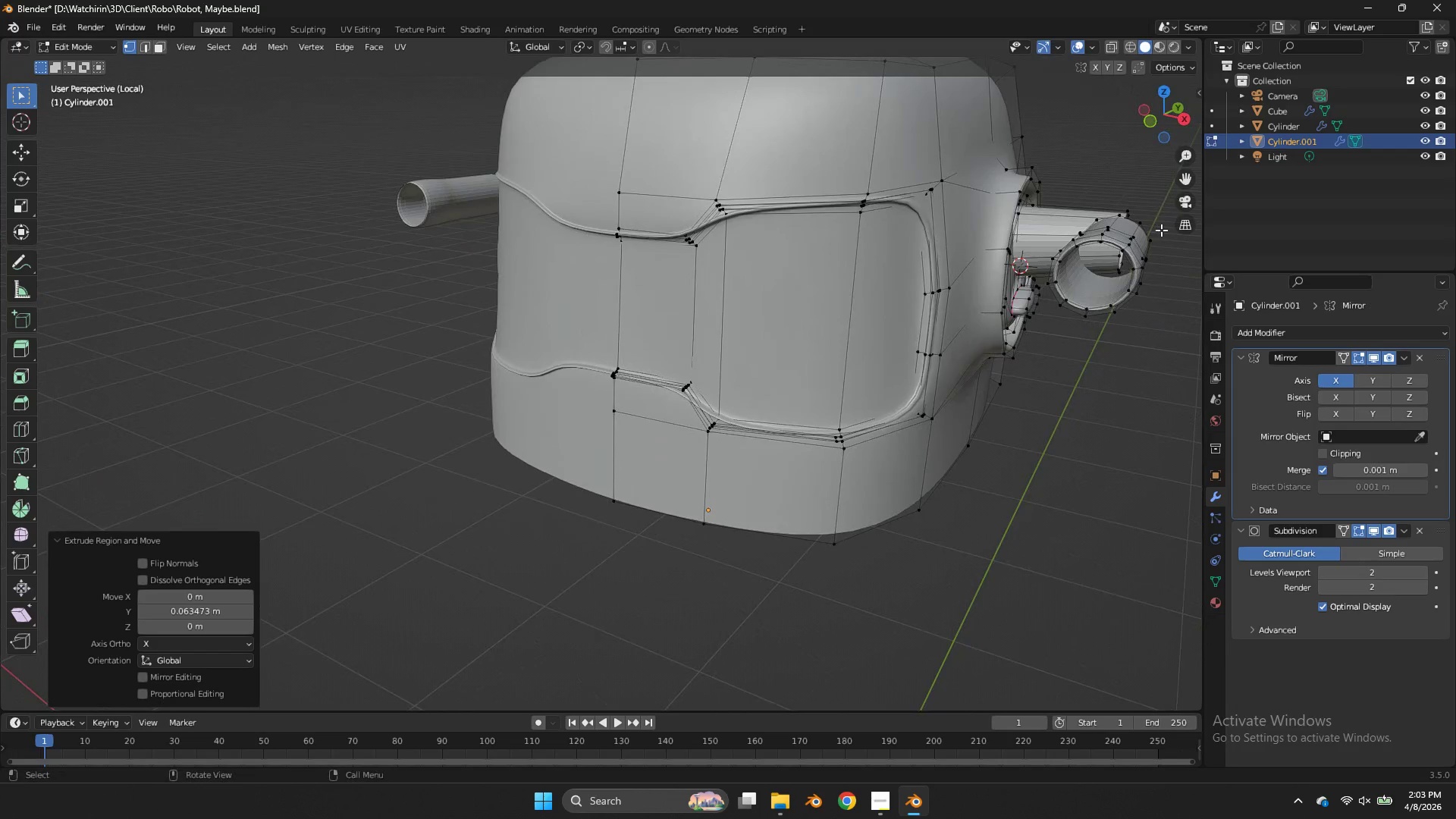 
scroll: coordinate [1111, 107], scroll_direction: up, amount: 2.0
 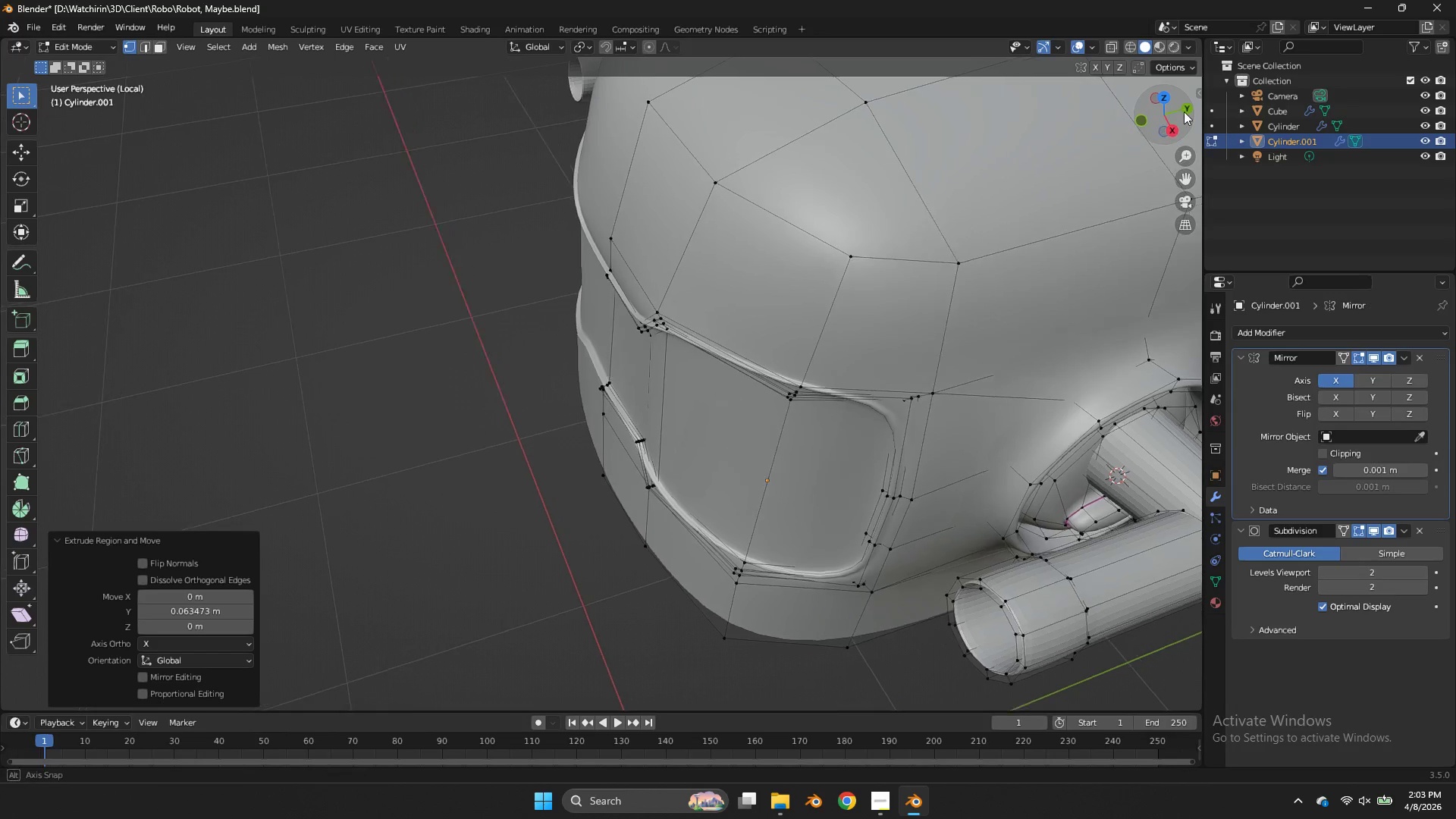 
key(E)
 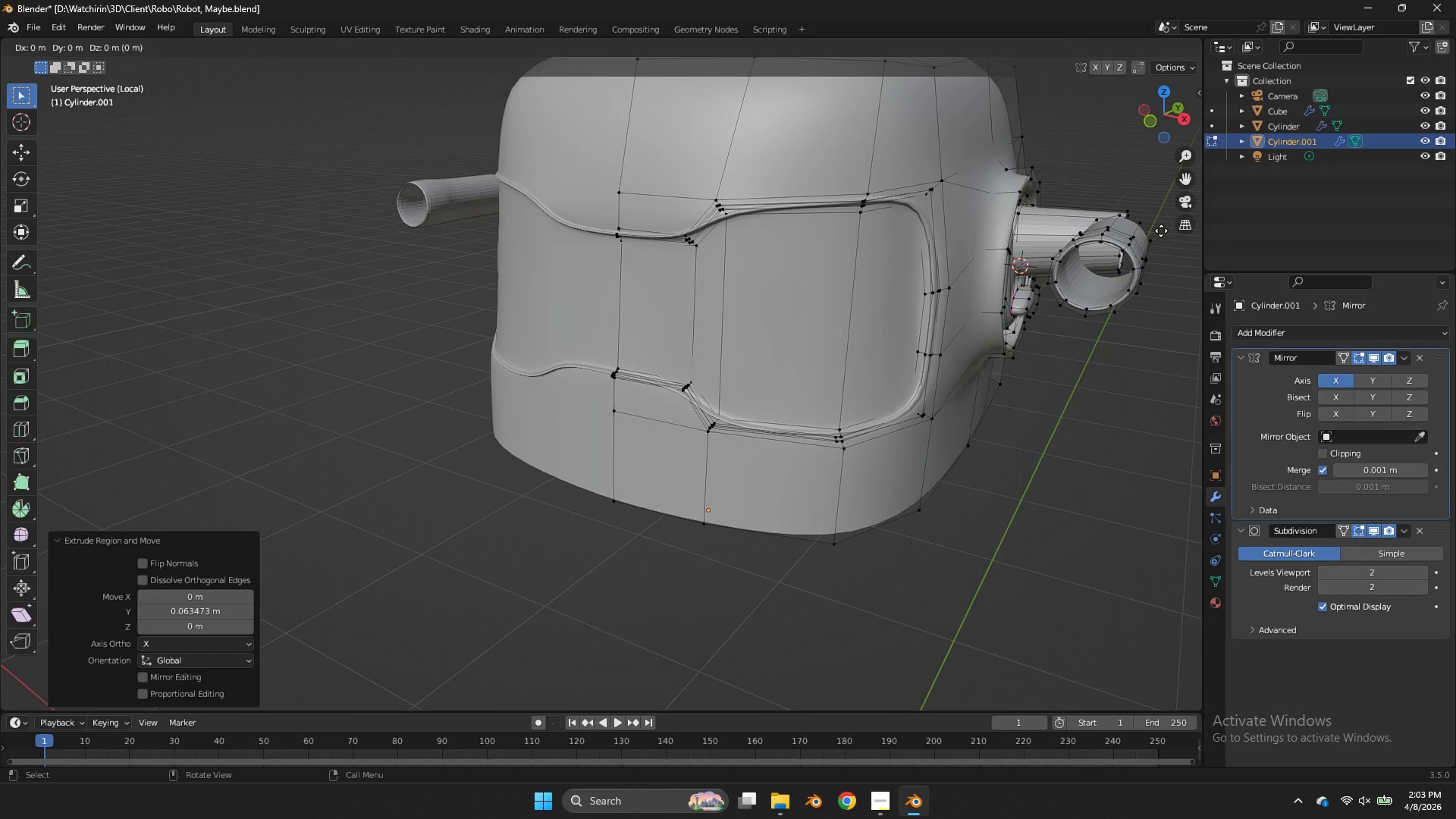 
right_click([1161, 231])
 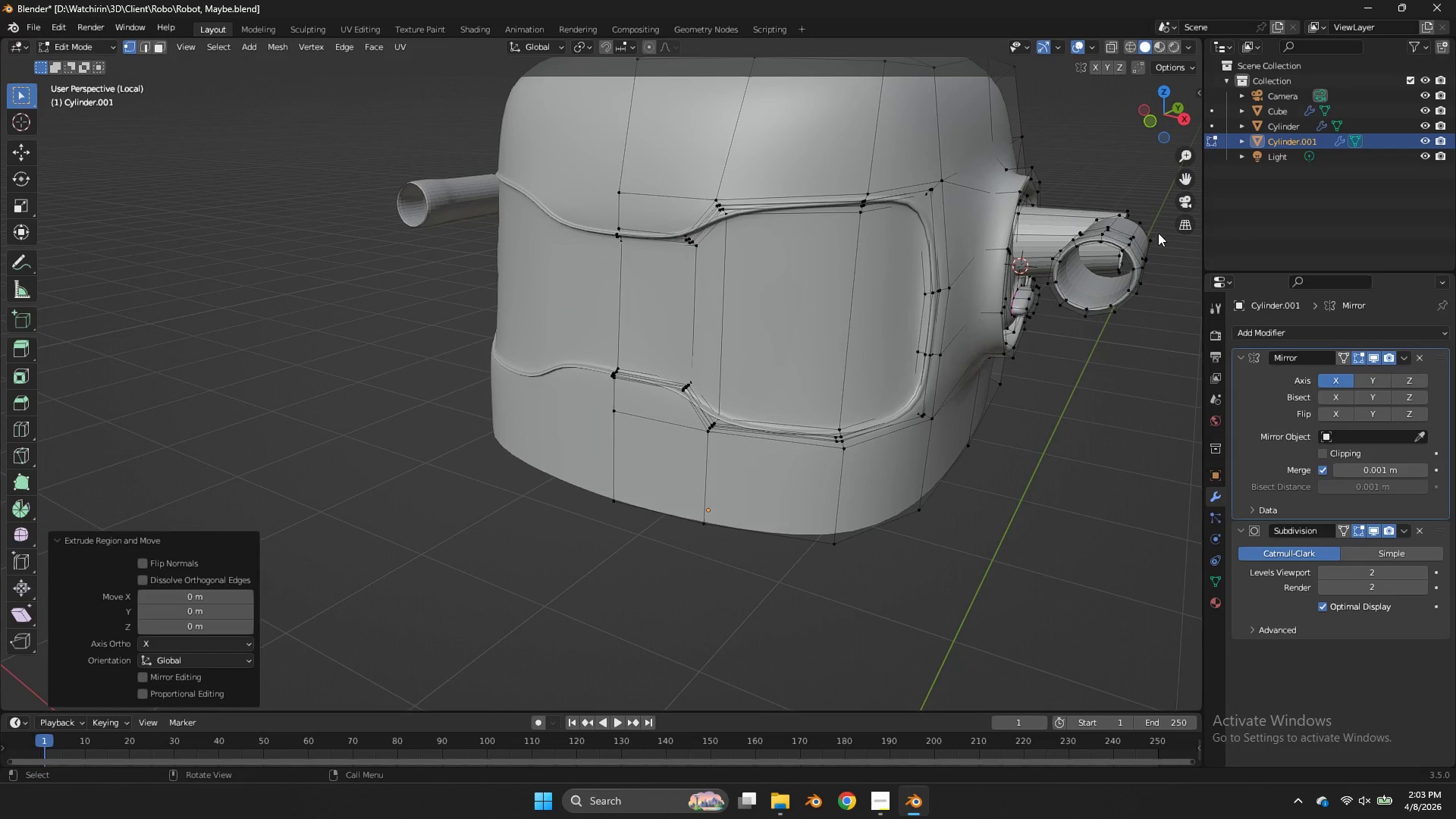 
key(S)
 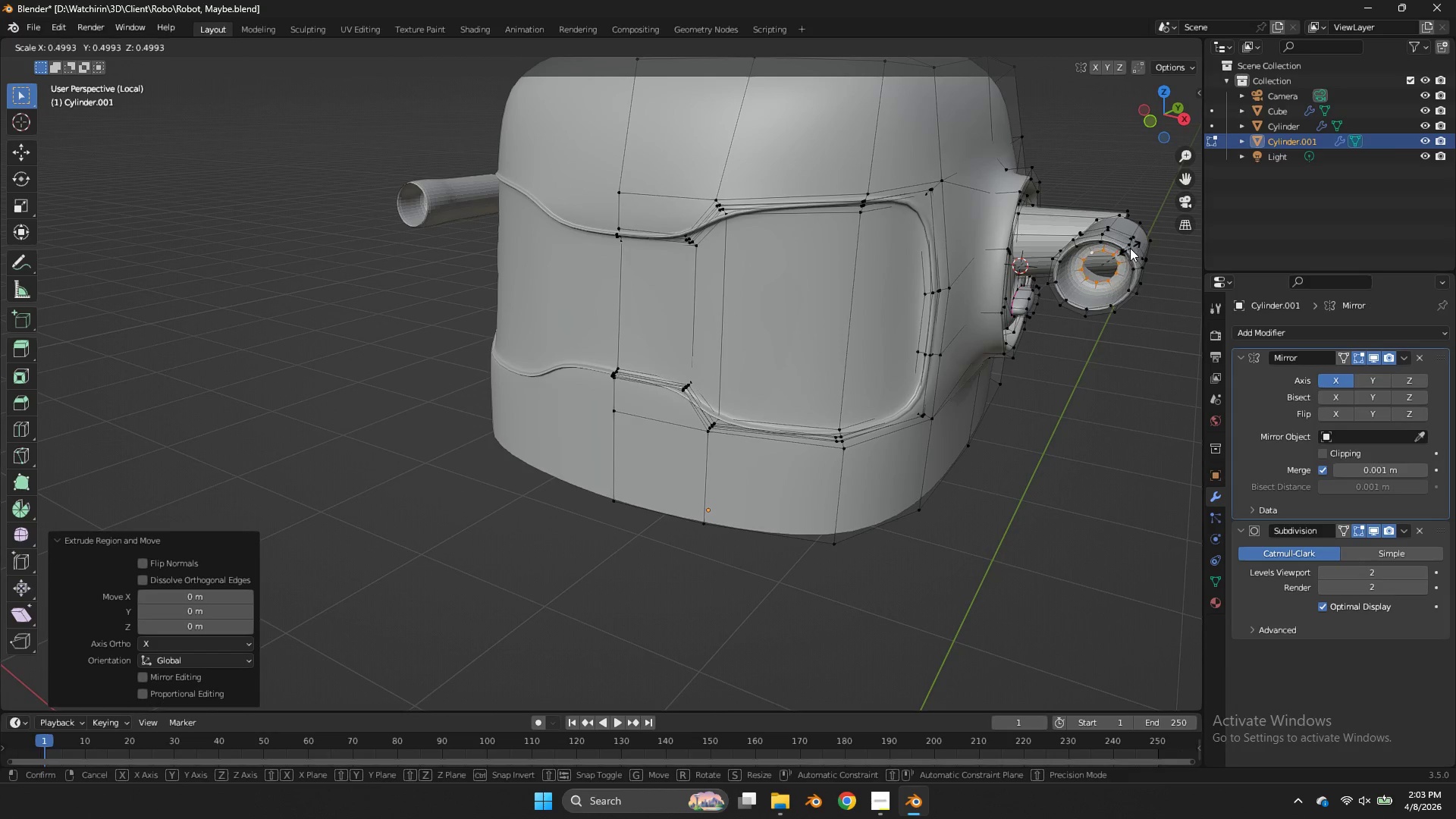 
left_click([1129, 249])
 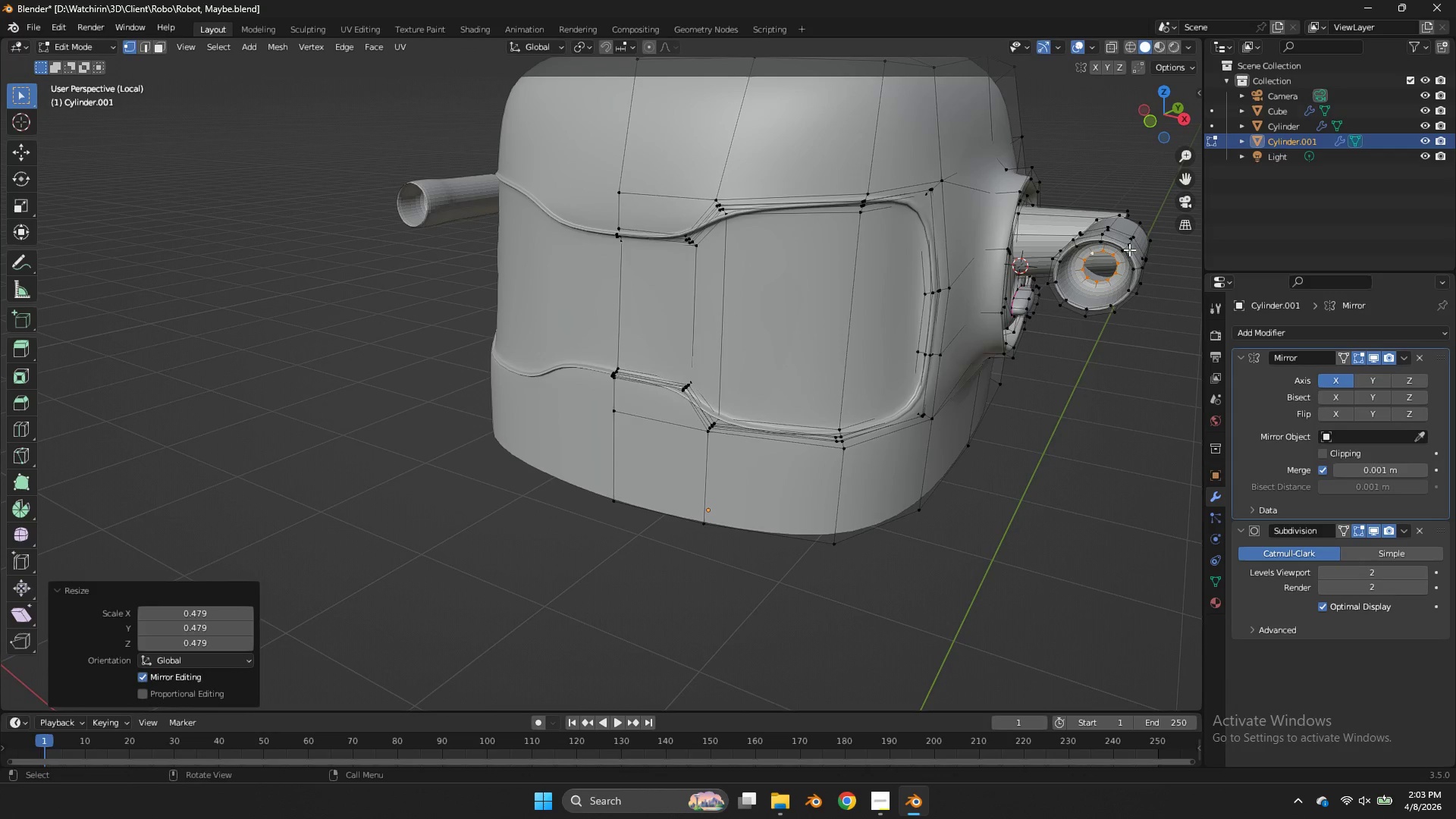 
key(F)
 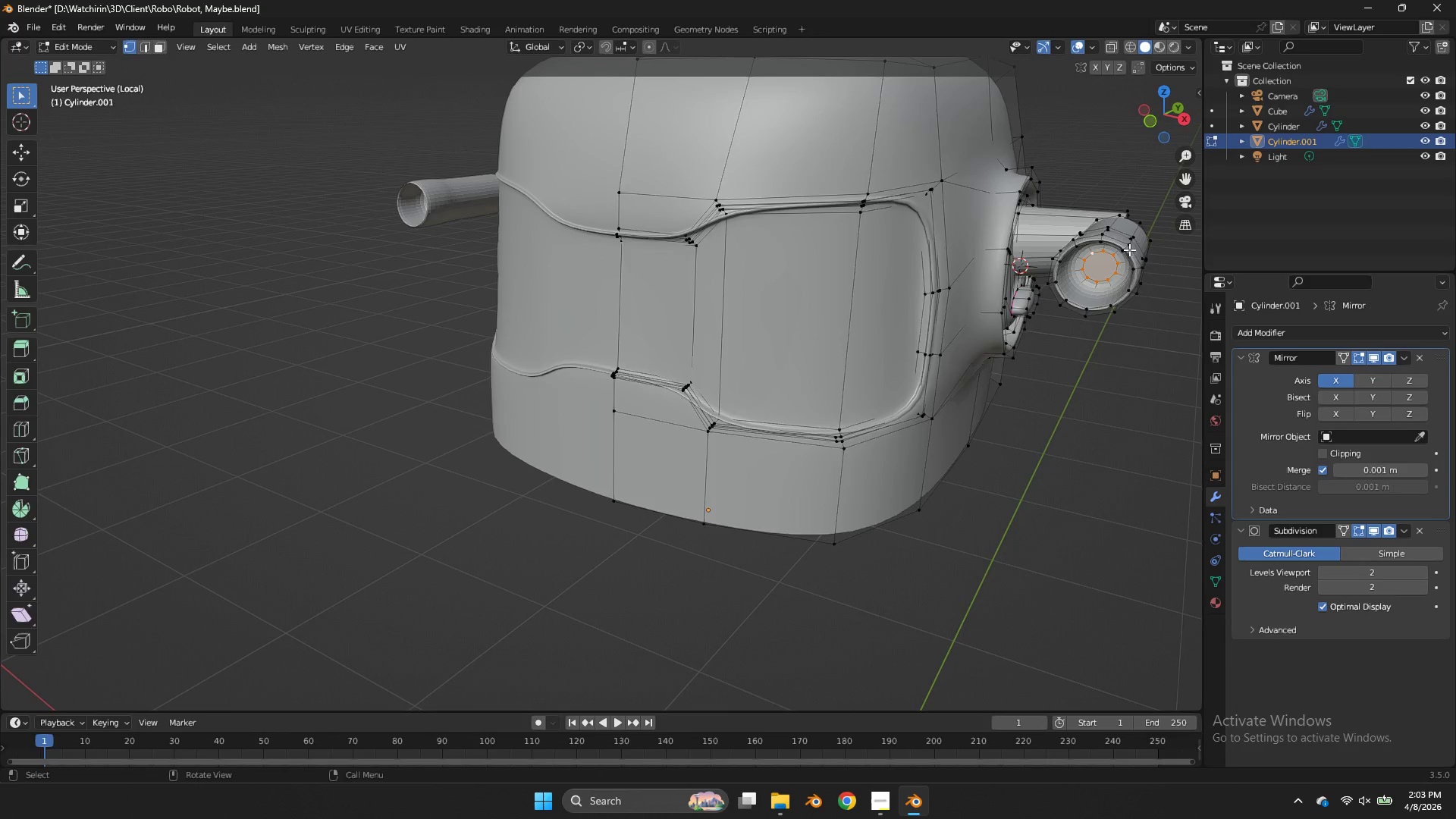 
key(Tab)
 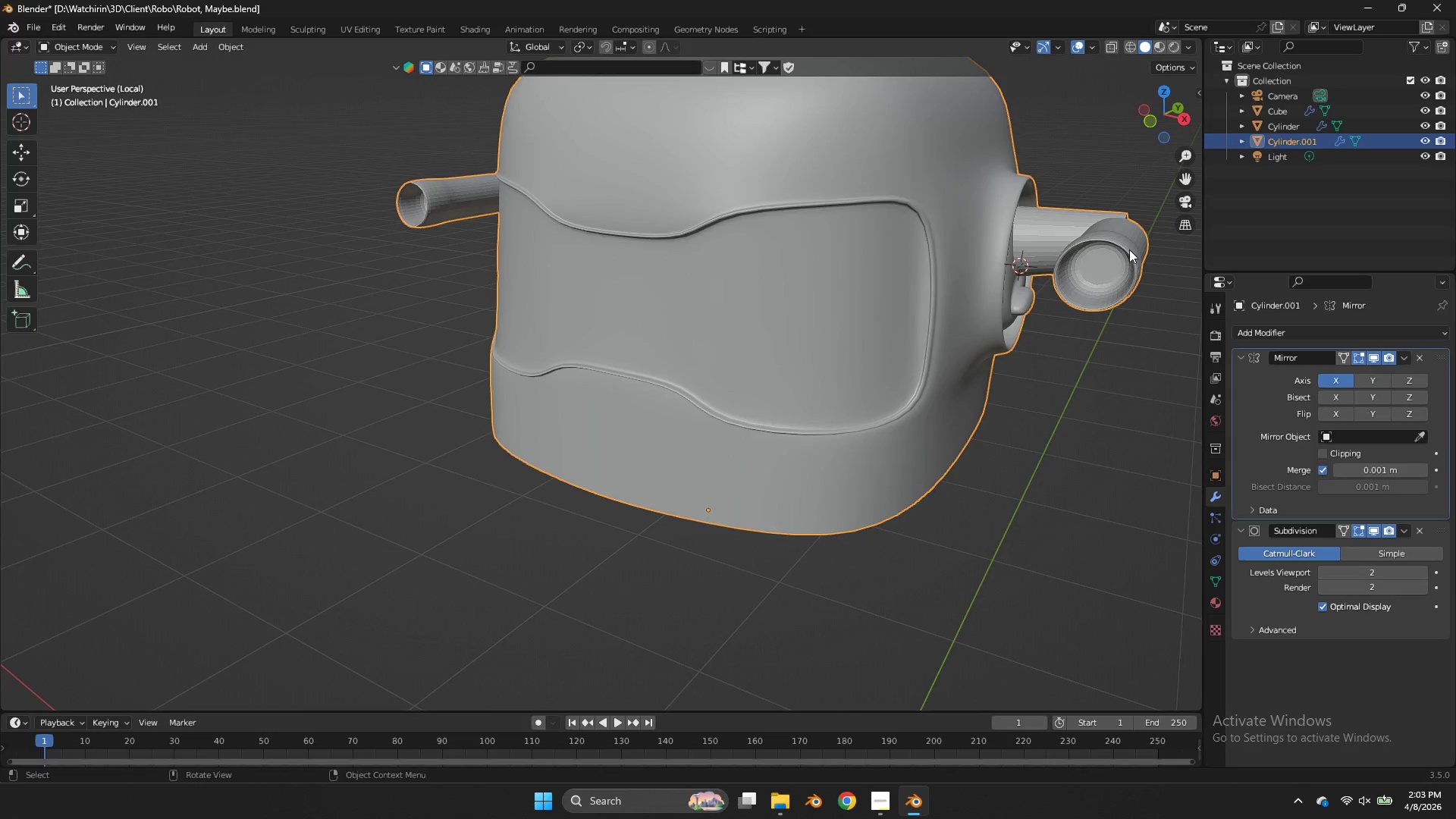 
key(Tab)
 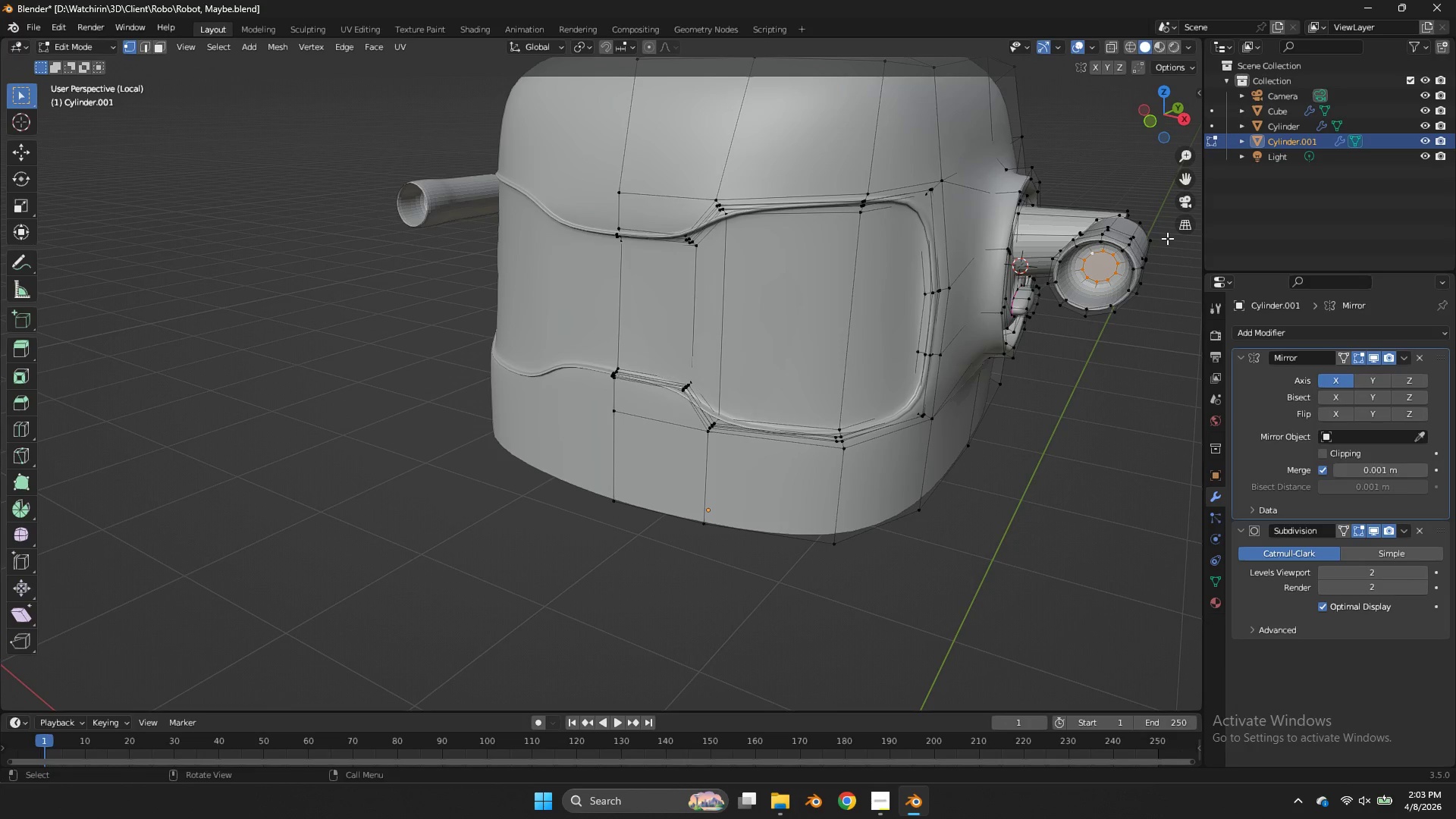 
key(Tab)
 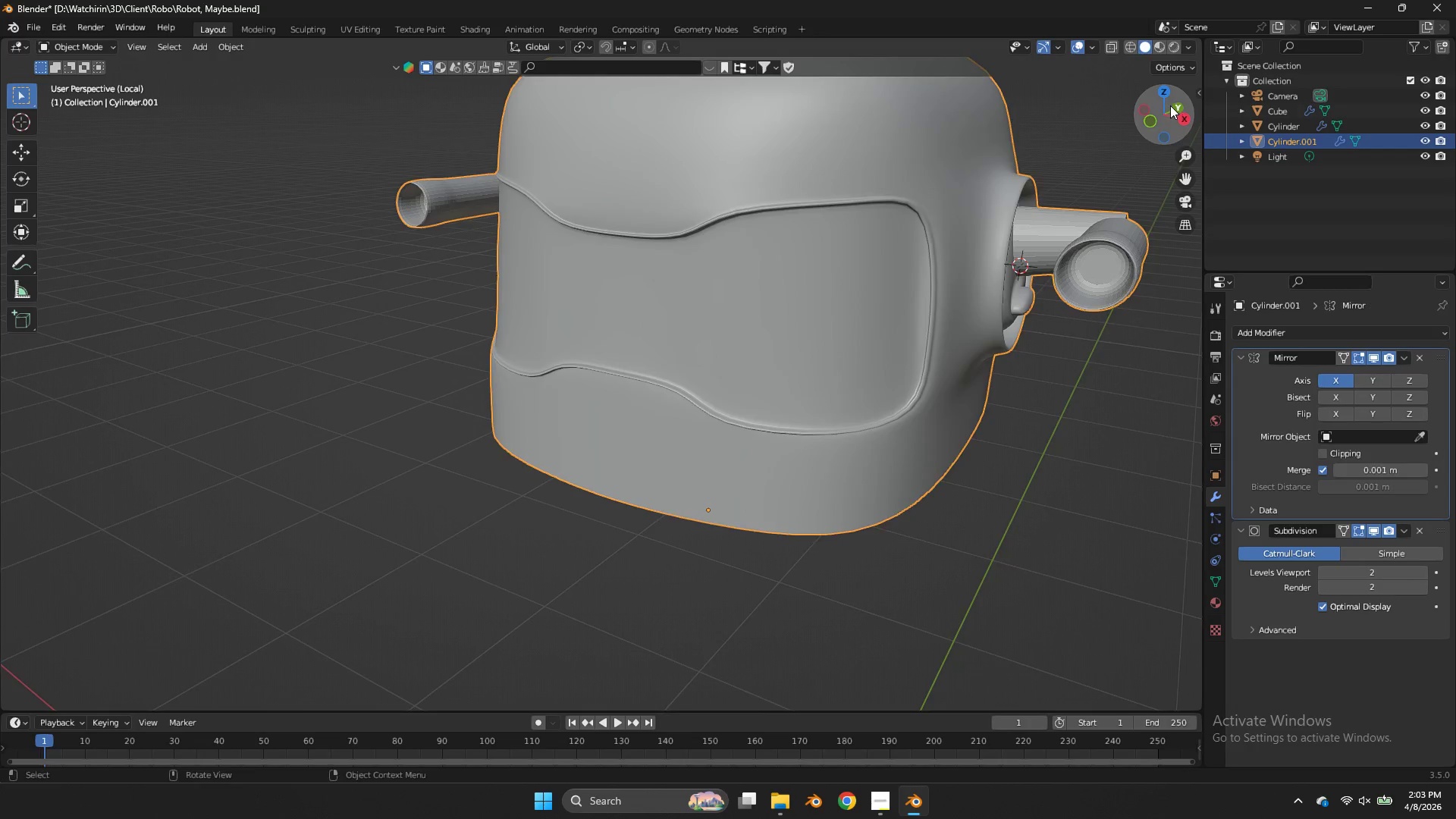 
left_click_drag(start_coordinate=[1169, 105], to_coordinate=[1078, 120])
 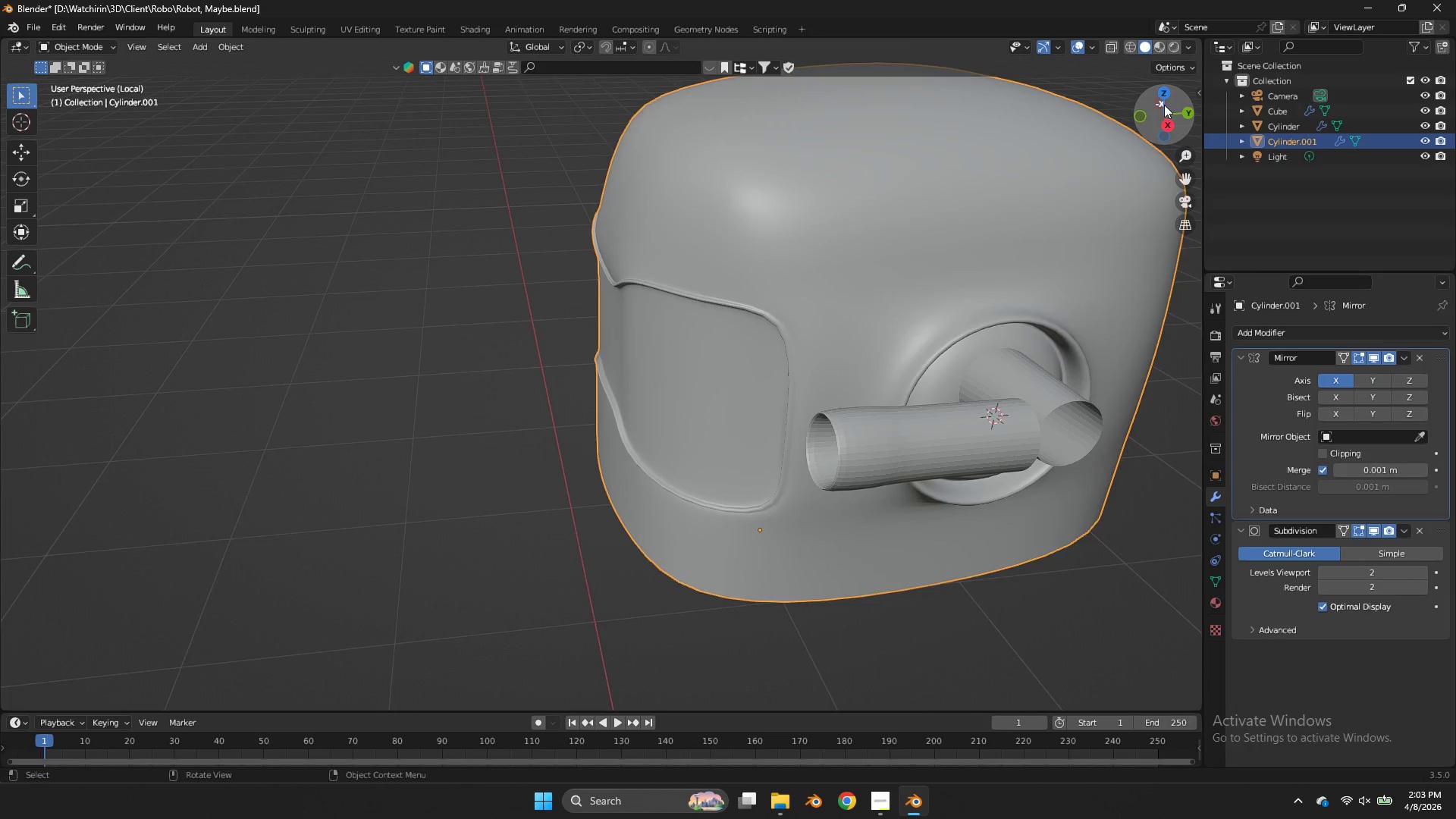 
scroll: coordinate [1164, 105], scroll_direction: down, amount: 2.0
 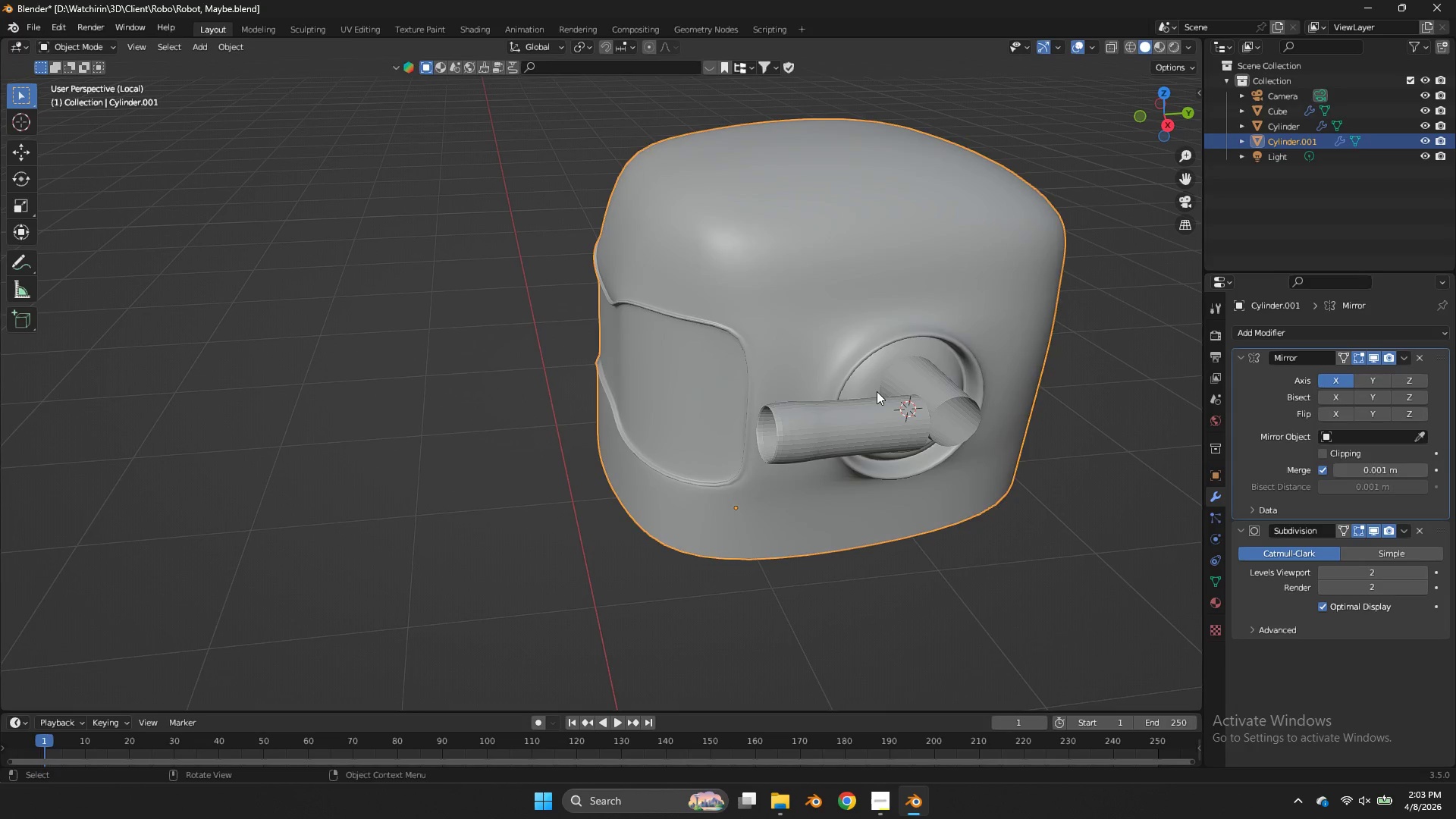 
key(Tab)
 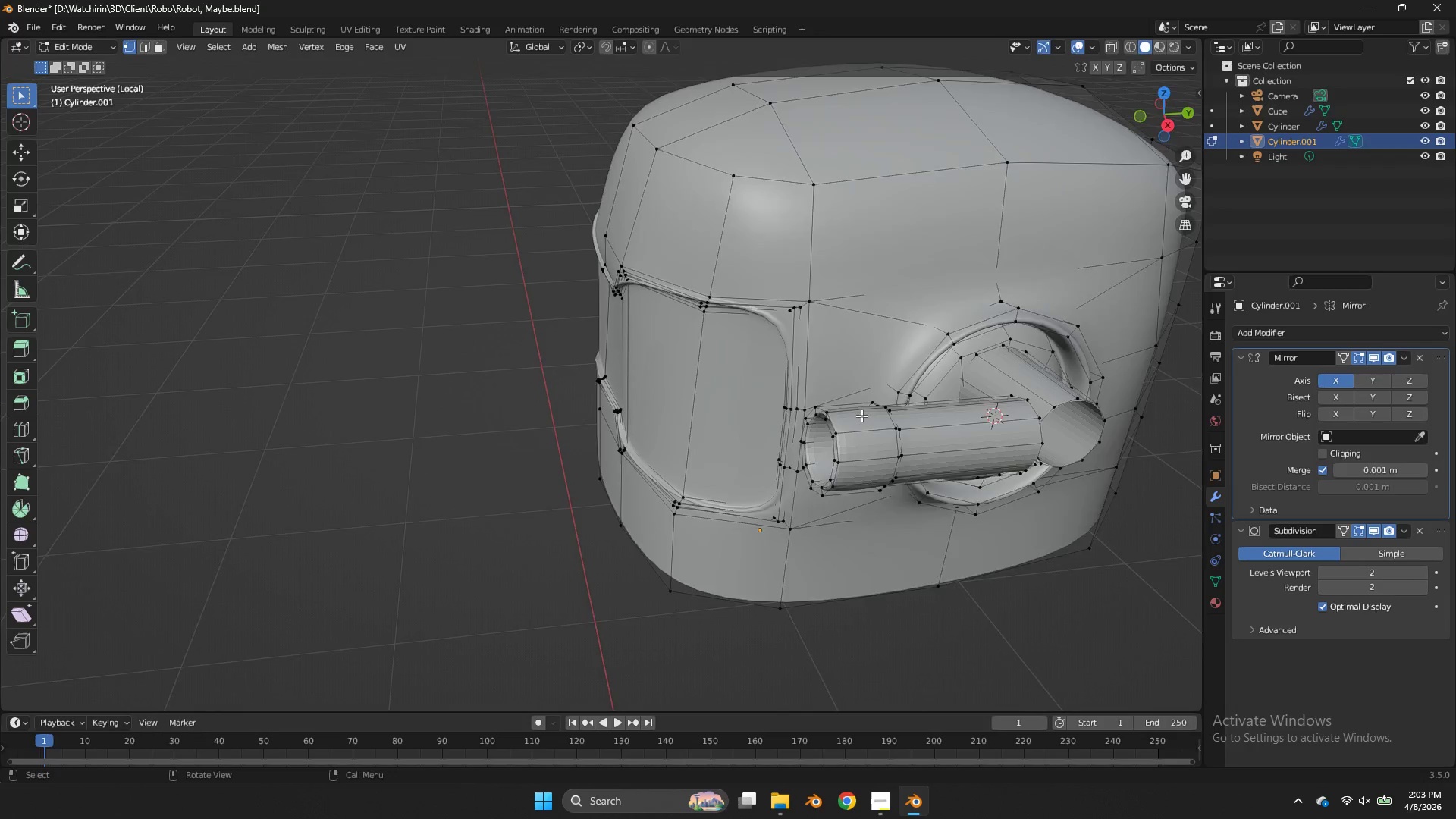 
scroll: coordinate [864, 415], scroll_direction: up, amount: 2.0
 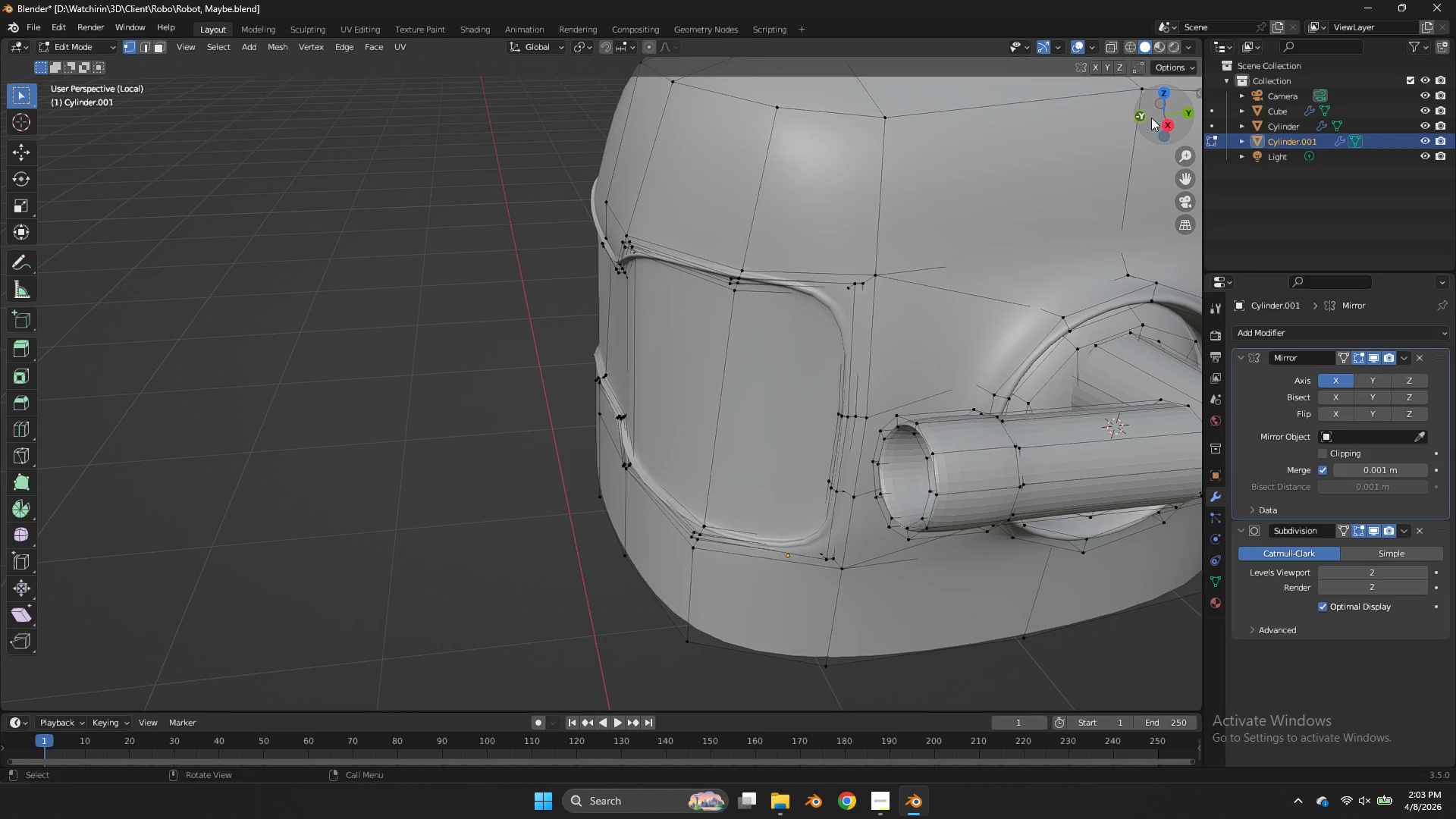 
left_click_drag(start_coordinate=[1151, 118], to_coordinate=[1116, 107])
 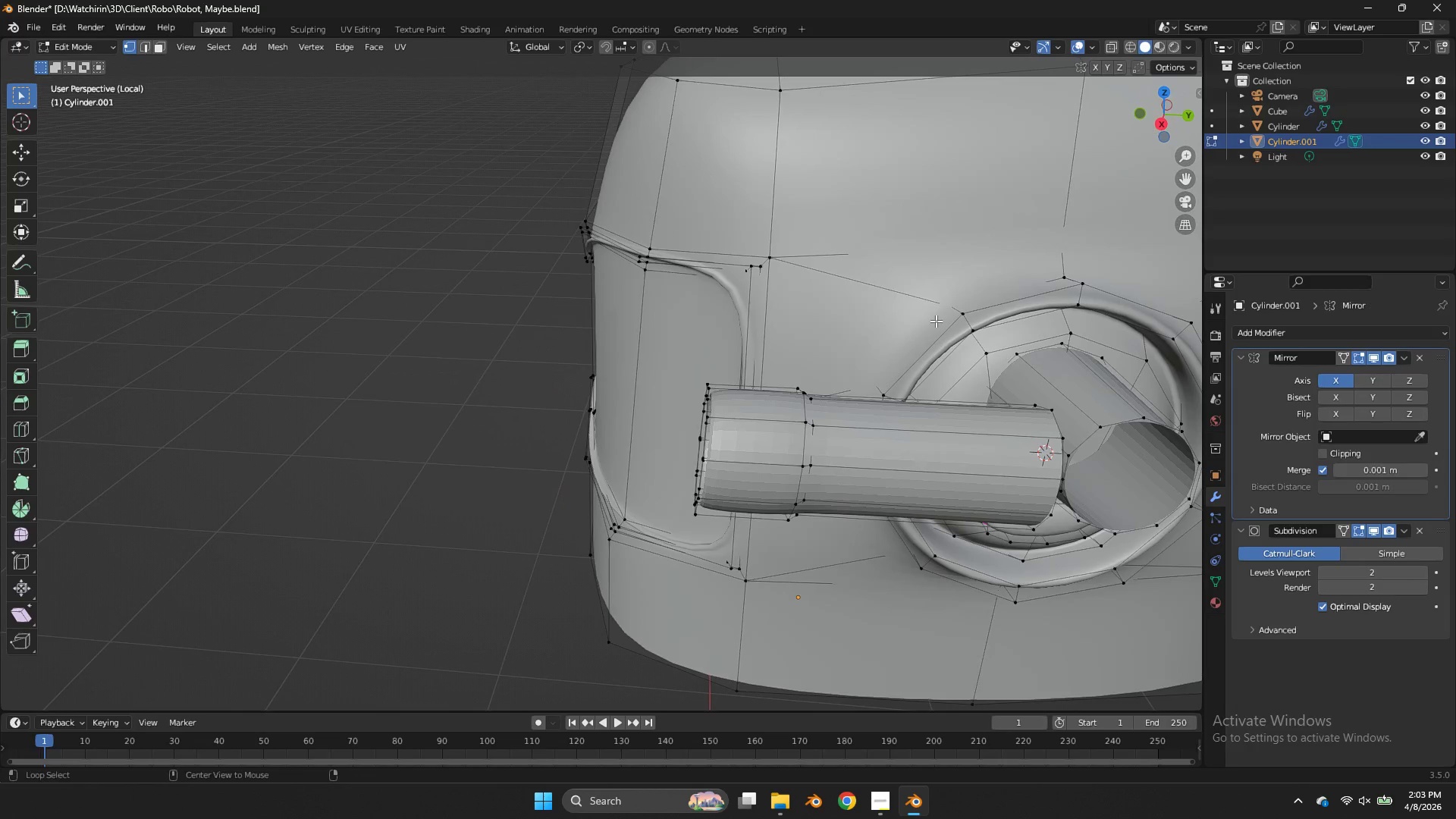 
hold_key(key=AltLeft, duration=1.0)
left_click([809, 413])
 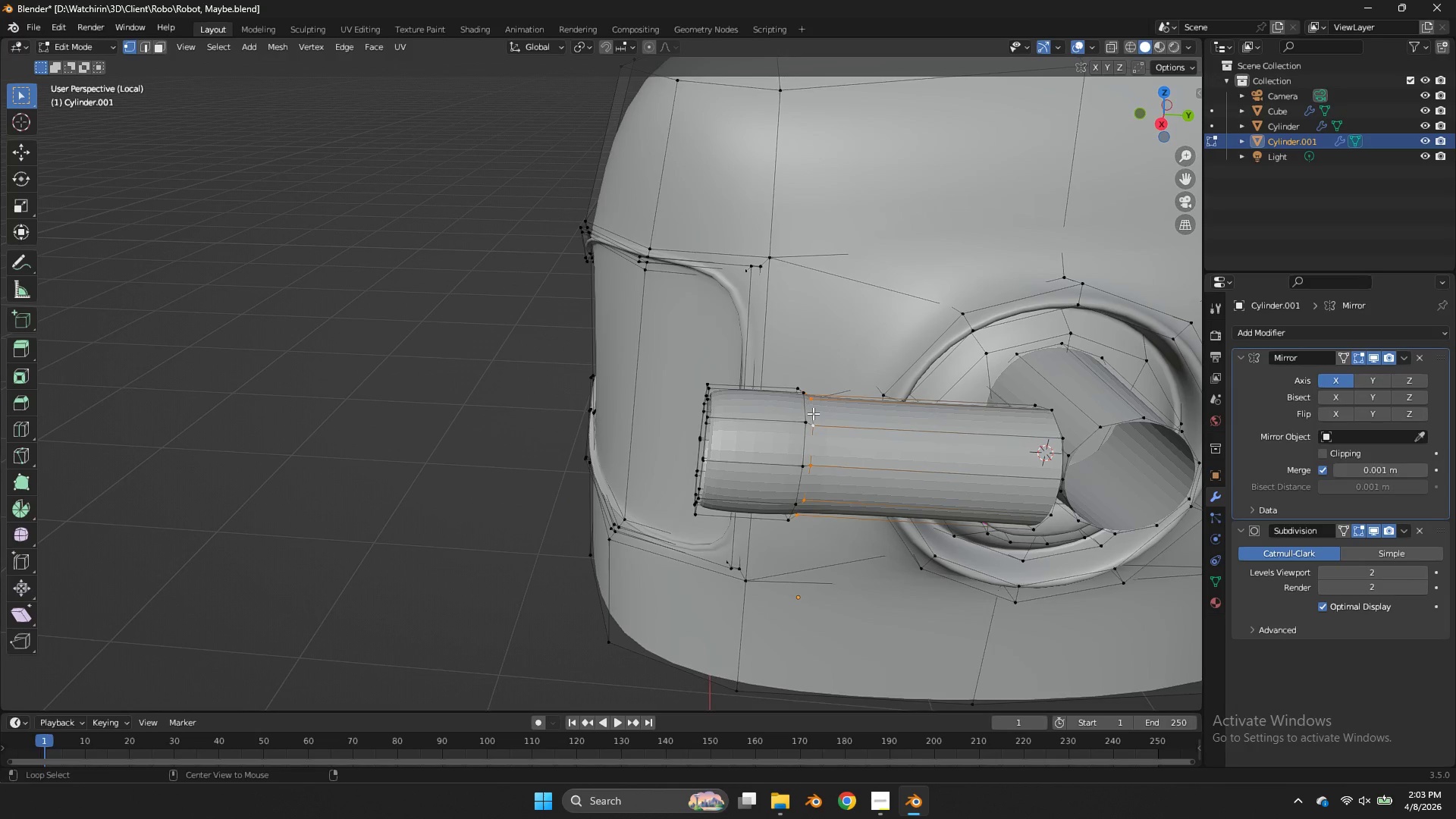 
key(Shift+E)
 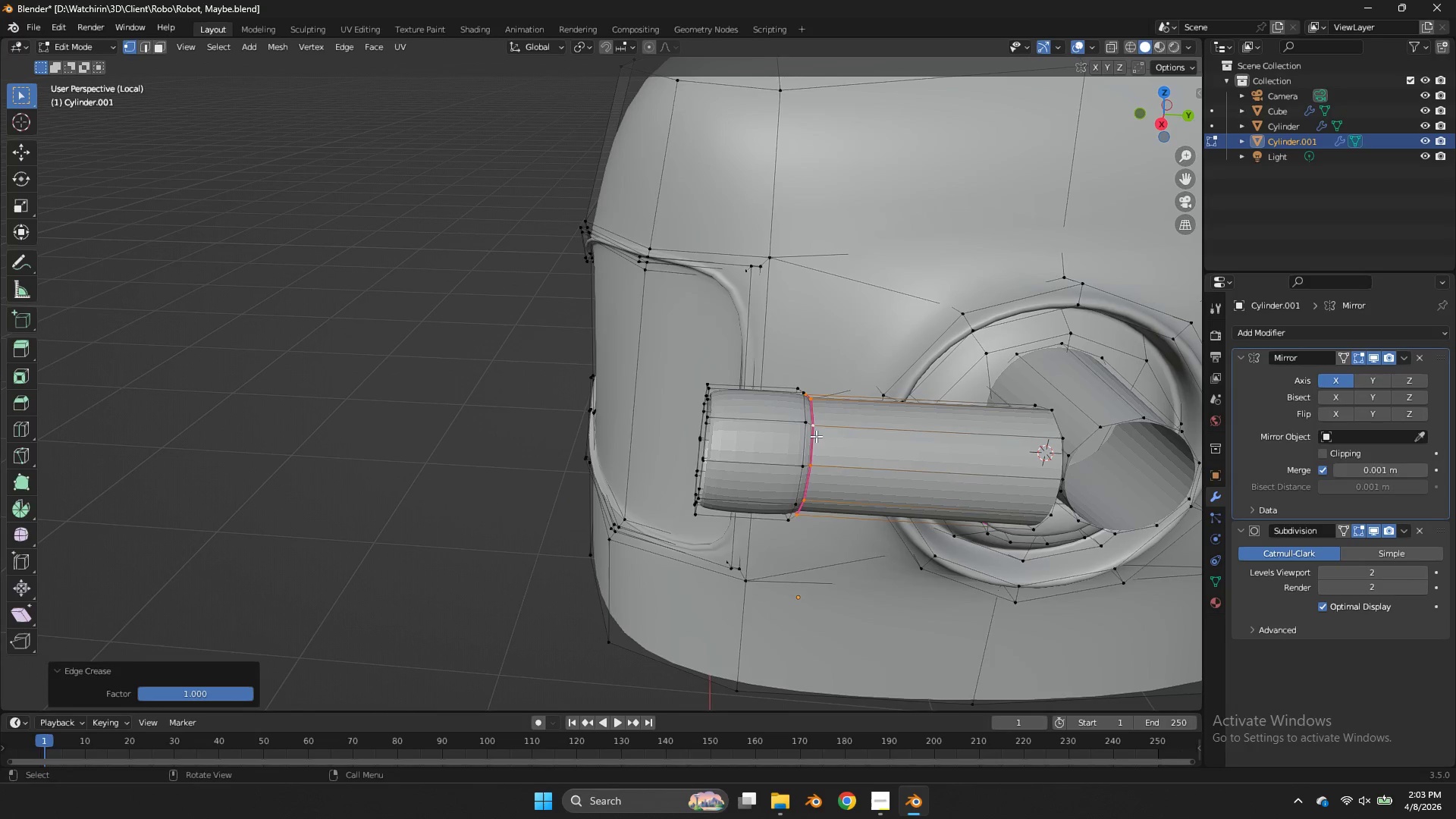 
key(Tab)
 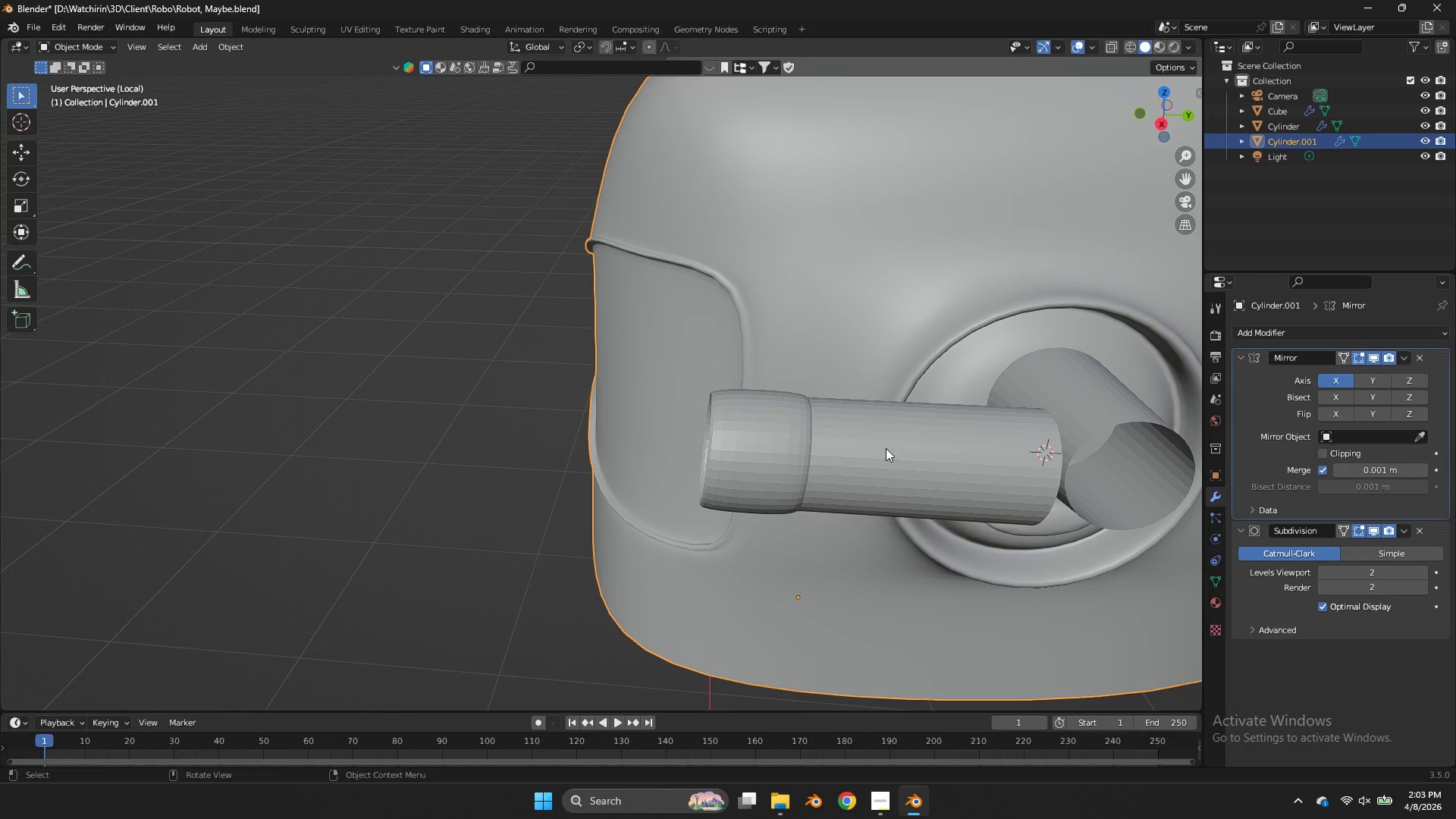 
right_click([886, 448])
 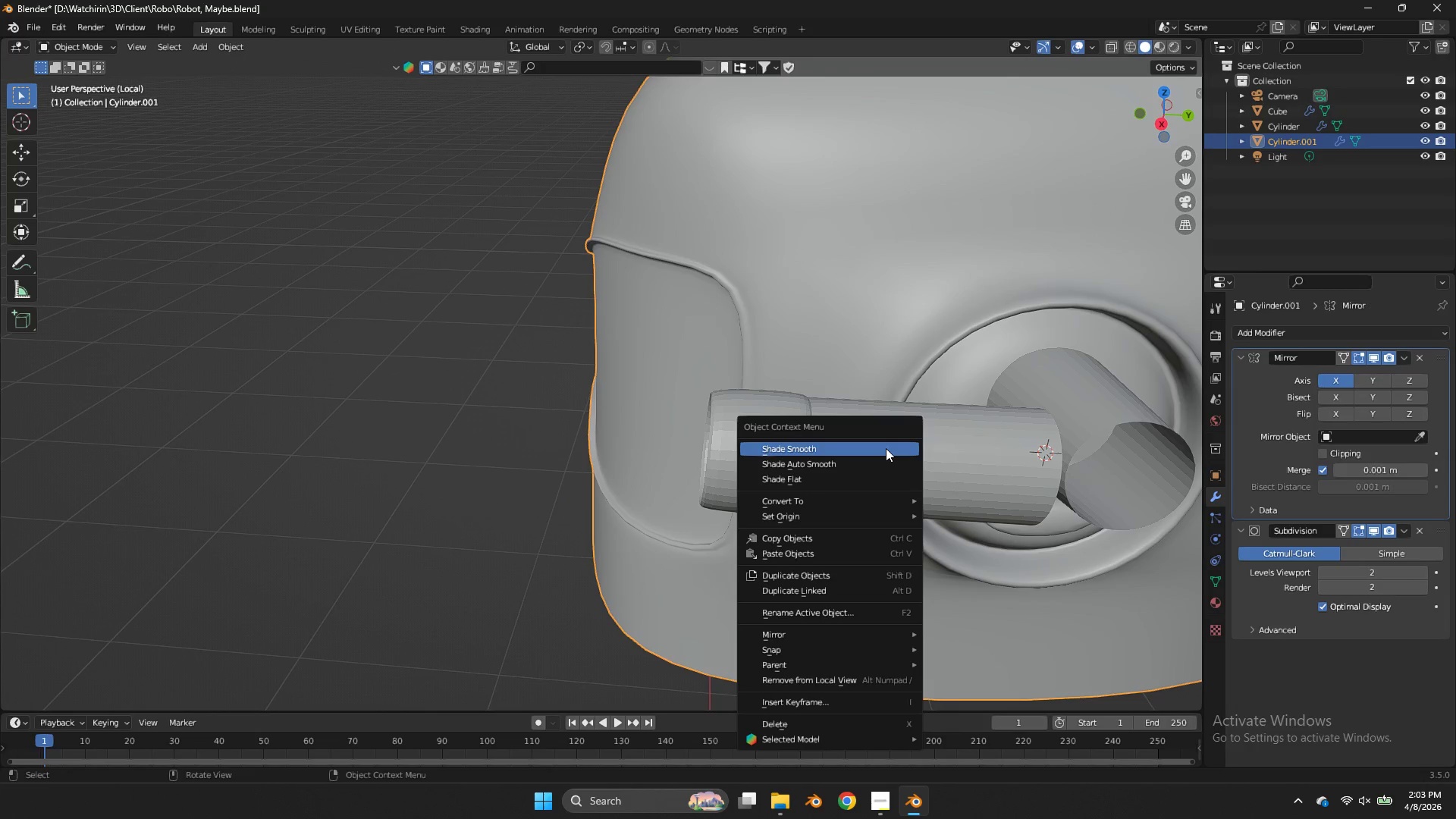 
left_click([886, 448])
 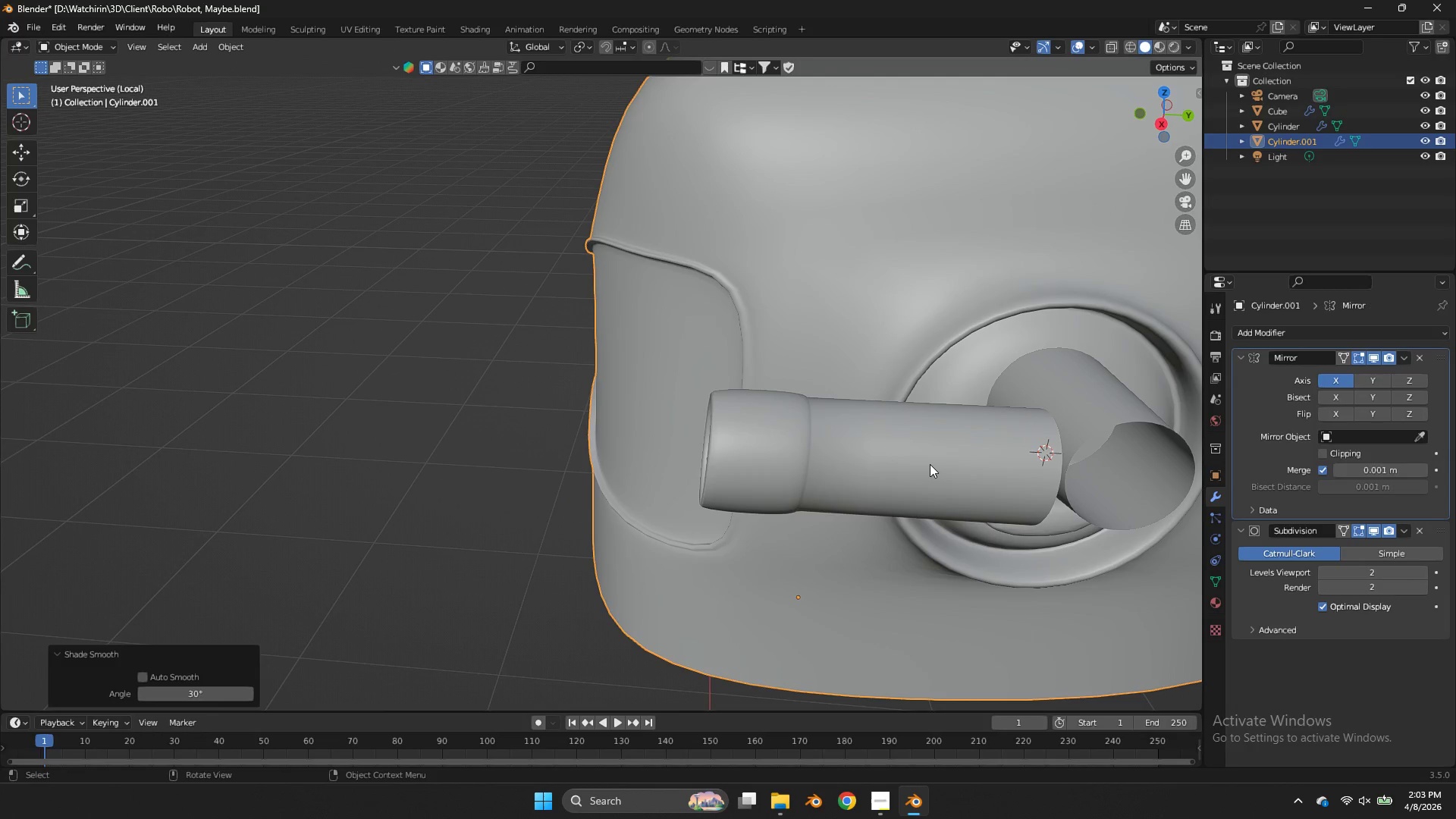 
left_click([930, 464])
 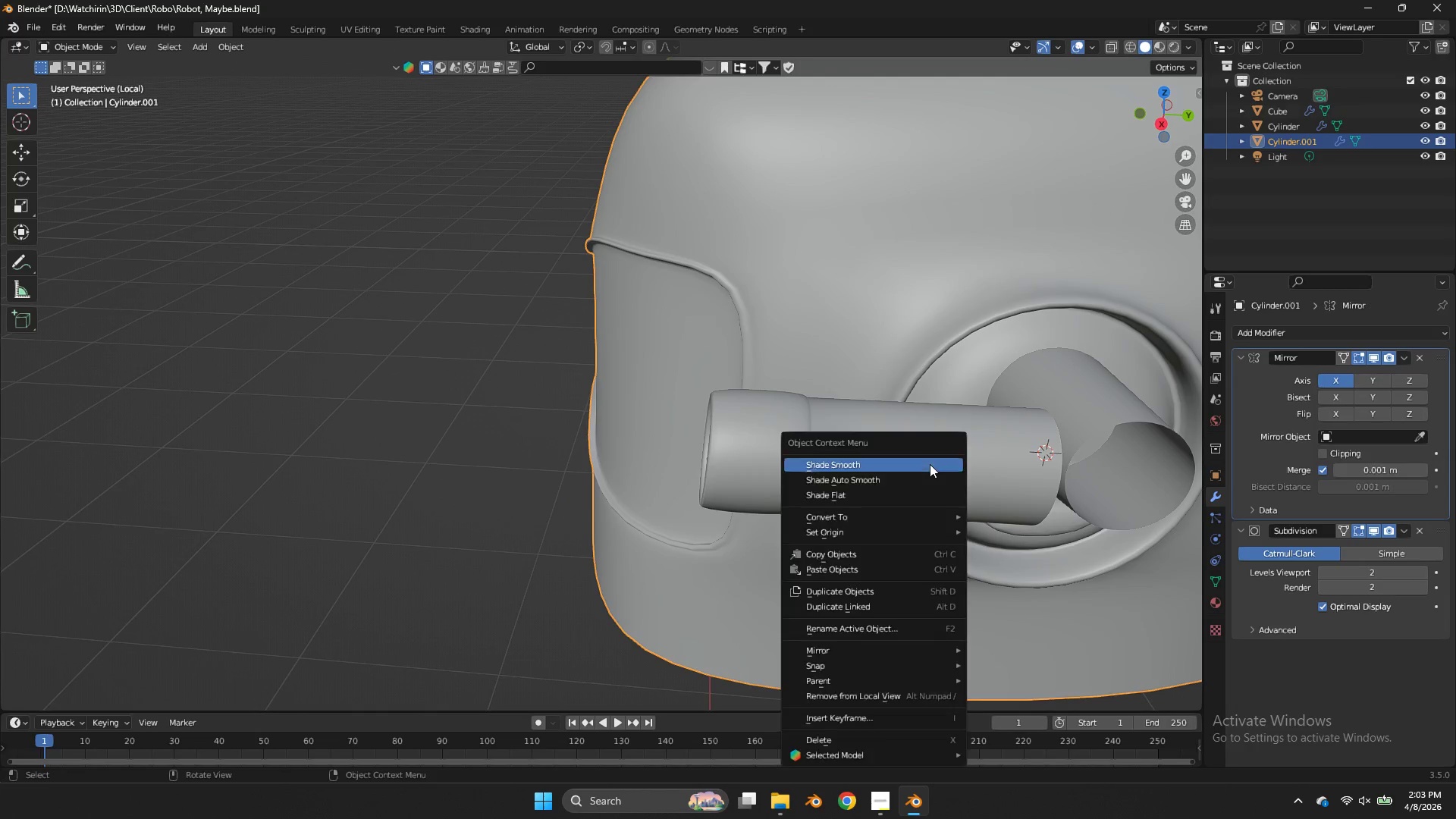 
right_click([930, 464])
 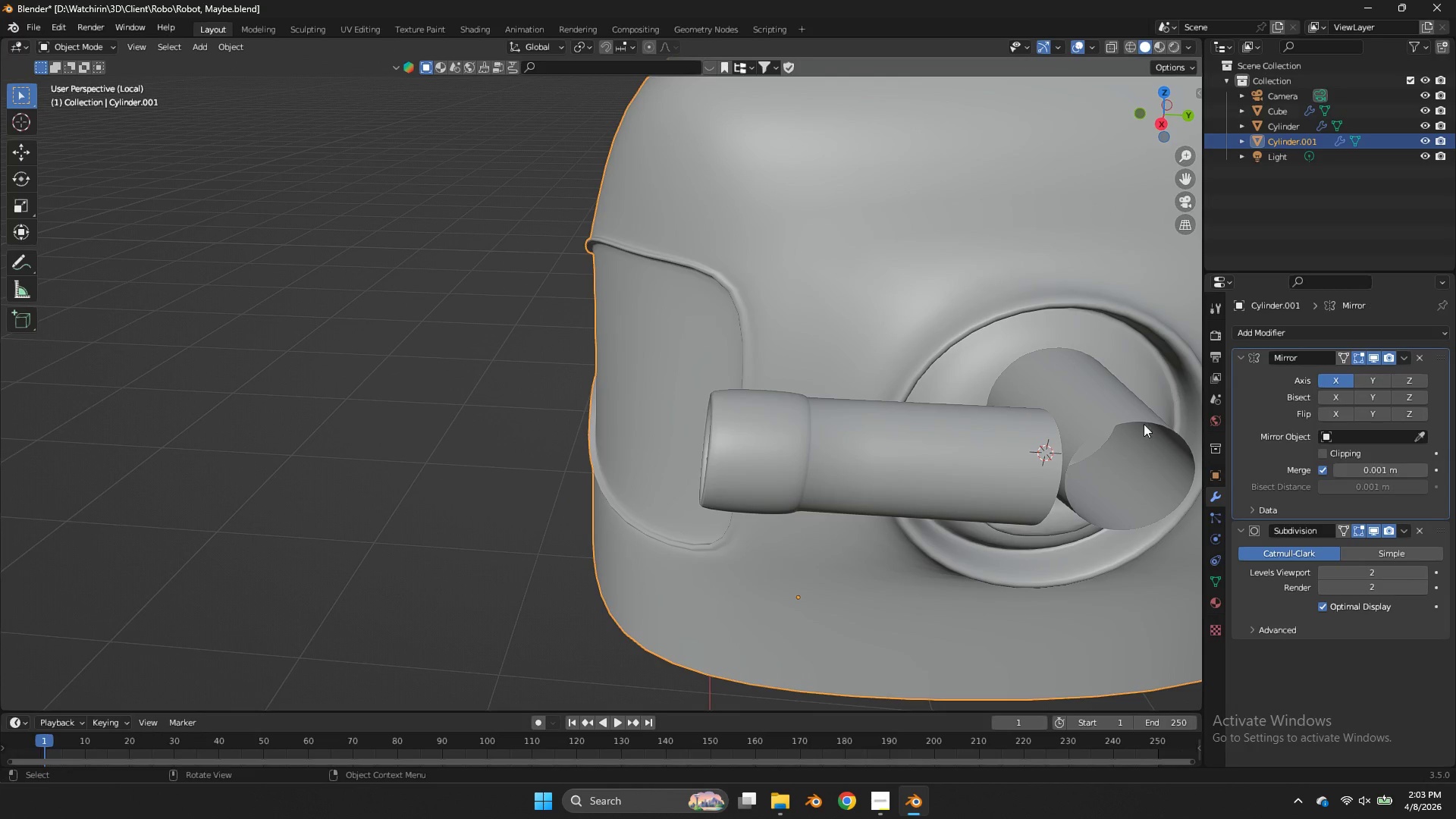 
left_click([1122, 431])
 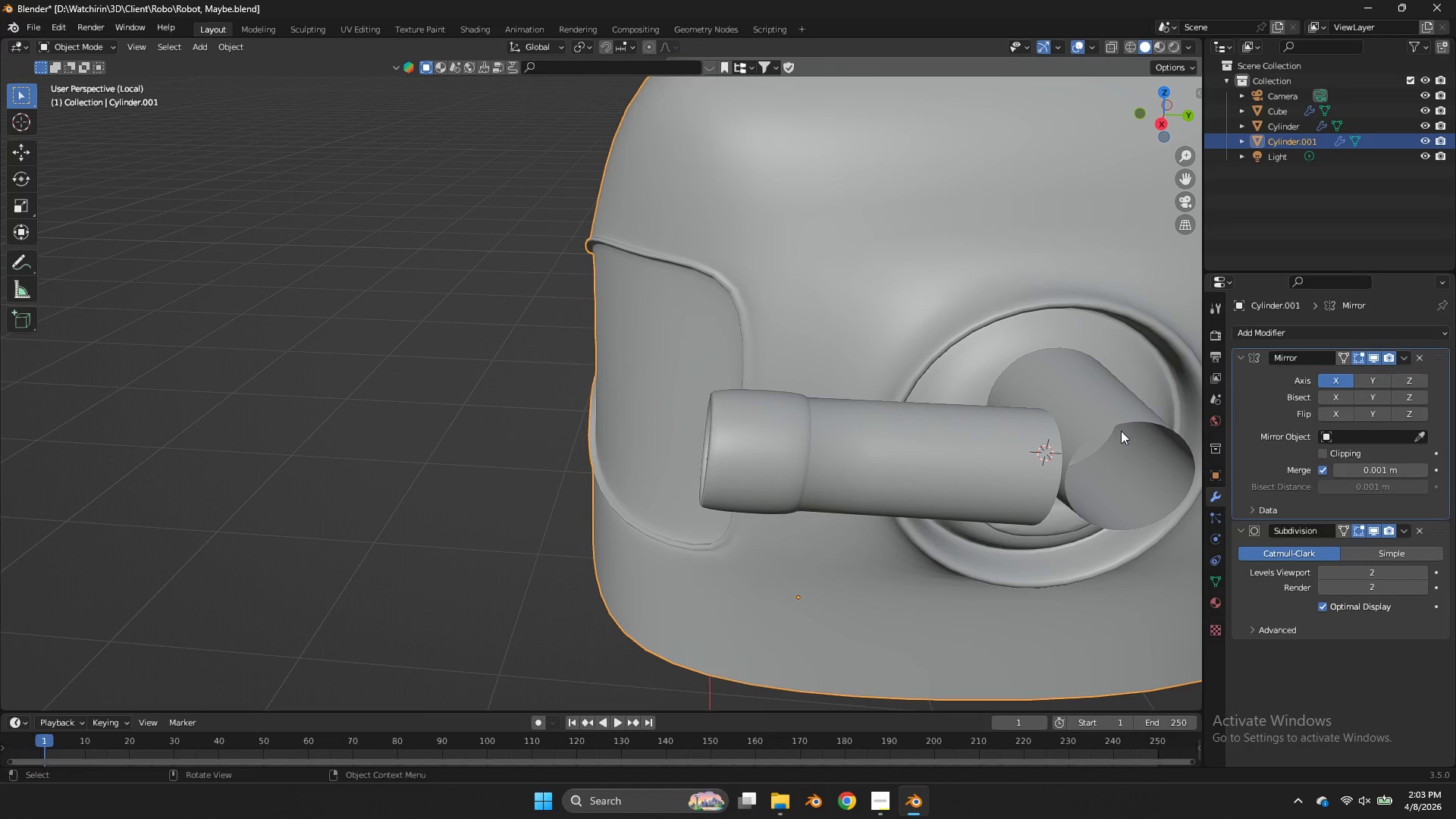 
key(Tab)
 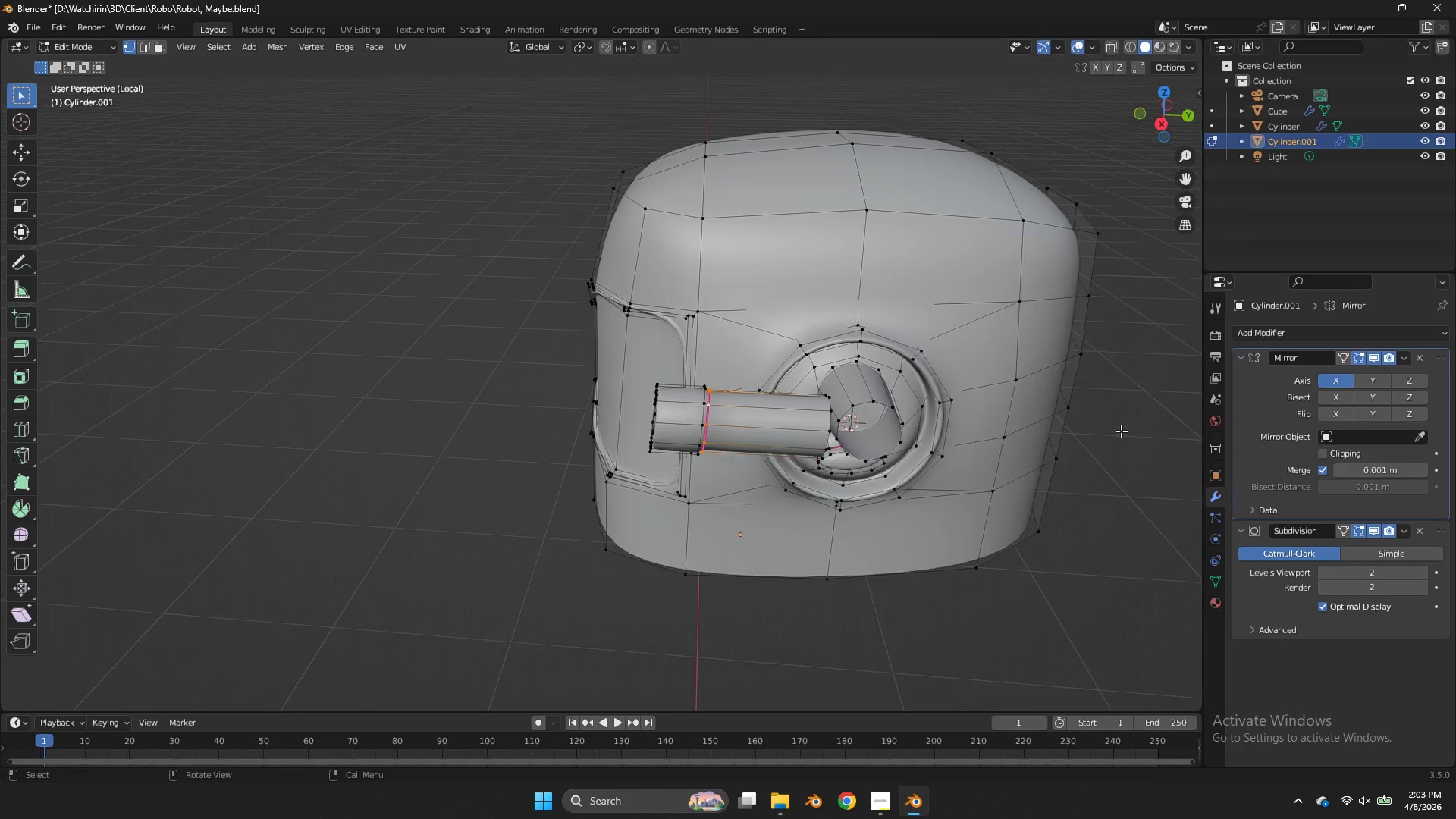 
hold_key(key=AltLeft, duration=0.97)
 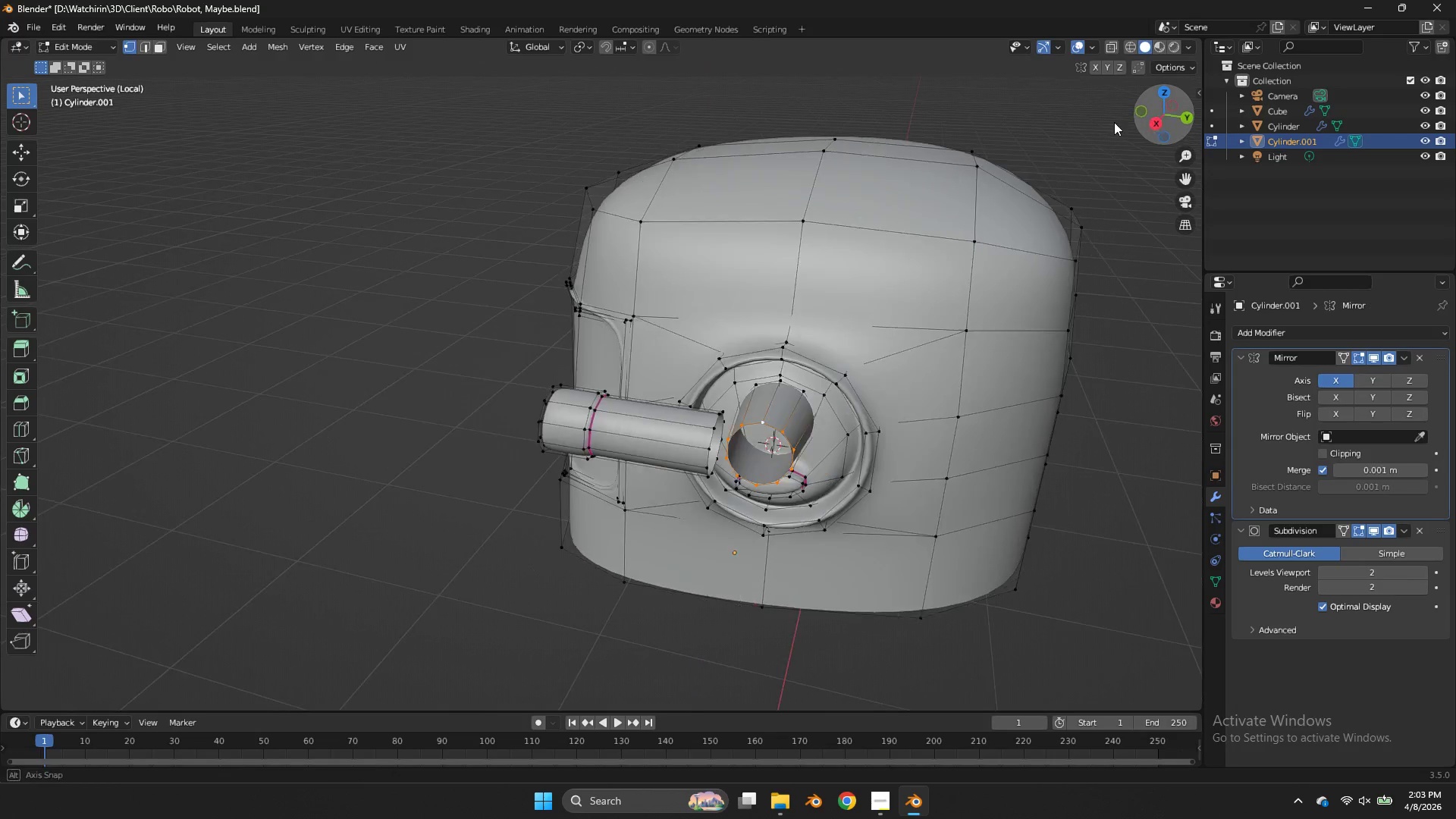 
scroll: coordinate [1121, 431], scroll_direction: down, amount: 2.0
 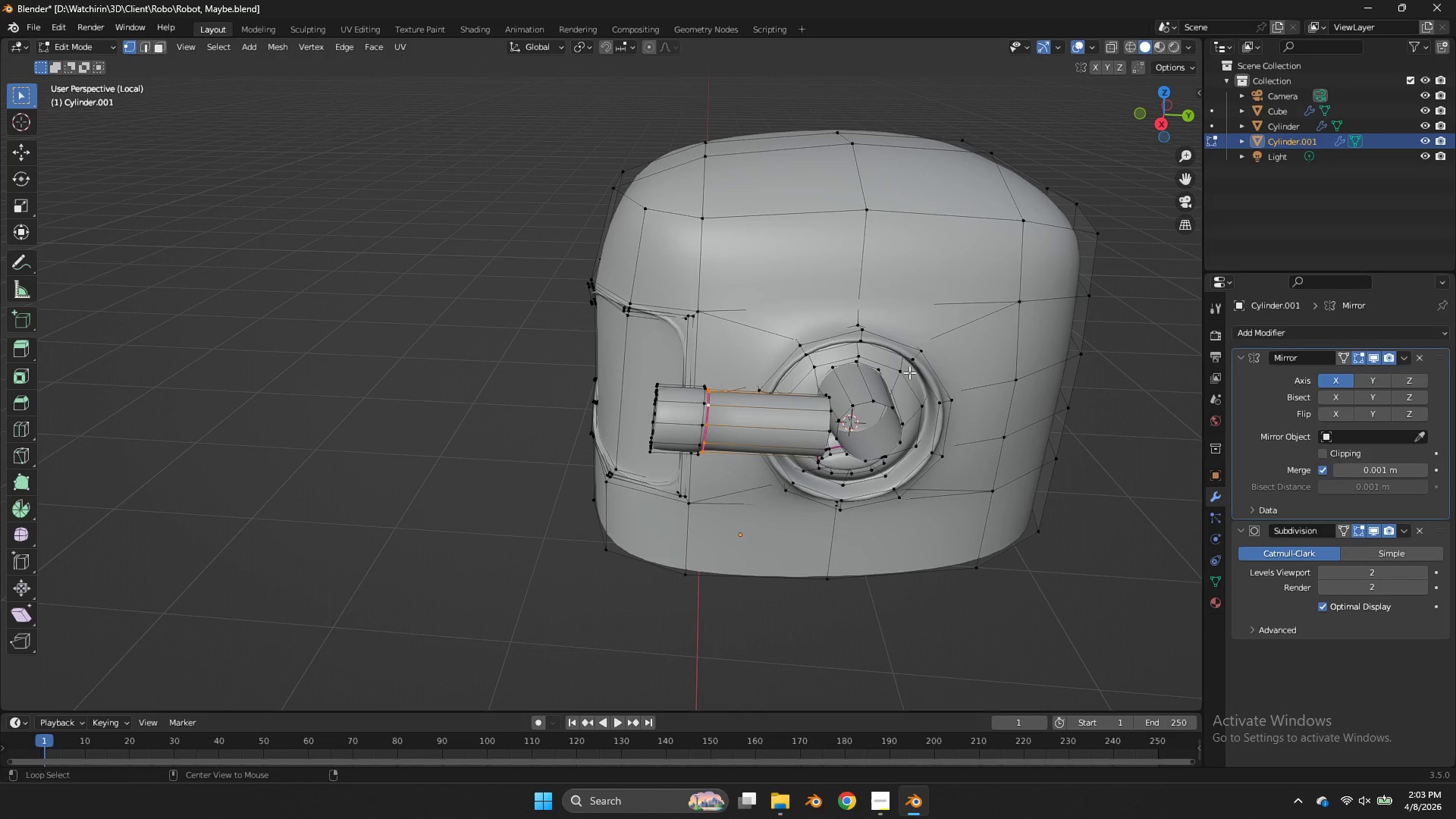 
left_click([876, 399])
 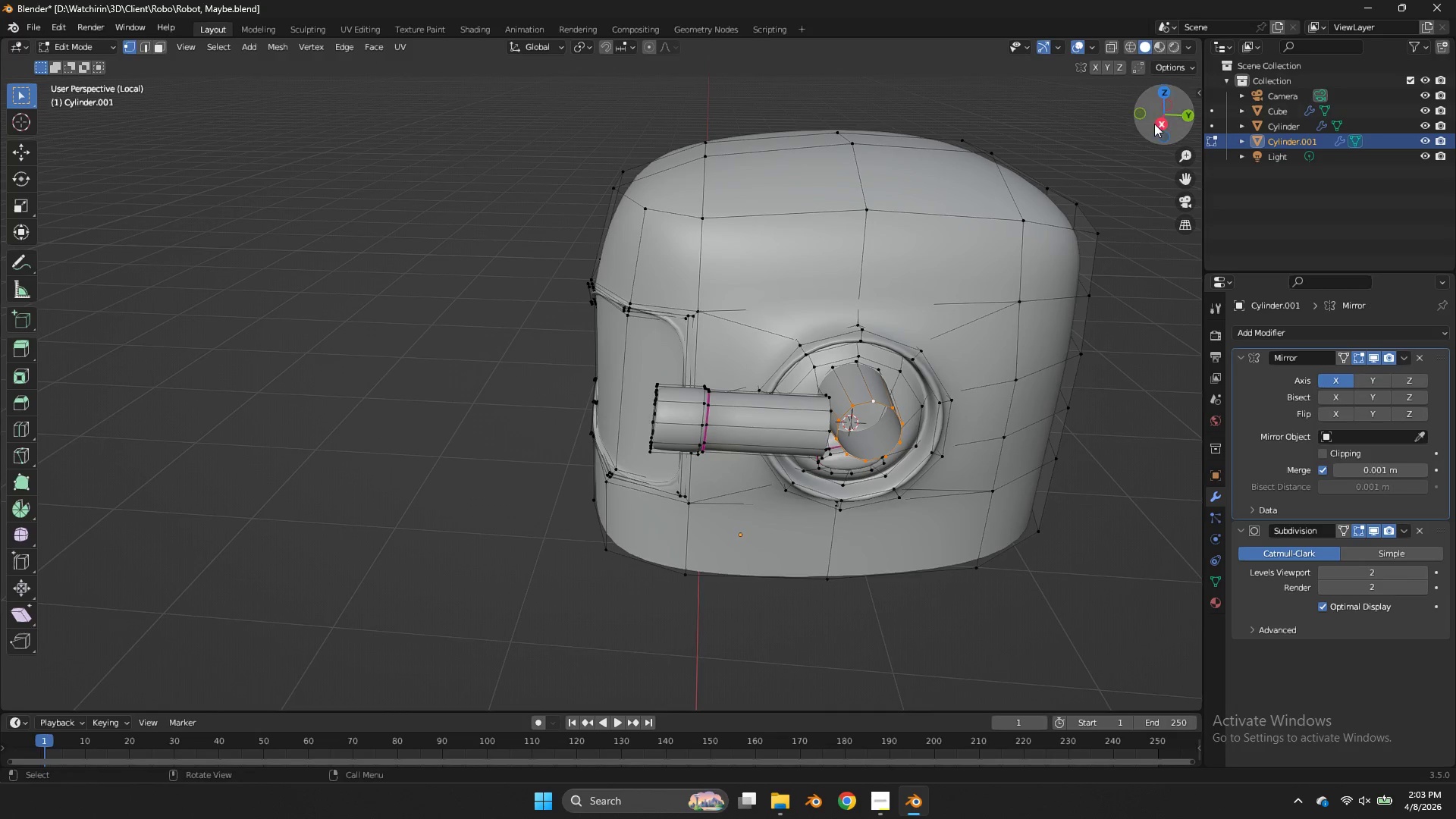 
left_click_drag(start_coordinate=[1157, 124], to_coordinate=[1091, 150])
 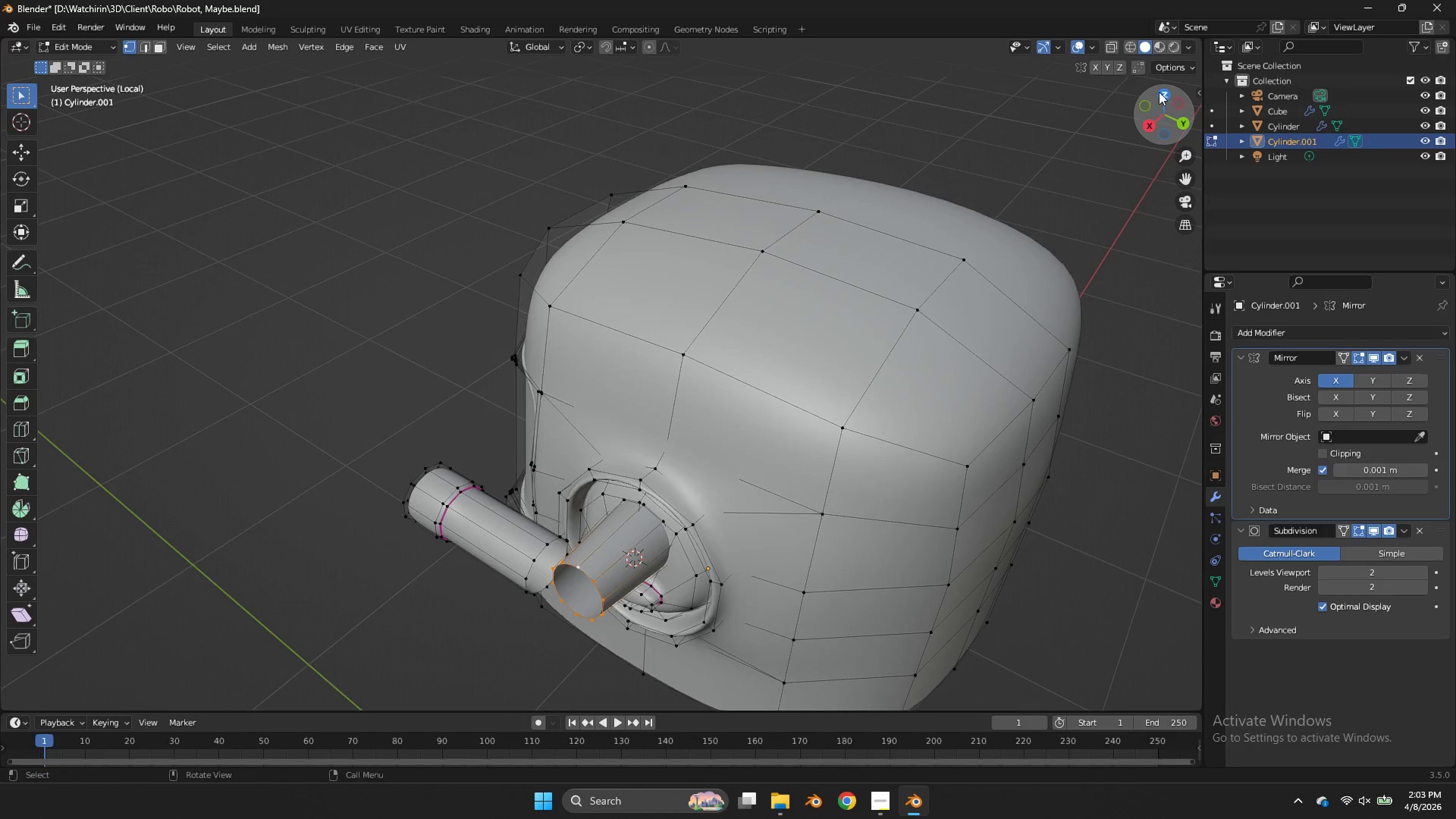 
left_click([1159, 92])
 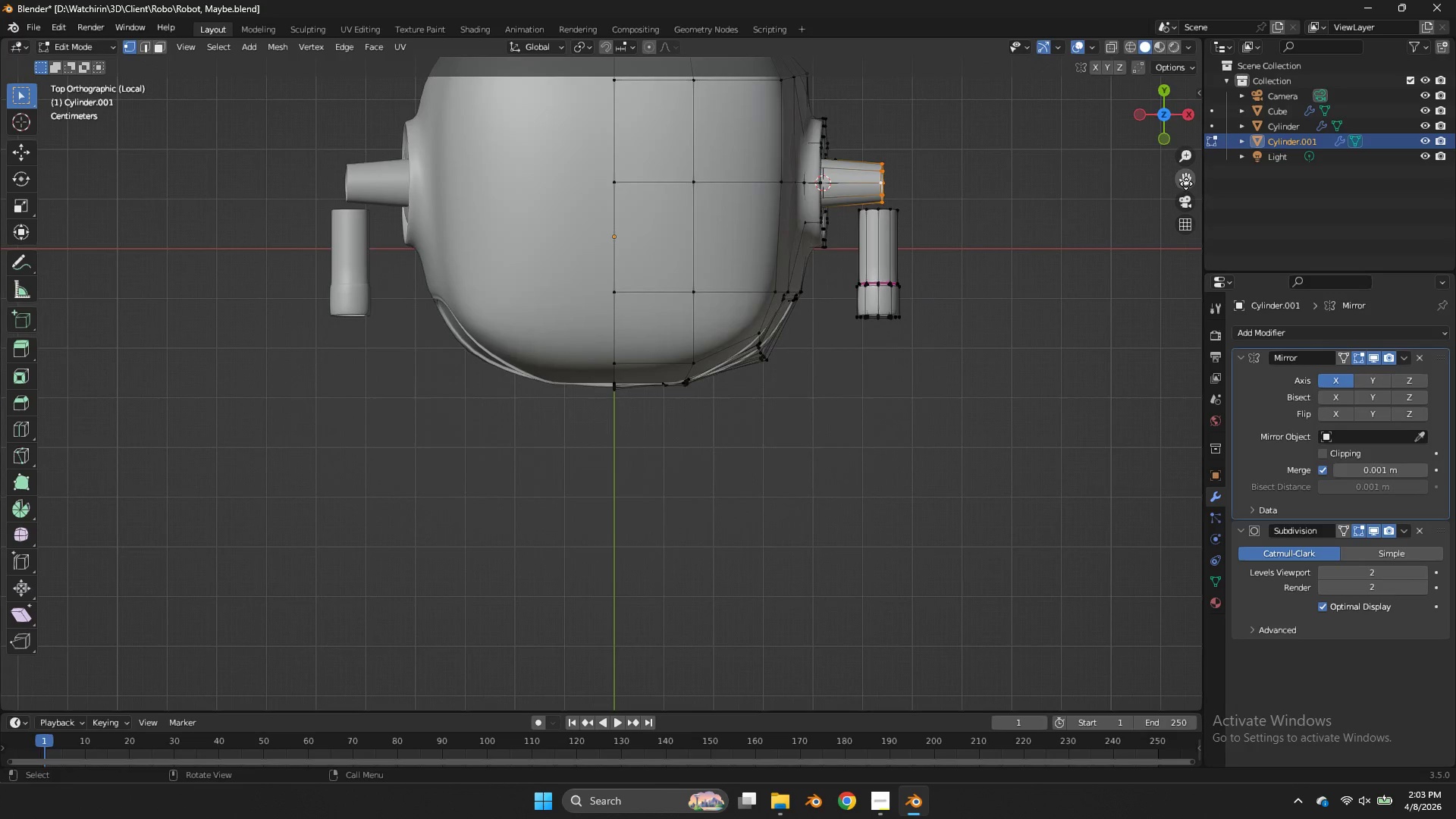 
left_click_drag(start_coordinate=[1186, 185], to_coordinate=[1114, 275])
 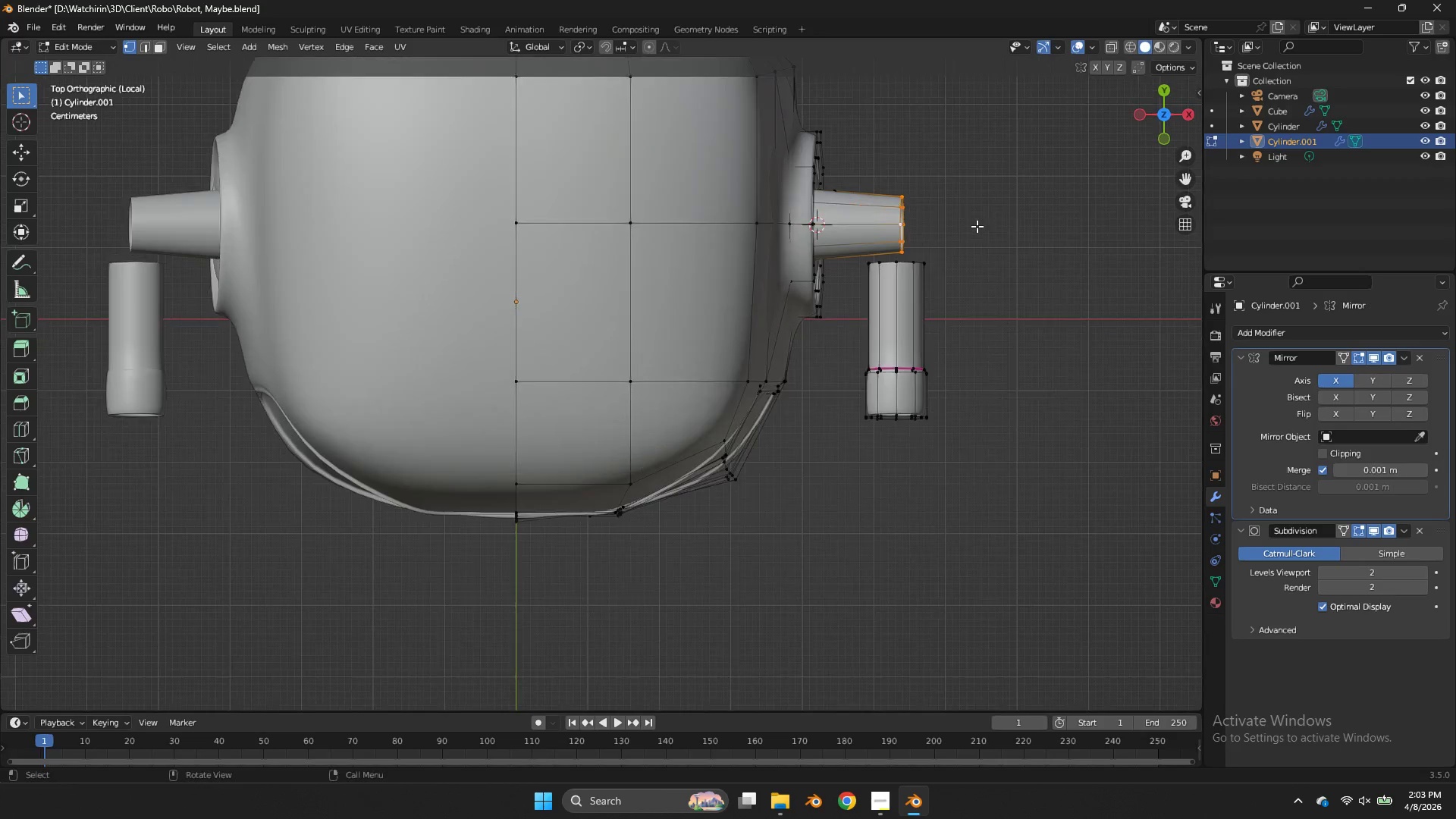 
type(gx)
 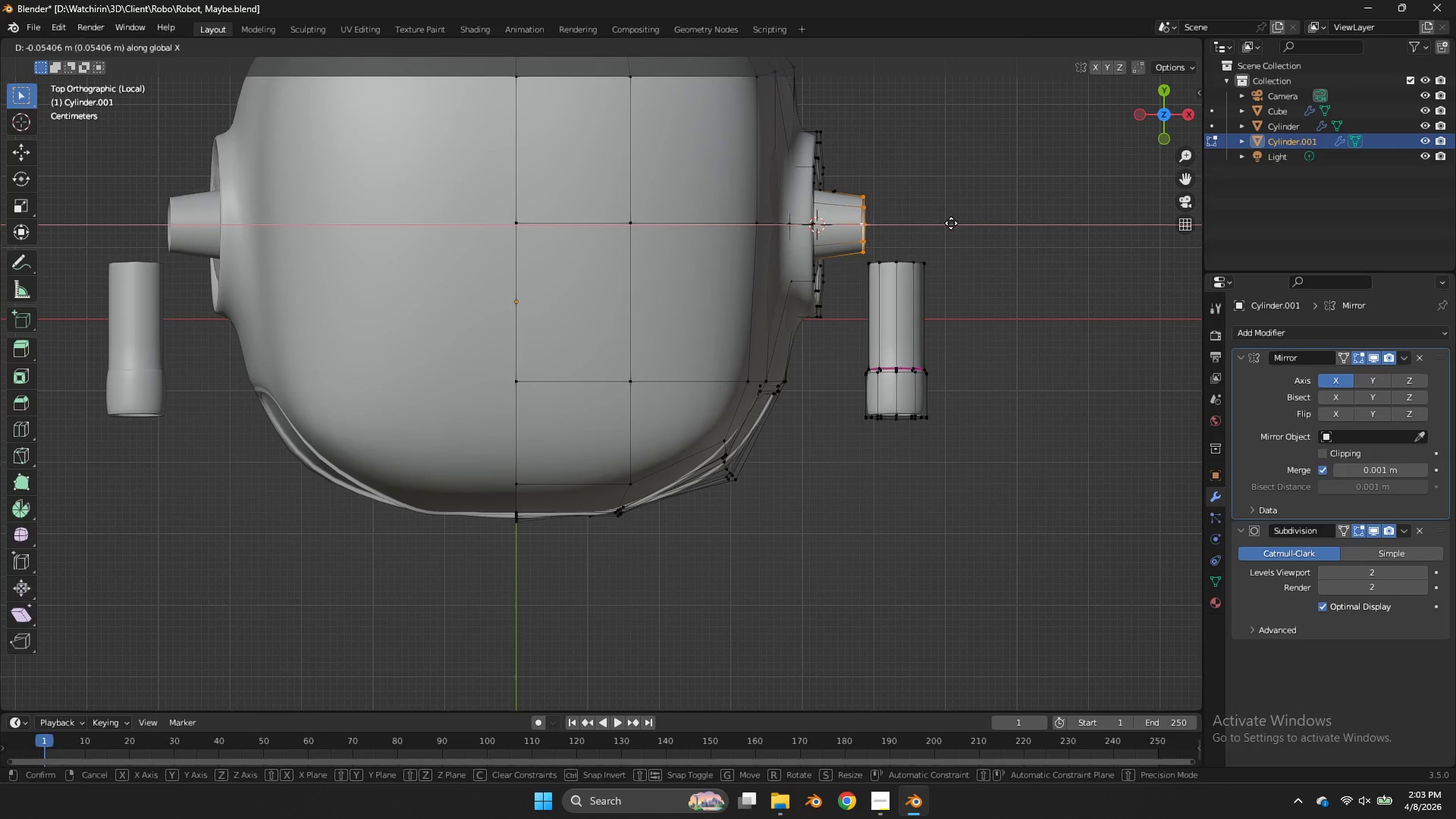 
scroll: coordinate [977, 226], scroll_direction: up, amount: 2.0
 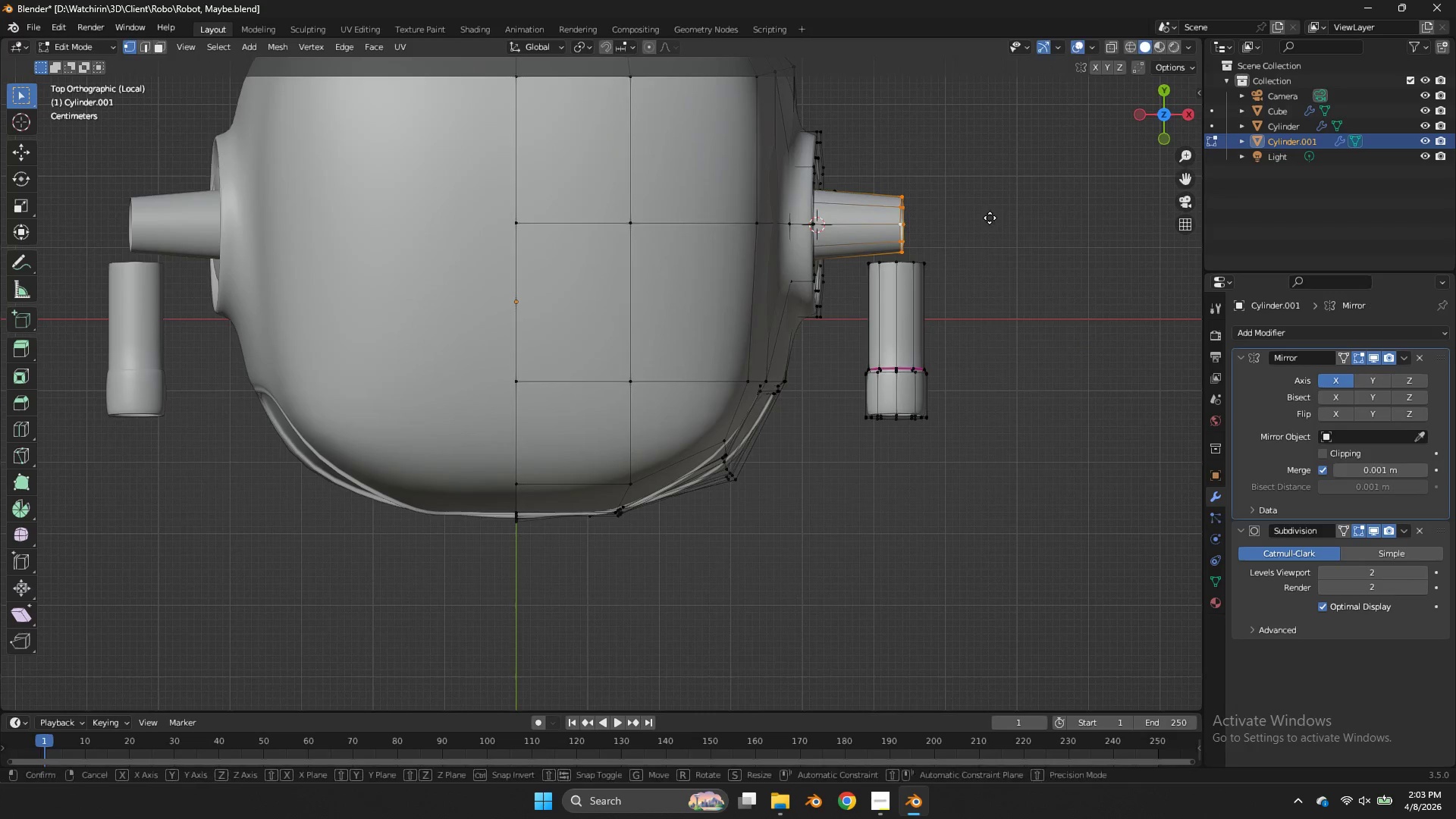 
left_click([949, 223])
 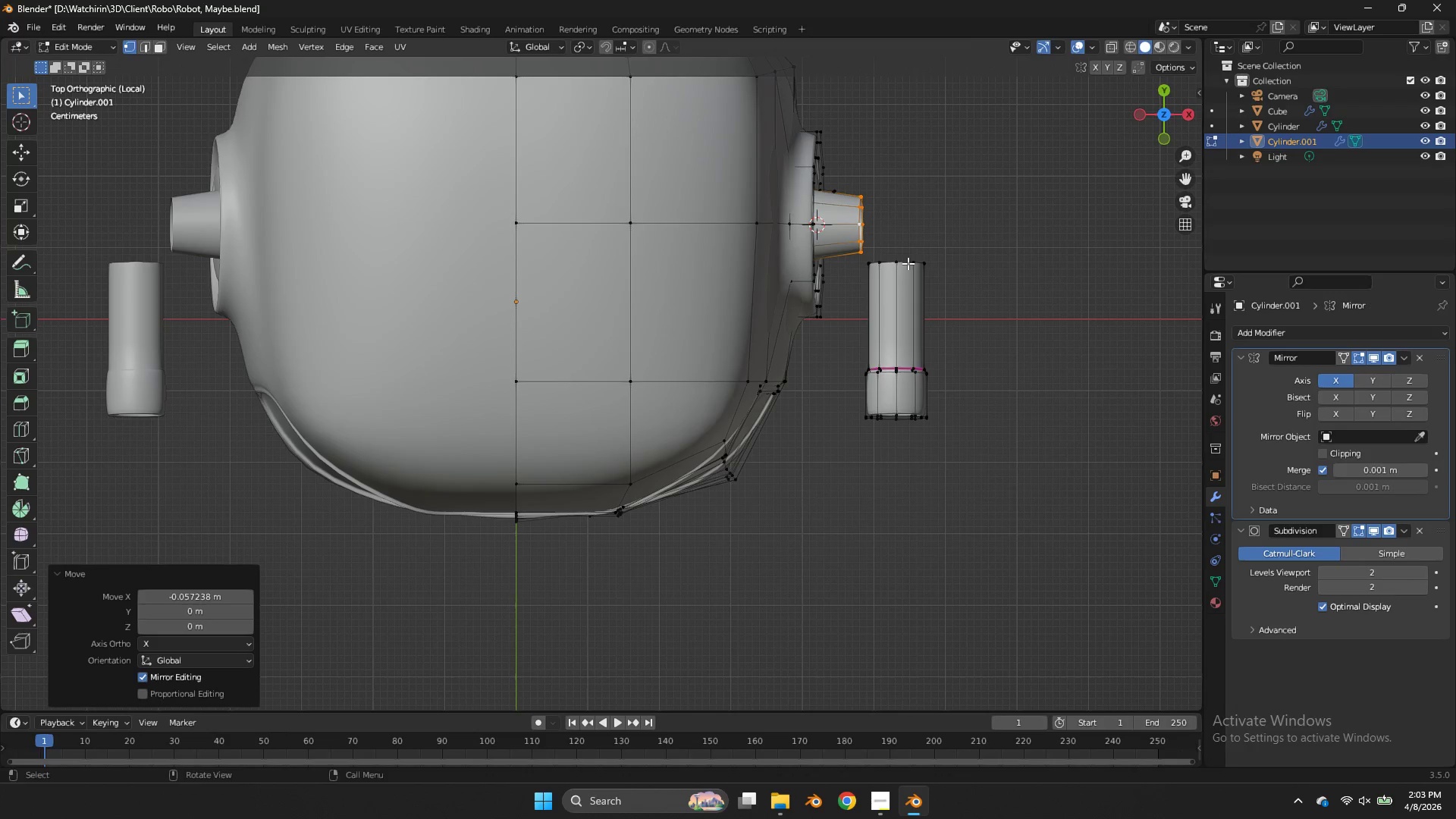 
hold_key(key=AltLeft, duration=0.59)
hold_key(key=ShiftLeft, duration=0.59)
left_click([907, 263])
 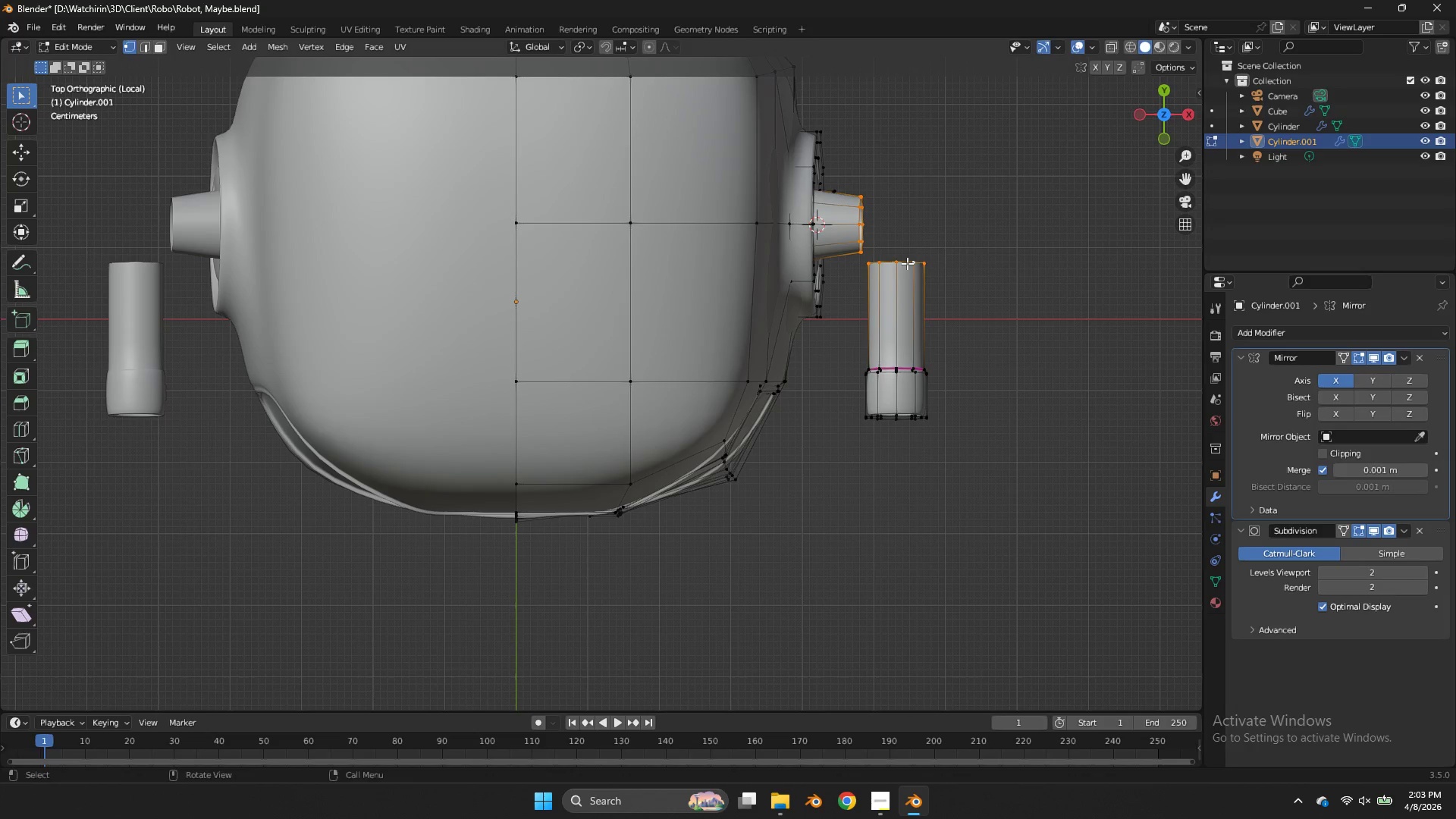 
key(Tab)
 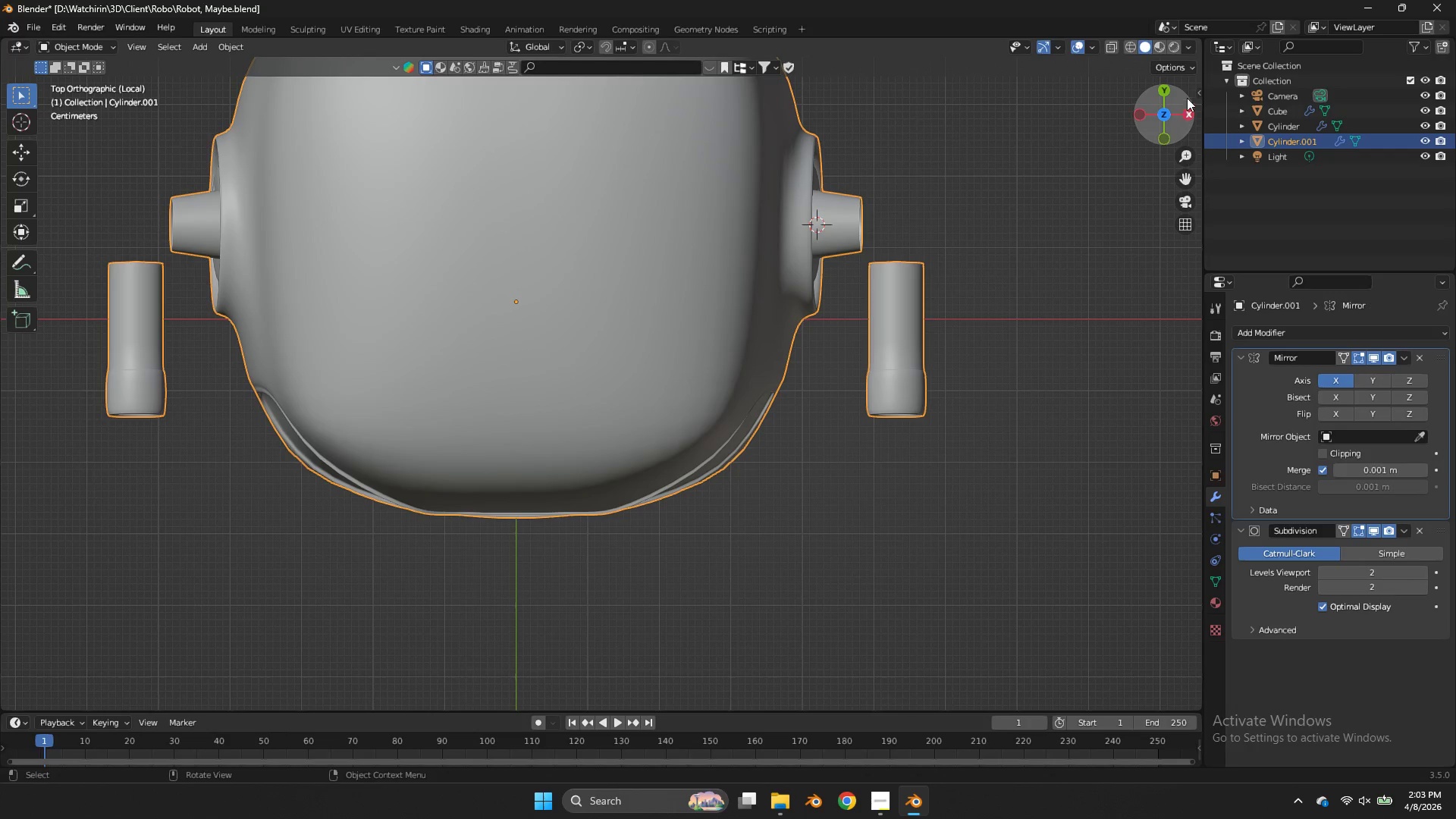 
left_click([1197, 89])
 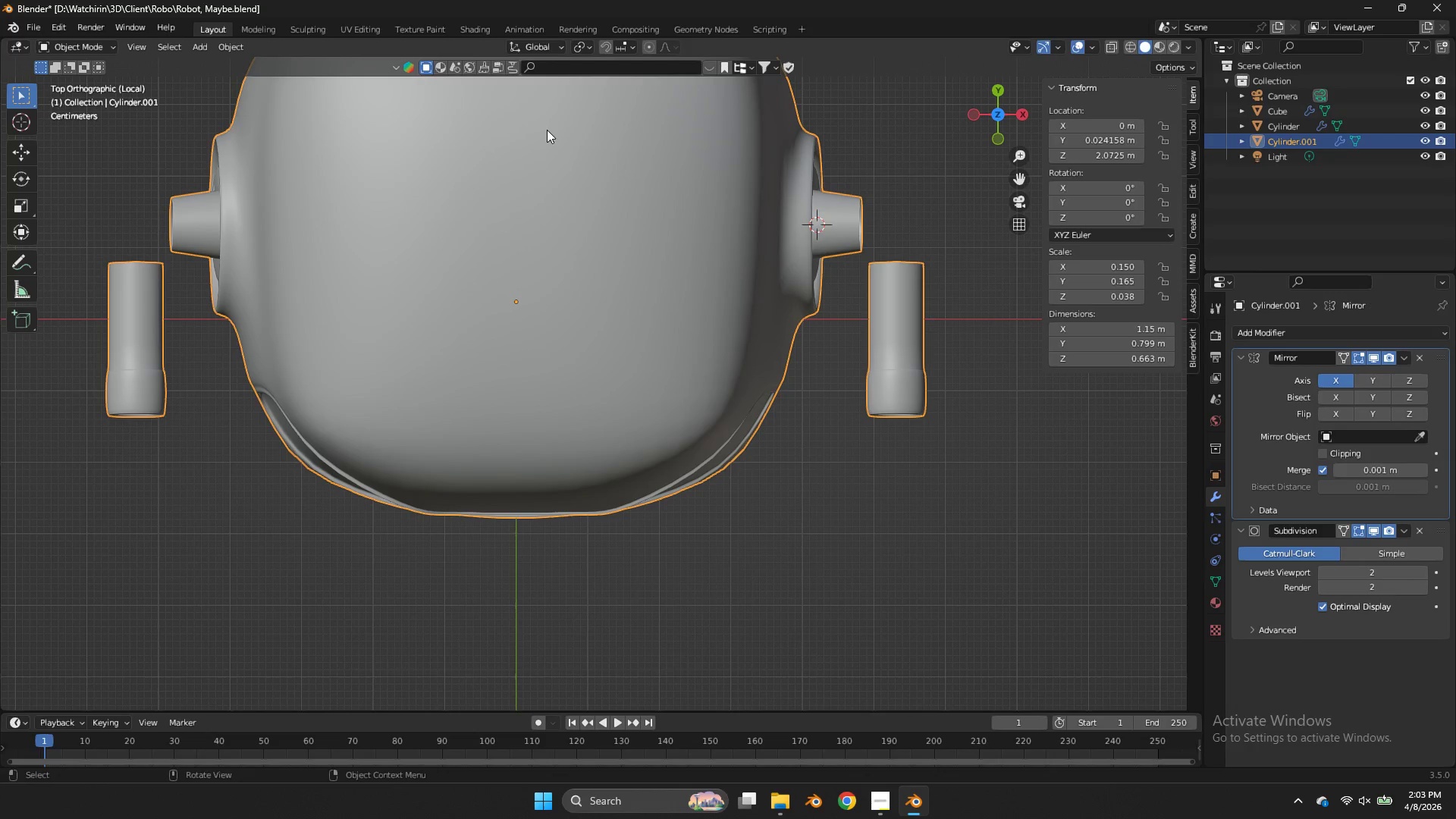 
right_click([353, 117])
 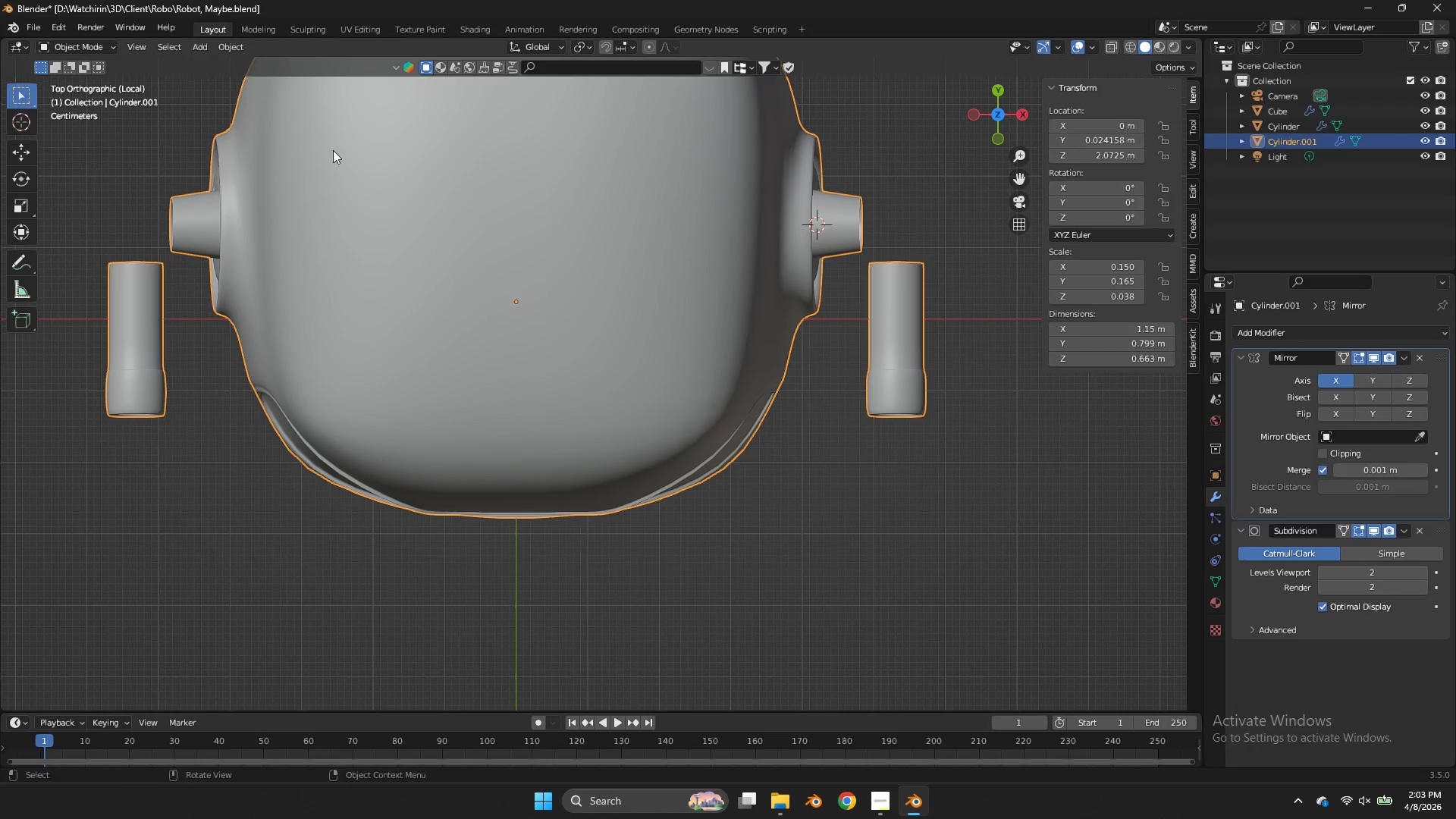 
left_click_drag(start_coordinate=[971, 115], to_coordinate=[987, 642])
 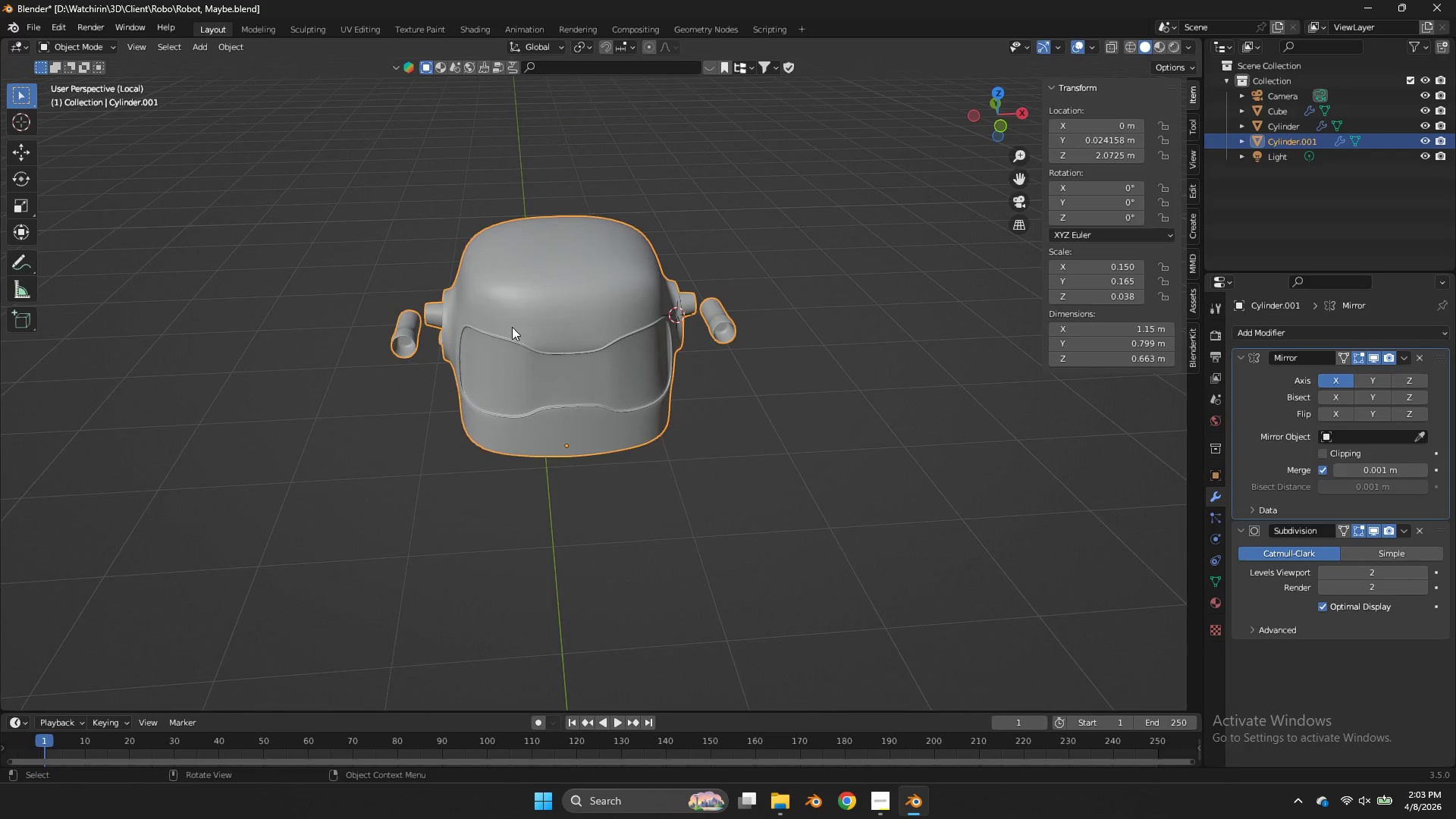 
scroll: coordinate [958, 158], scroll_direction: down, amount: 5.0
 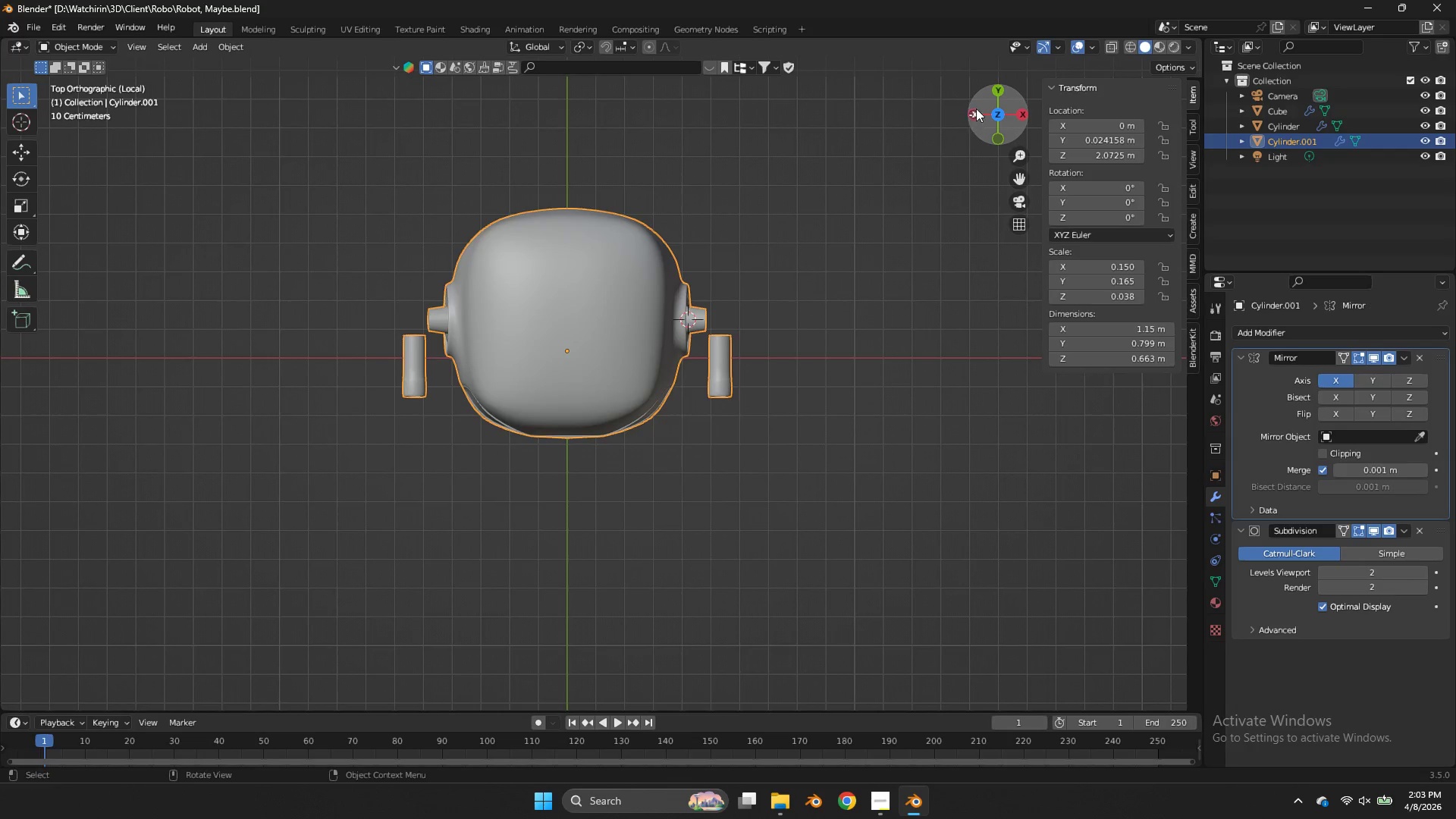 
right_click([512, 327])
 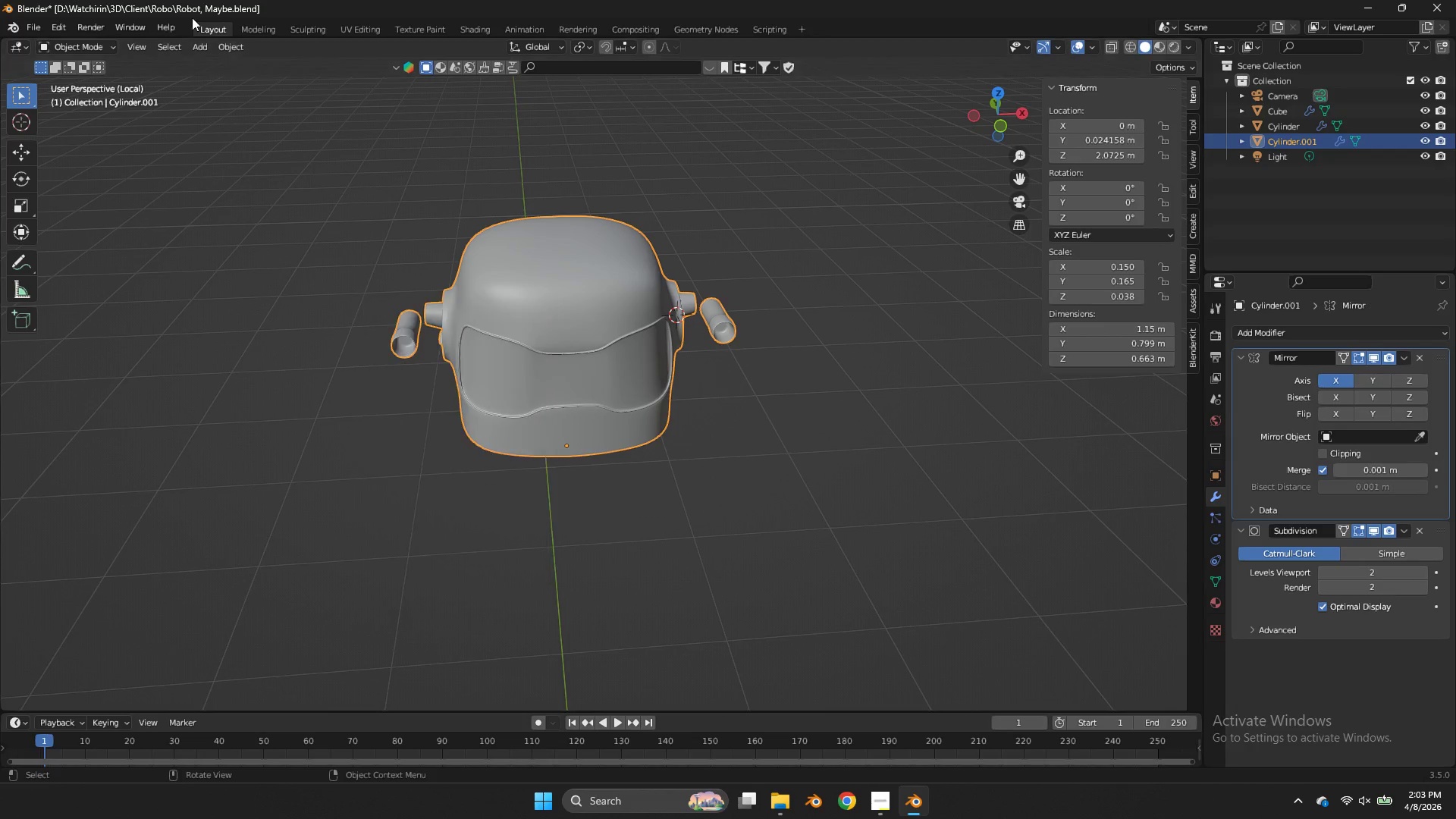 
left_click([235, 51])
 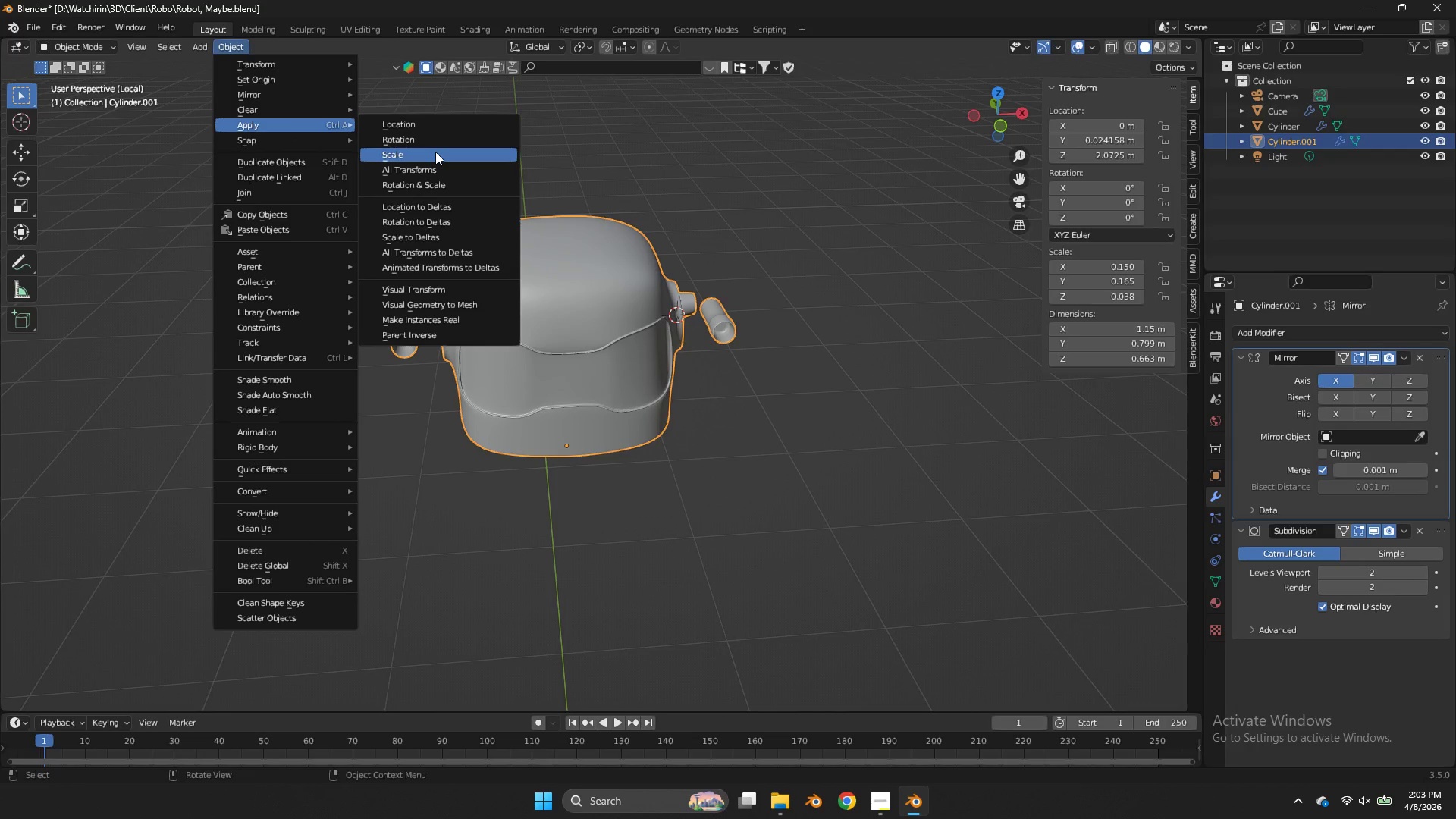 
left_click([439, 154])
 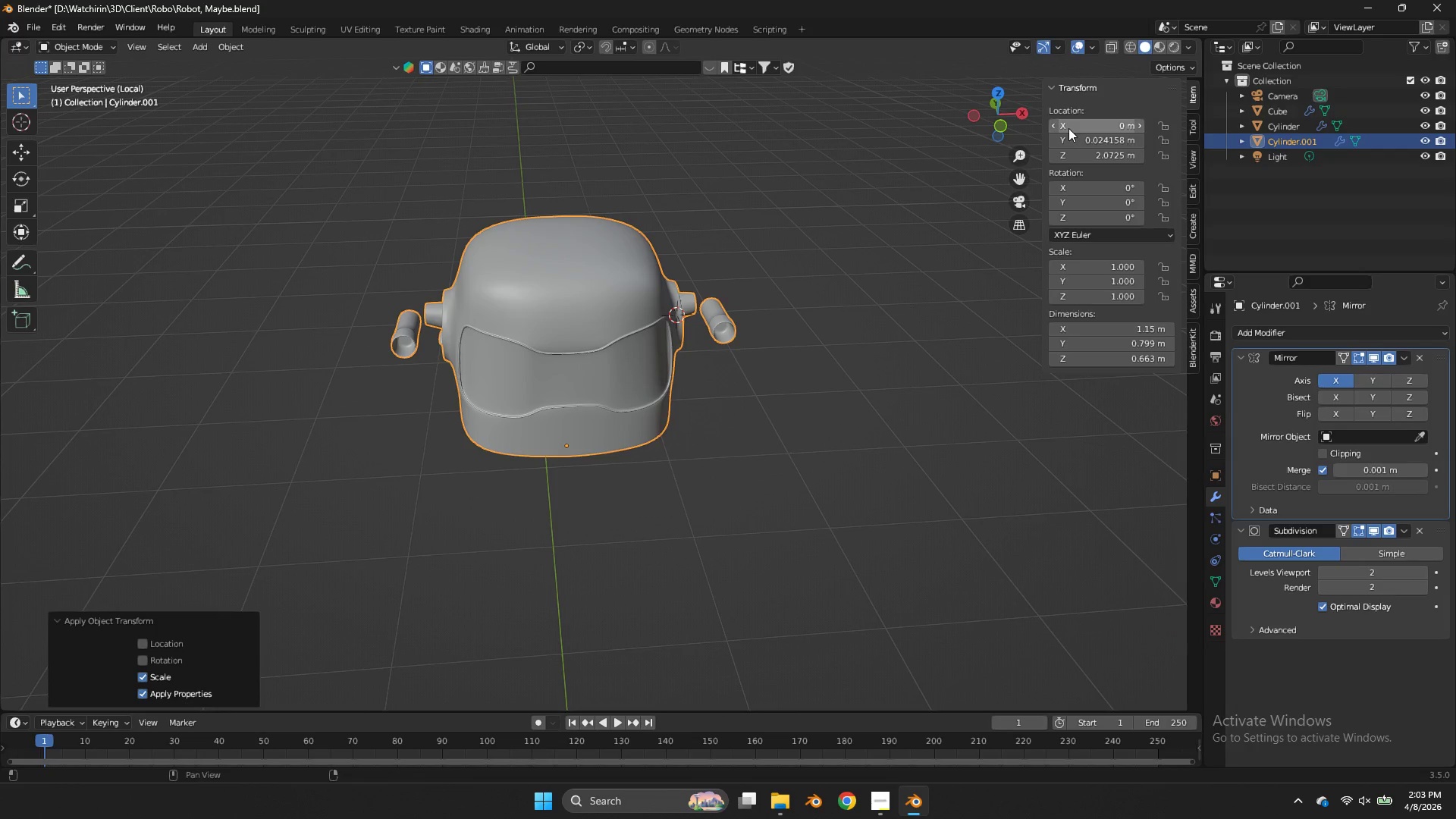 
key(Tab)
 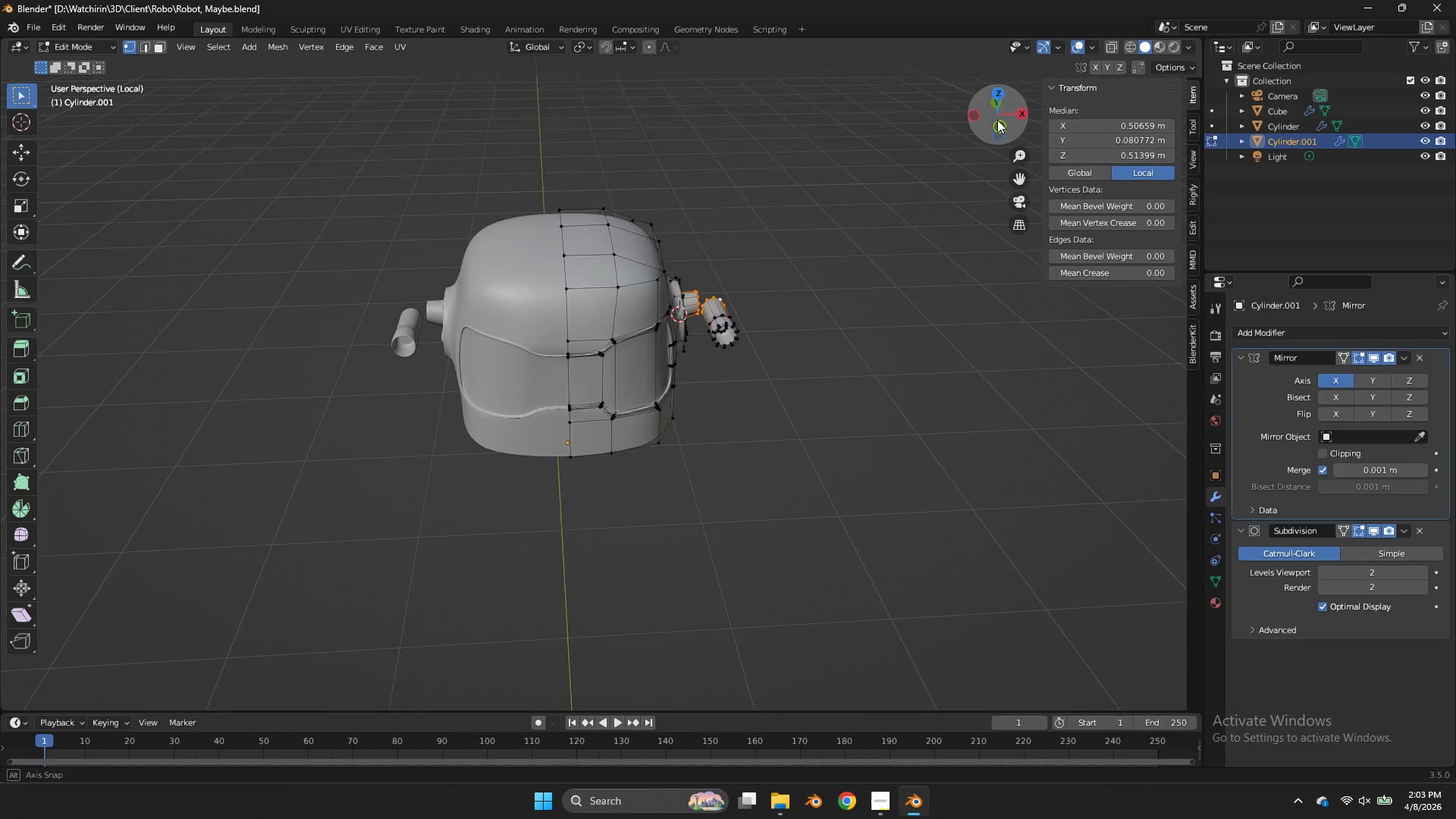 
left_click_drag(start_coordinate=[1006, 106], to_coordinate=[806, 165])
 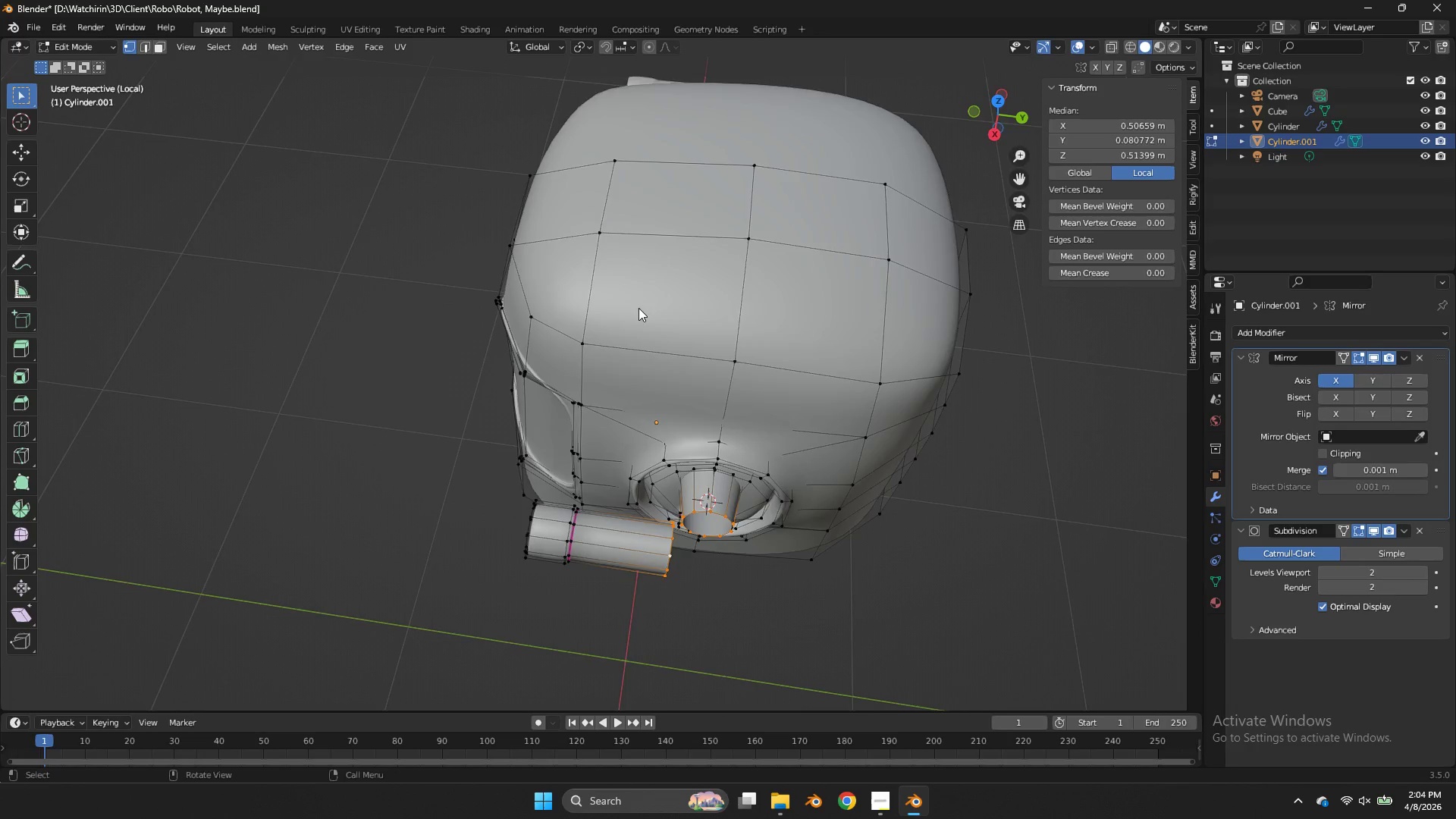 
scroll: coordinate [637, 302], scroll_direction: up, amount: 4.0
 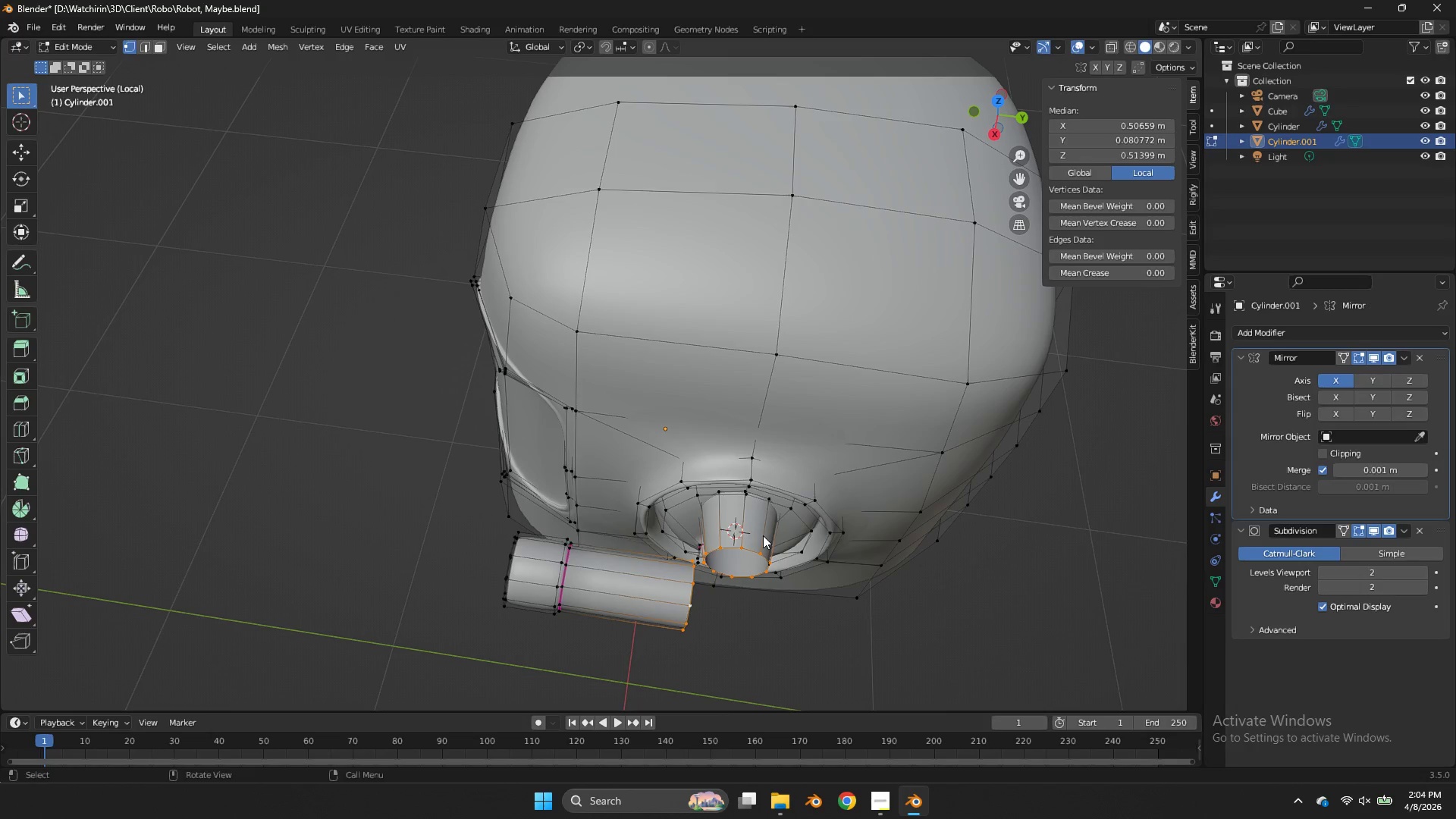 
key(Control+ControlLeft)
 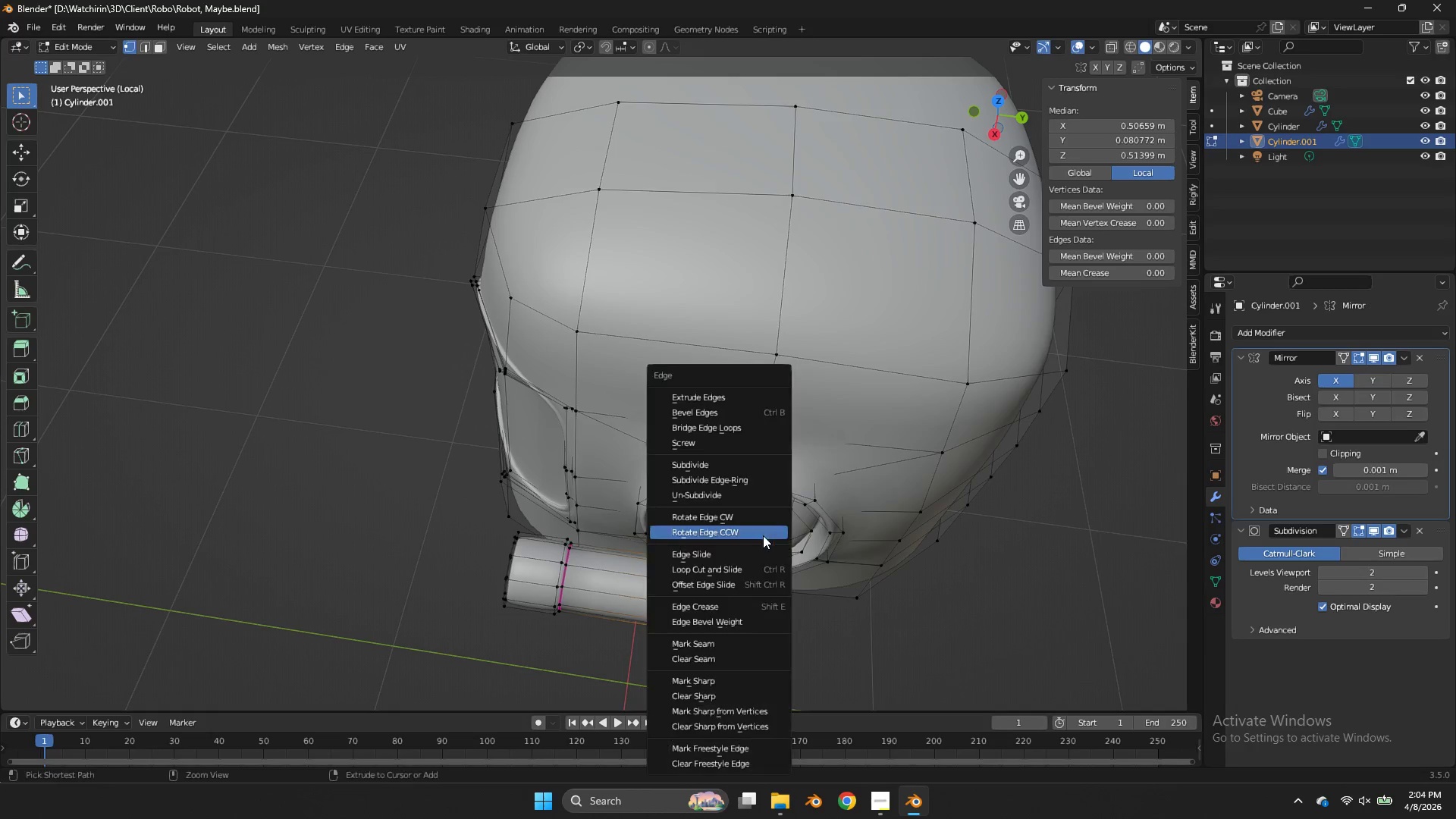 
key(Control+E)
 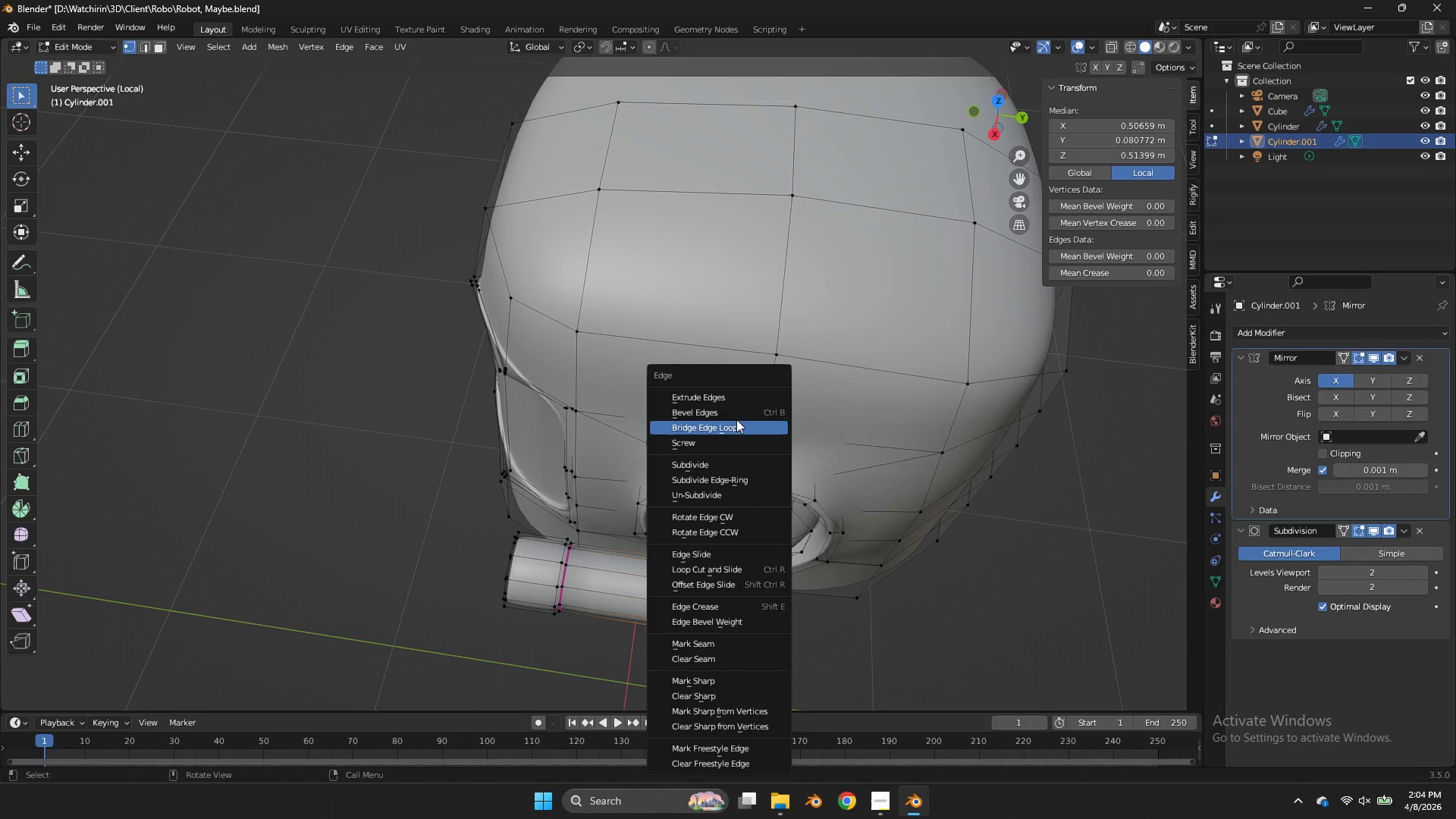 
left_click([739, 425])
 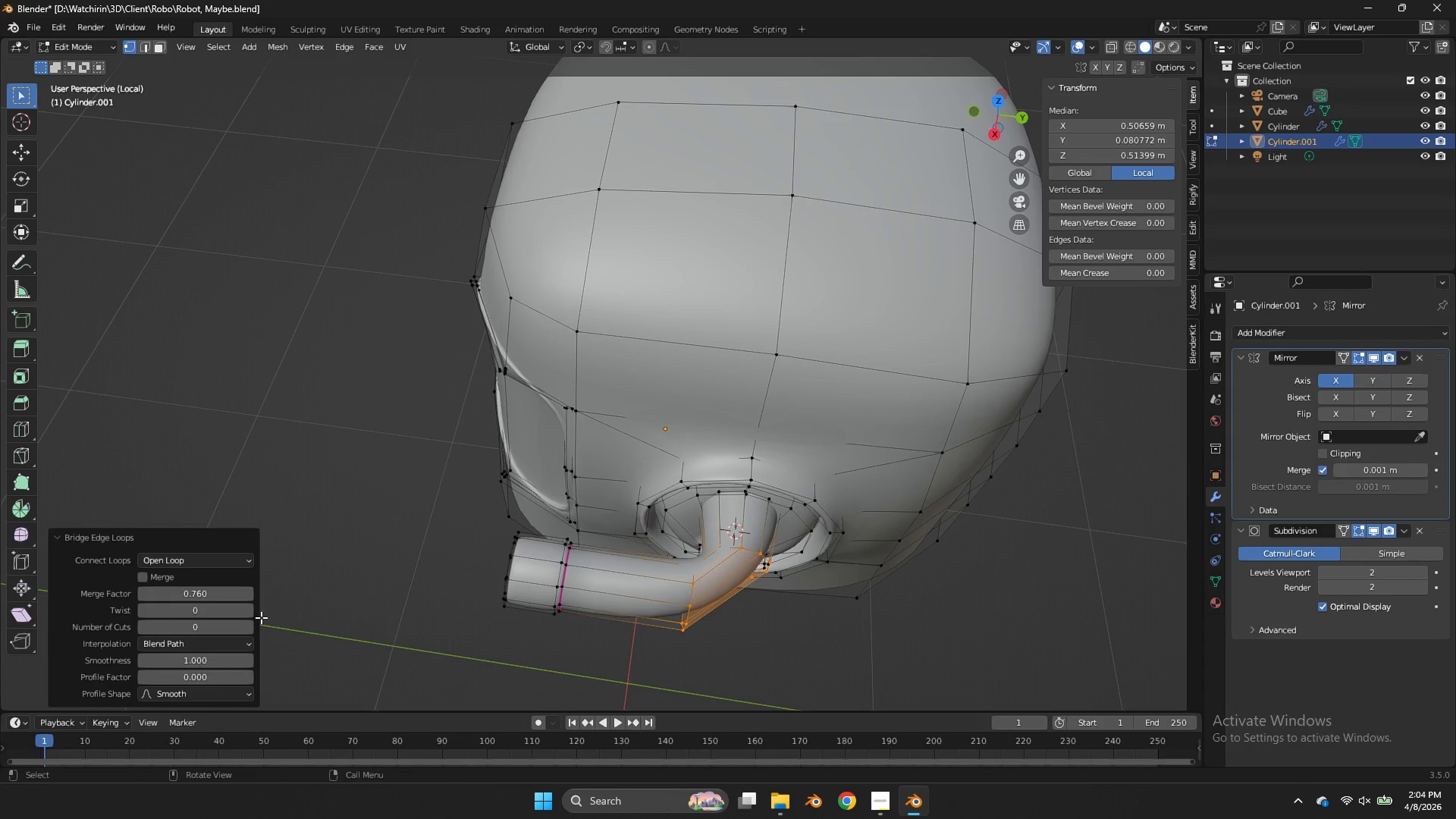 
left_click([249, 623])
 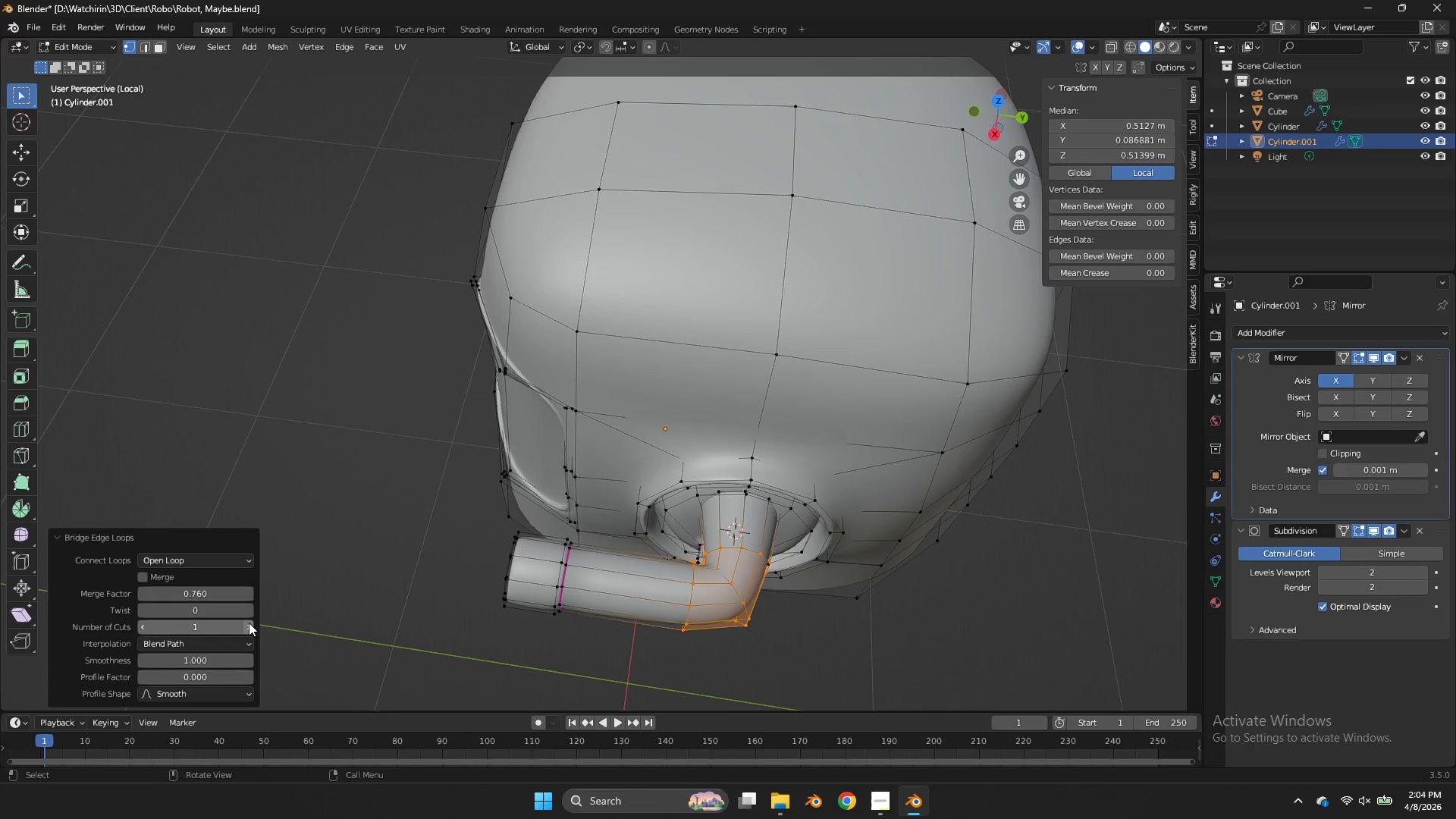 
left_click([249, 623])
 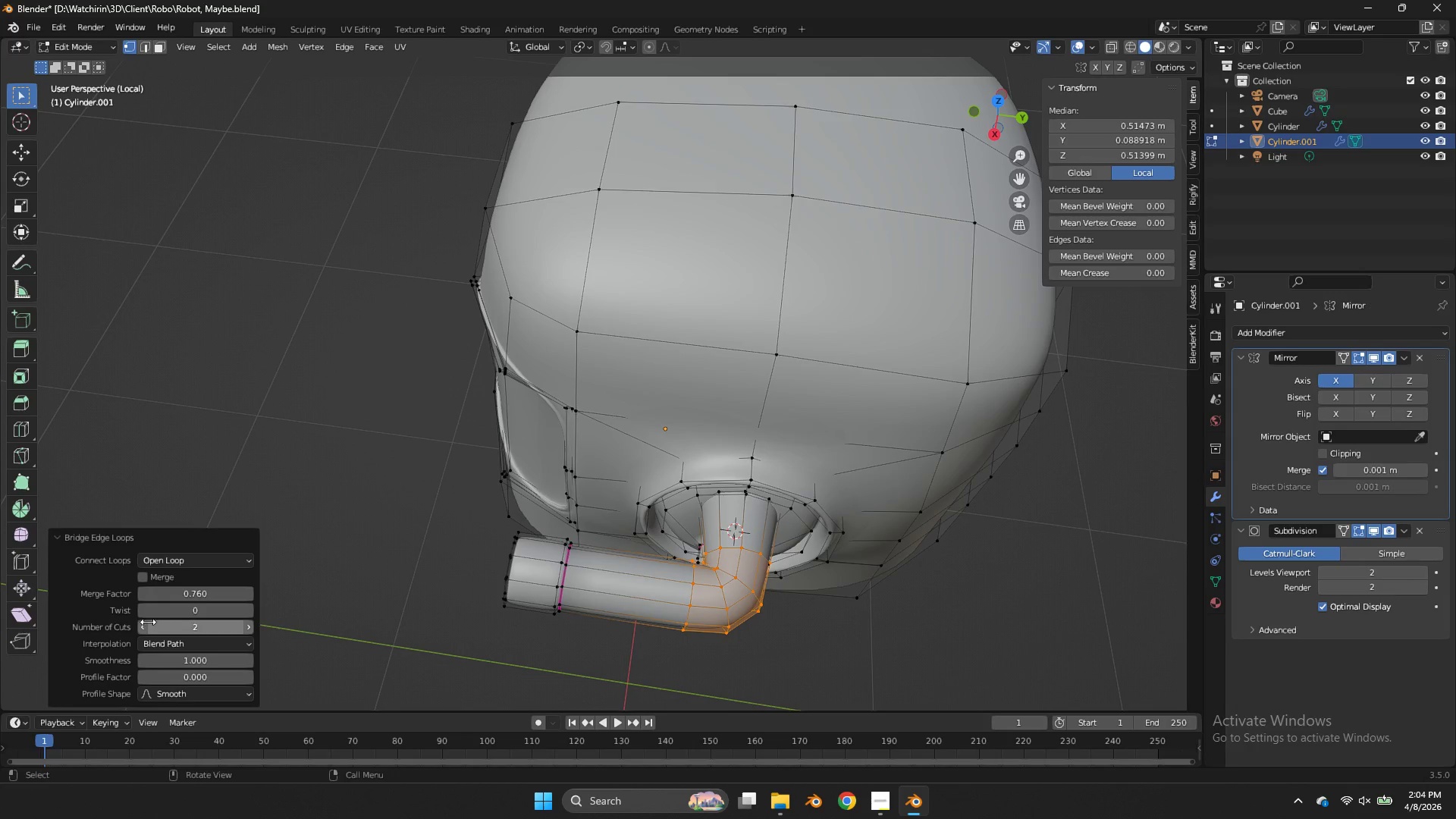 
double_click([146, 624])
 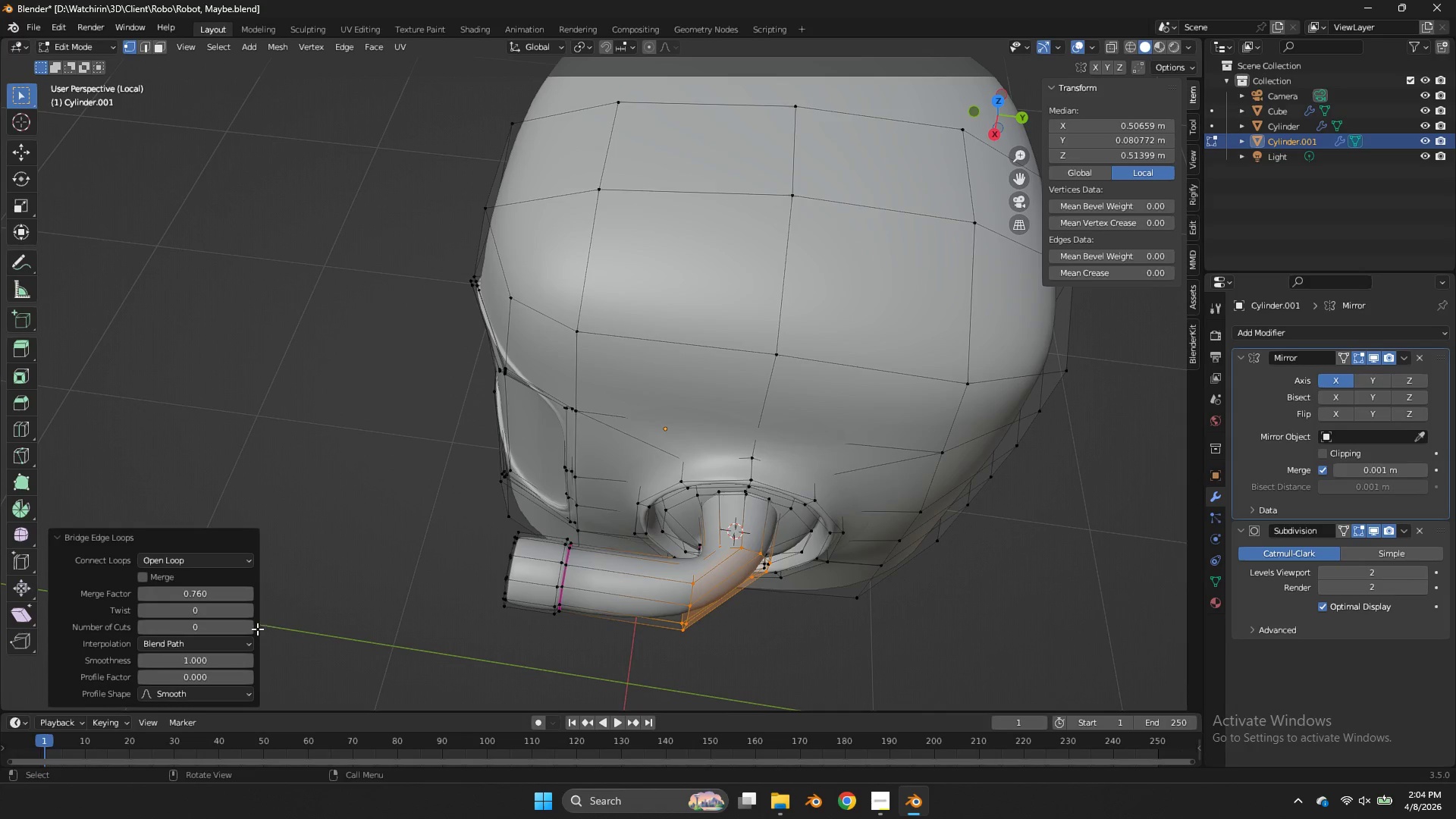 
left_click([253, 629])
 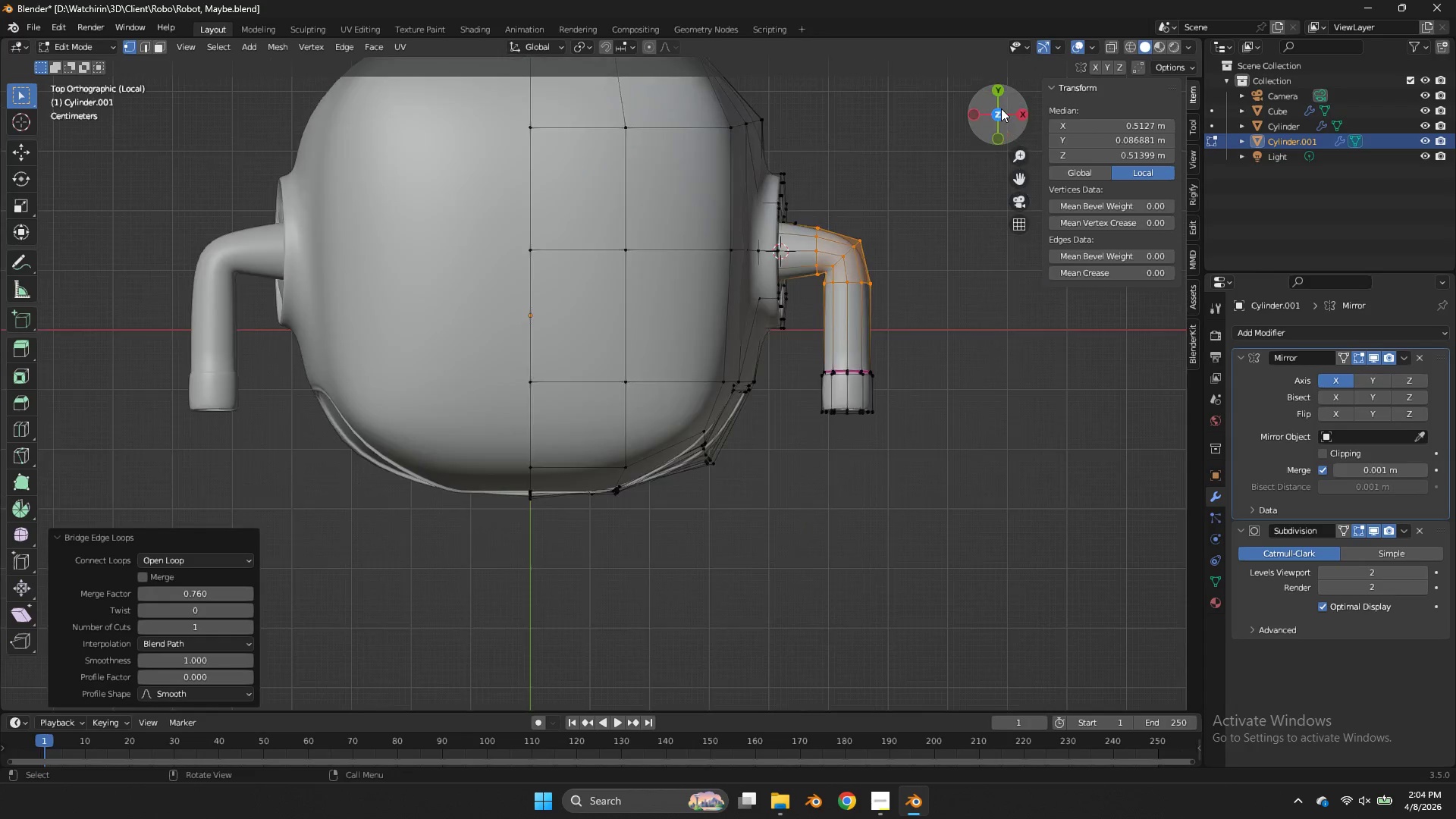 
scroll: coordinate [1001, 108], scroll_direction: up, amount: 2.0
 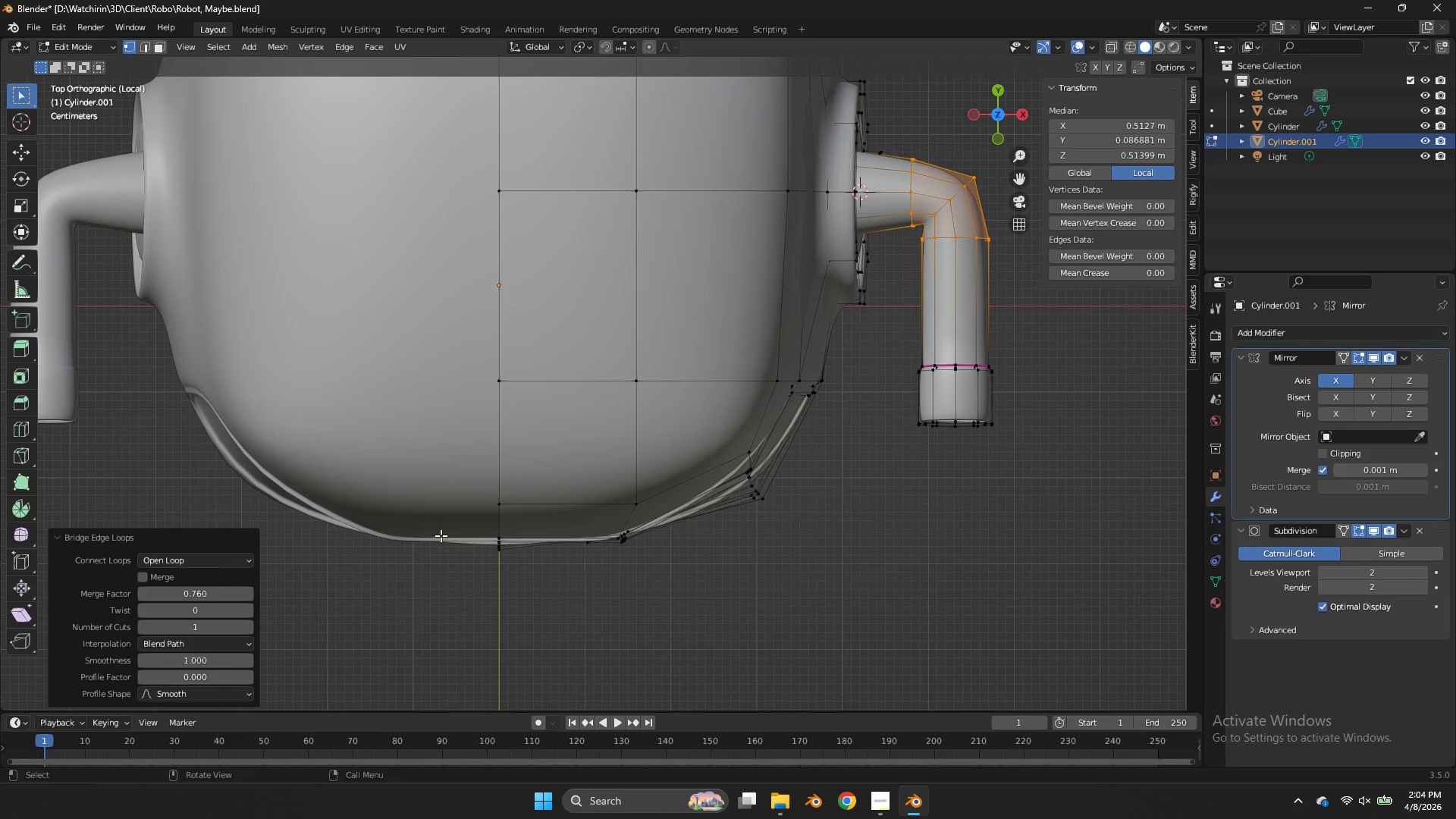 
scroll: coordinate [974, 275], scroll_direction: down, amount: 1.0
 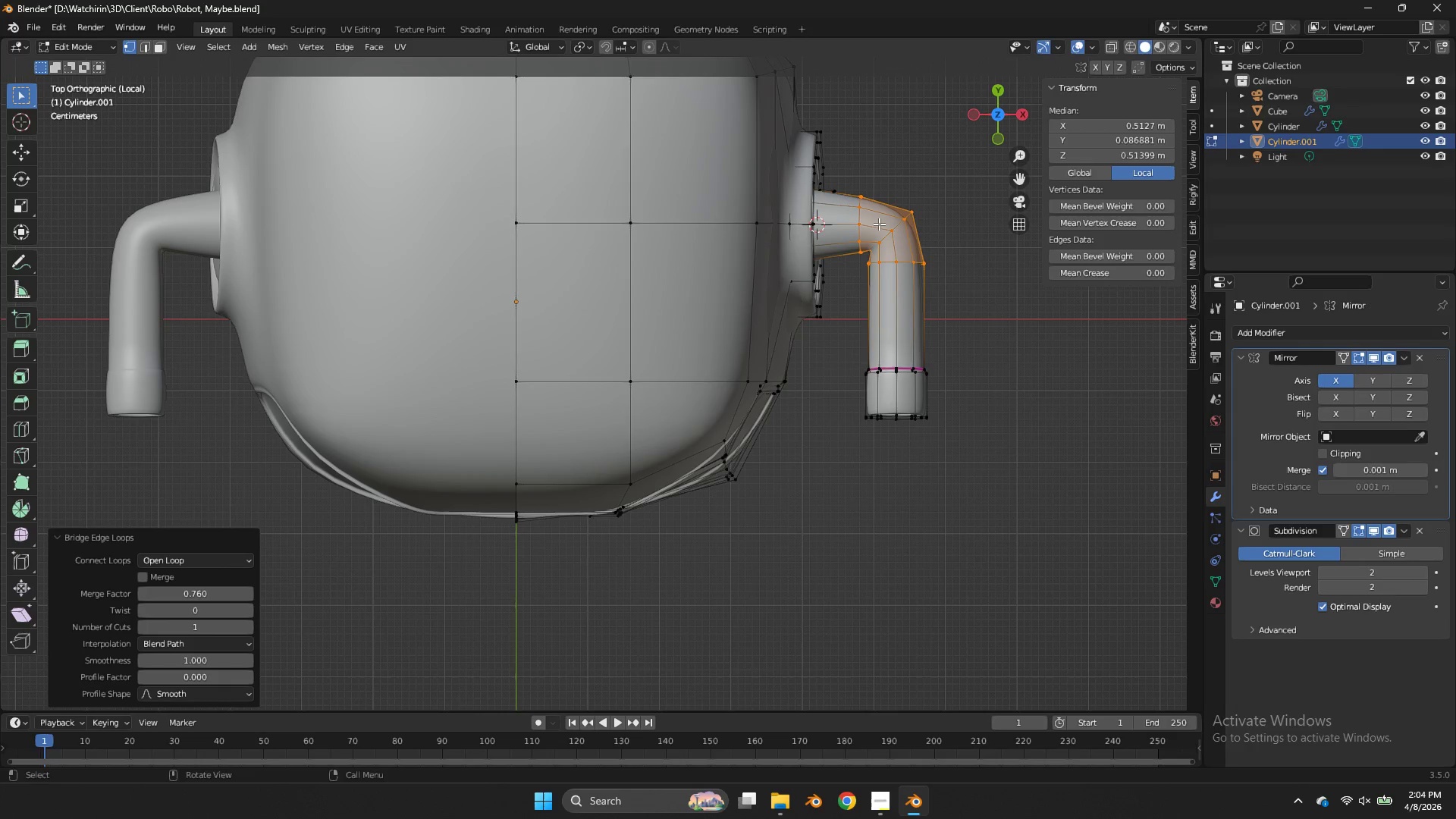 
key(Control+Z)
 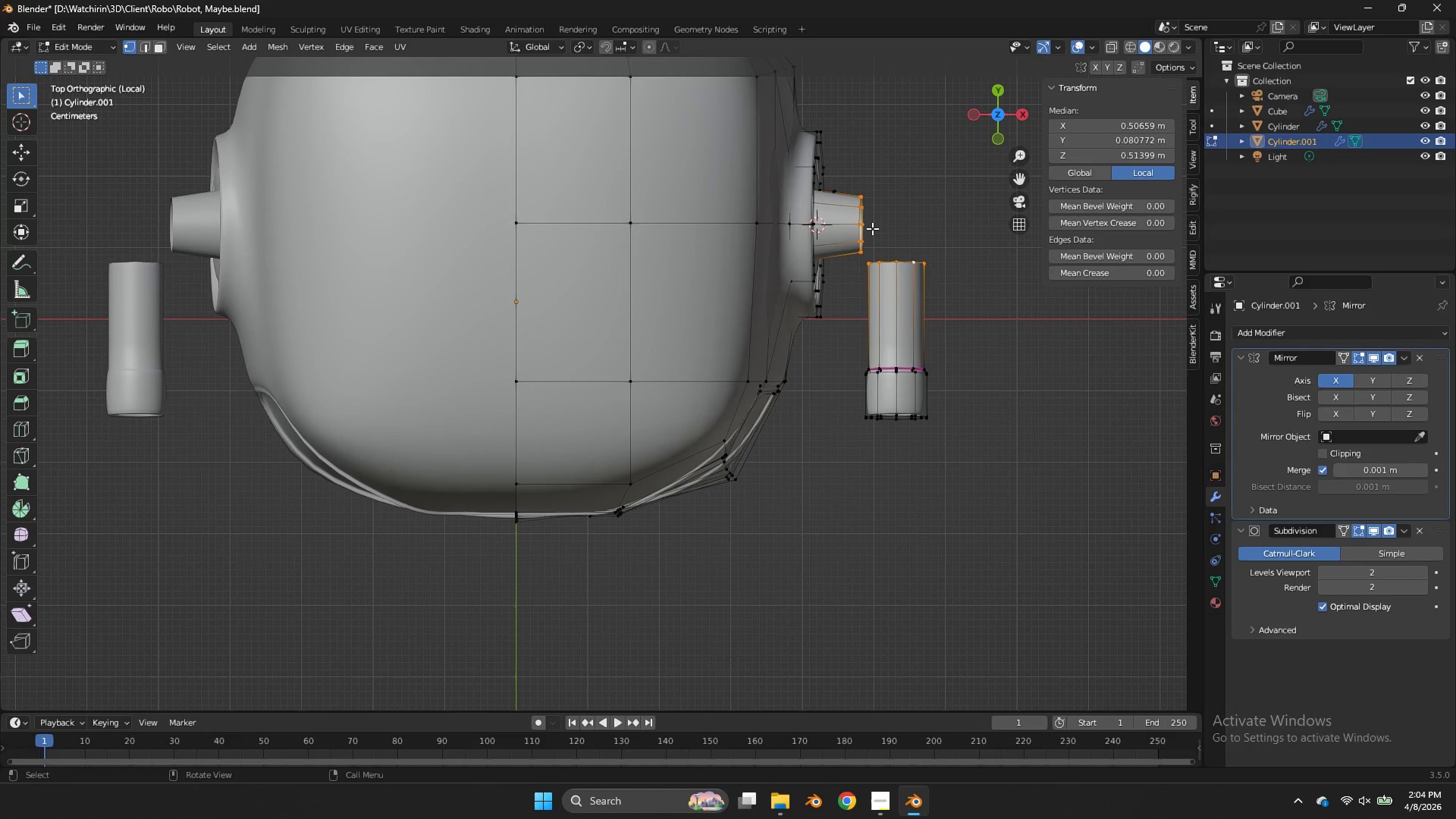 
hold_key(key=AltLeft, duration=1.08)
left_click([858, 213])
 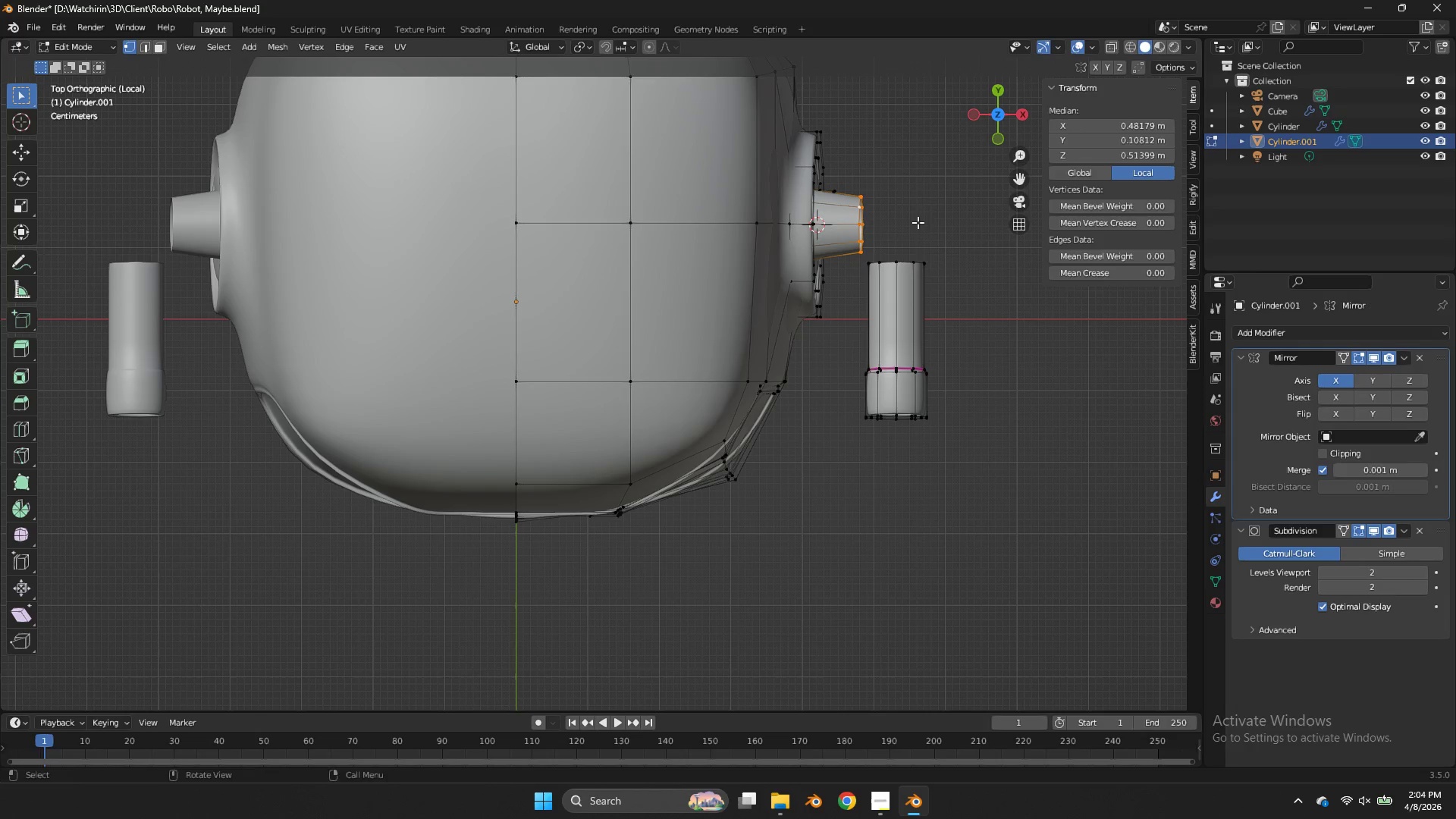 
type(gx)
 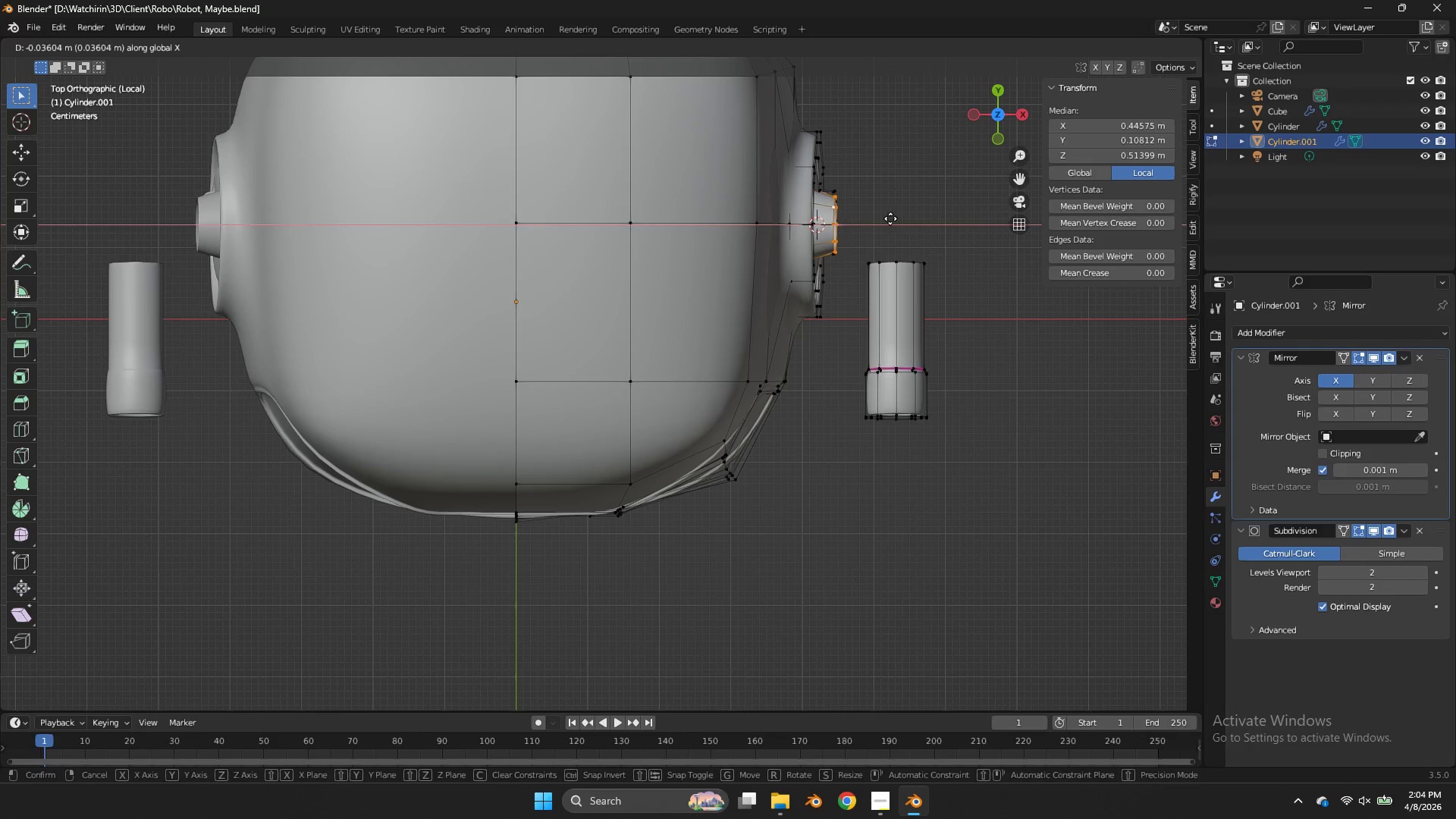 
left_click([890, 218])
 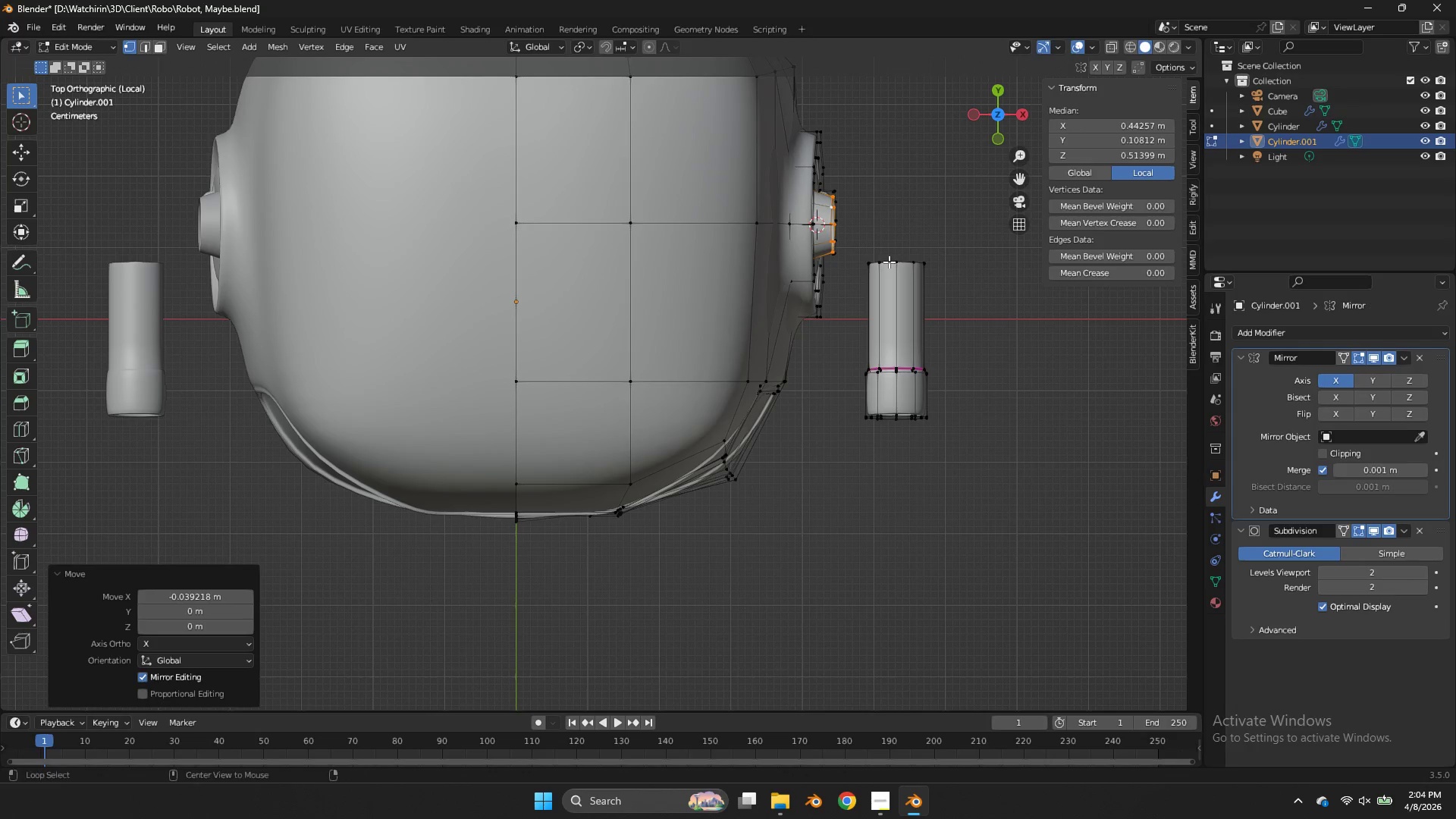 
hold_key(key=AltLeft, duration=0.44)
left_click([888, 262])
 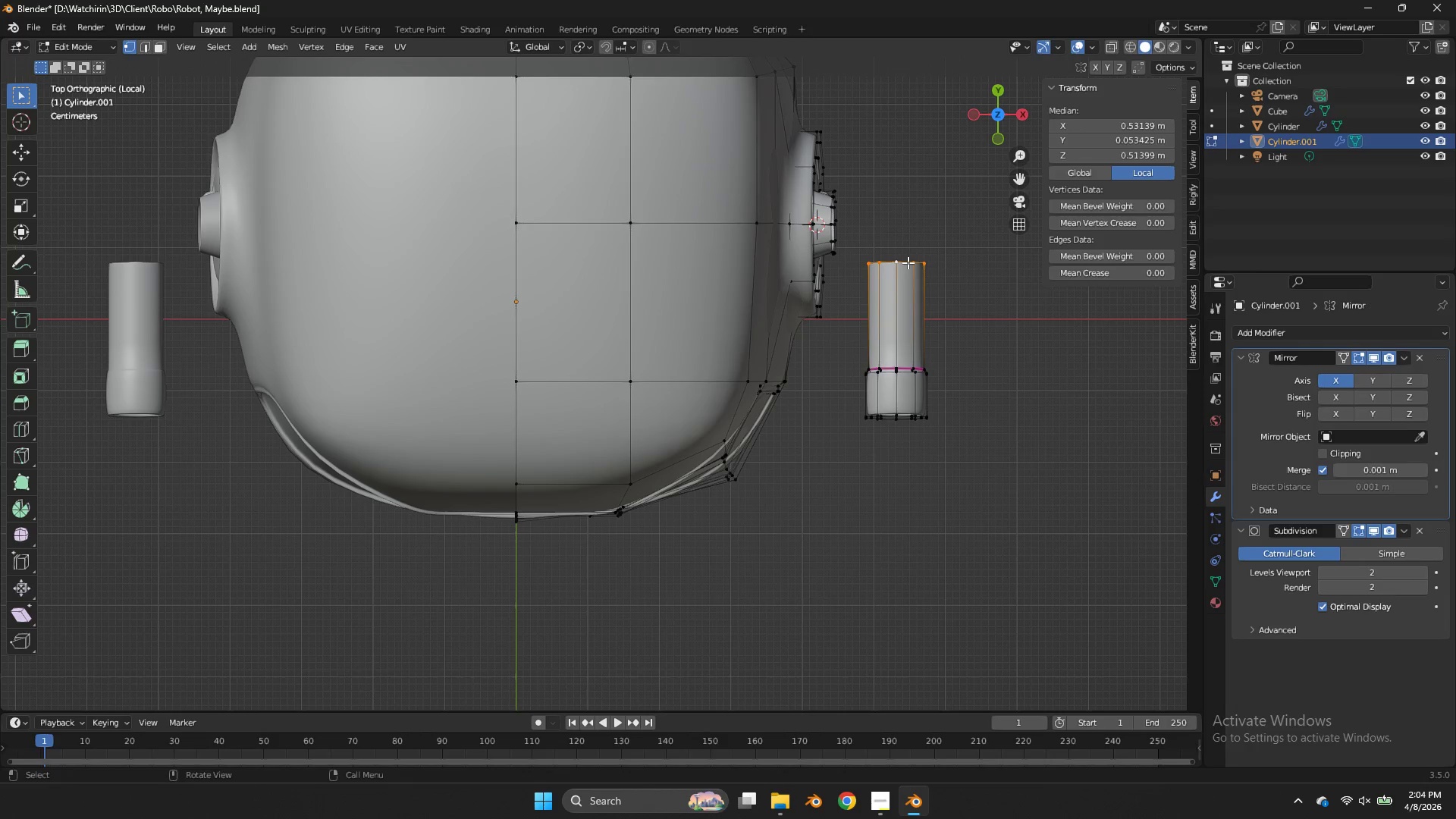 
type(gy)
 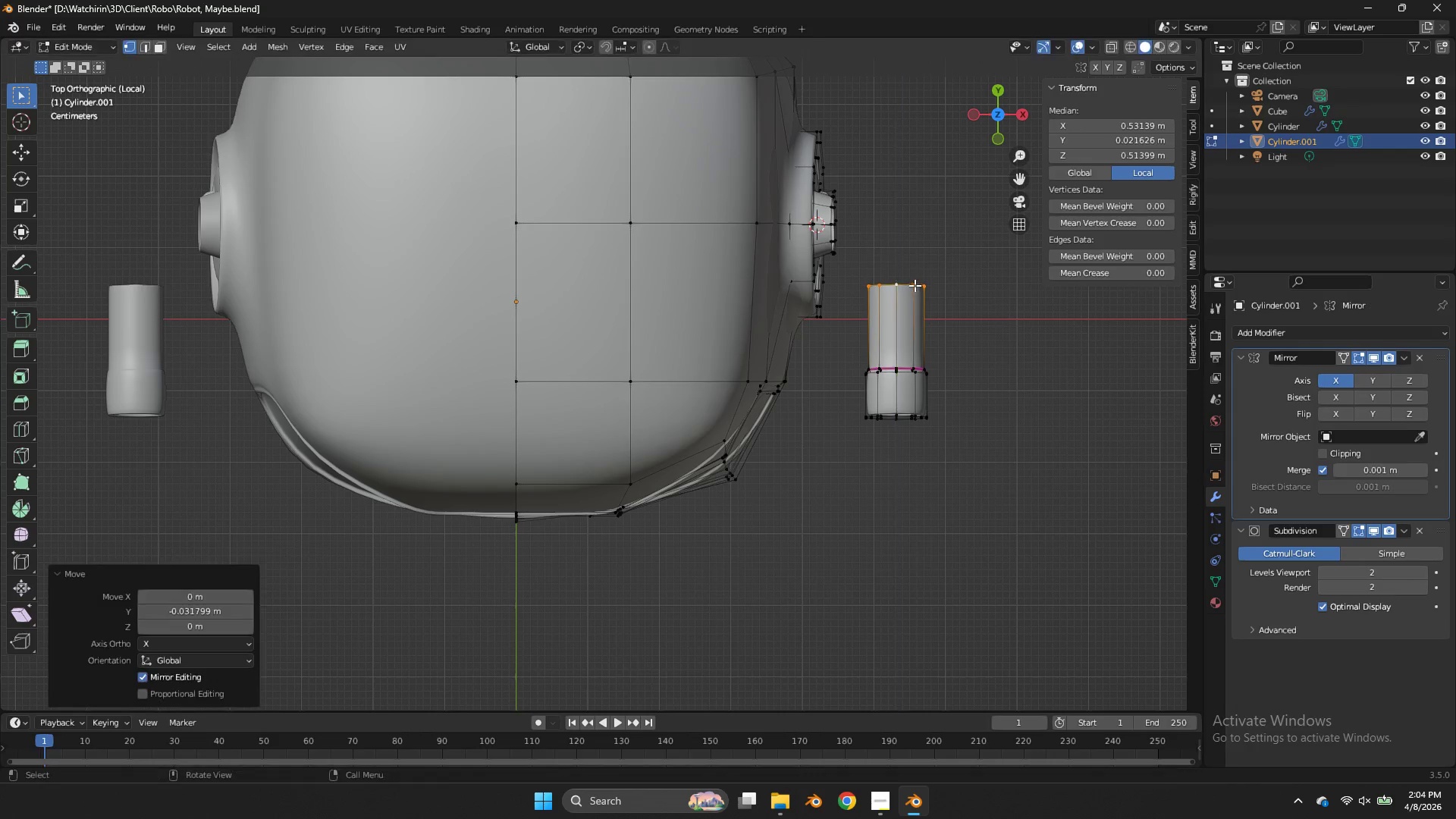 
hold_key(key=AltLeft, duration=0.86)
hold_key(key=ShiftLeft, duration=0.42)
left_click([831, 231])
 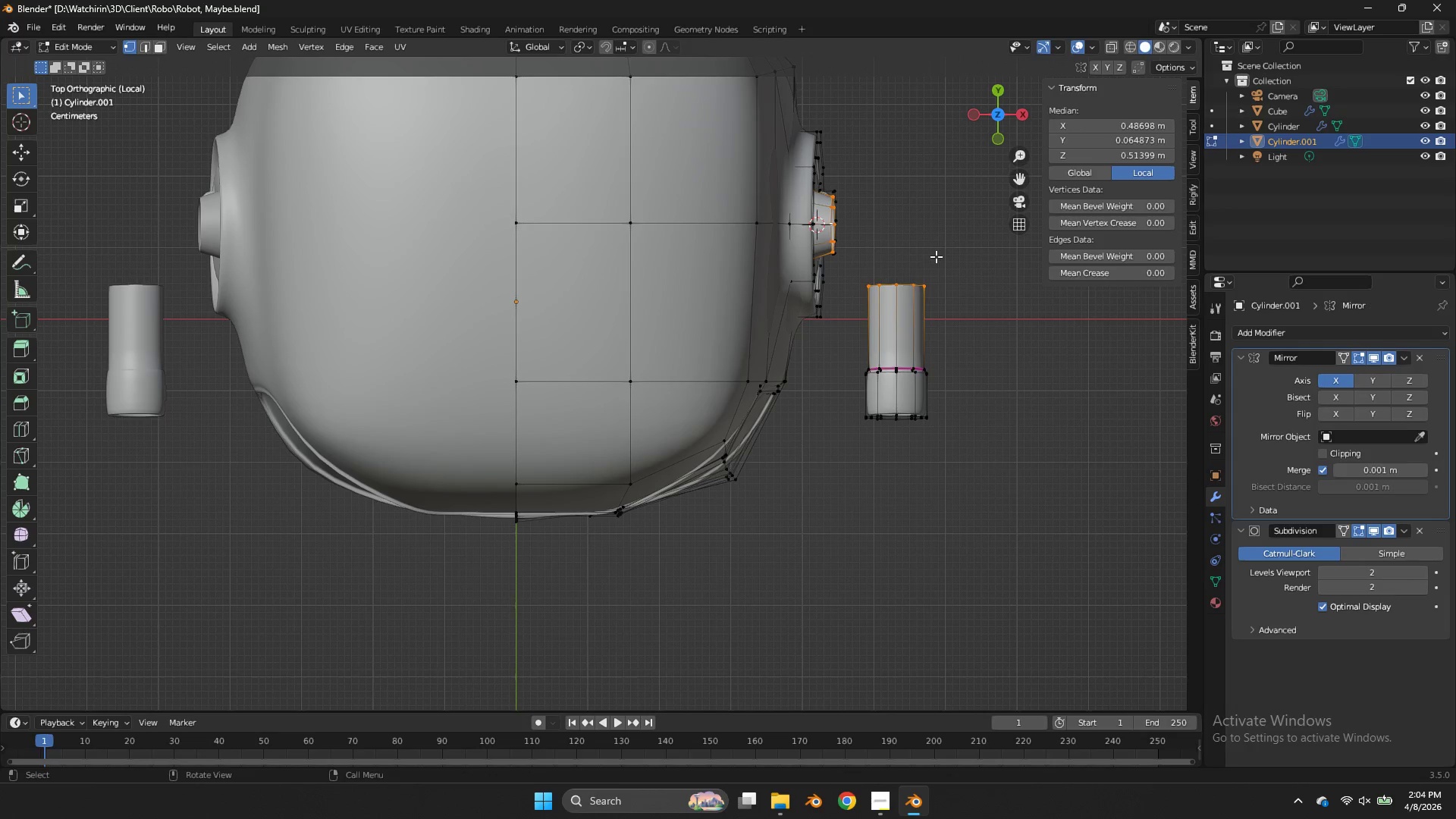 
hold_key(key=ControlLeft, duration=0.58)
 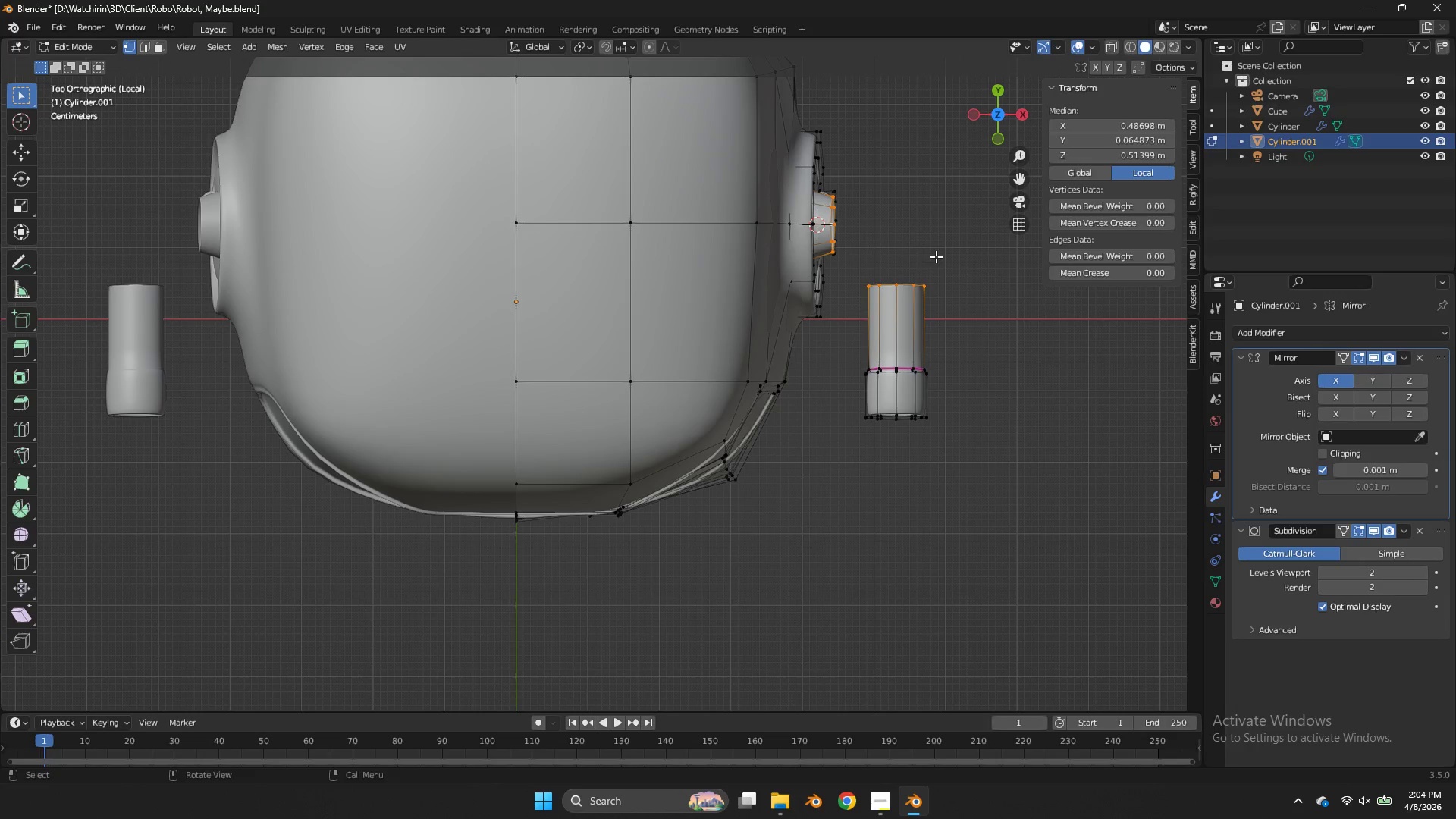 
key(Control+E)
 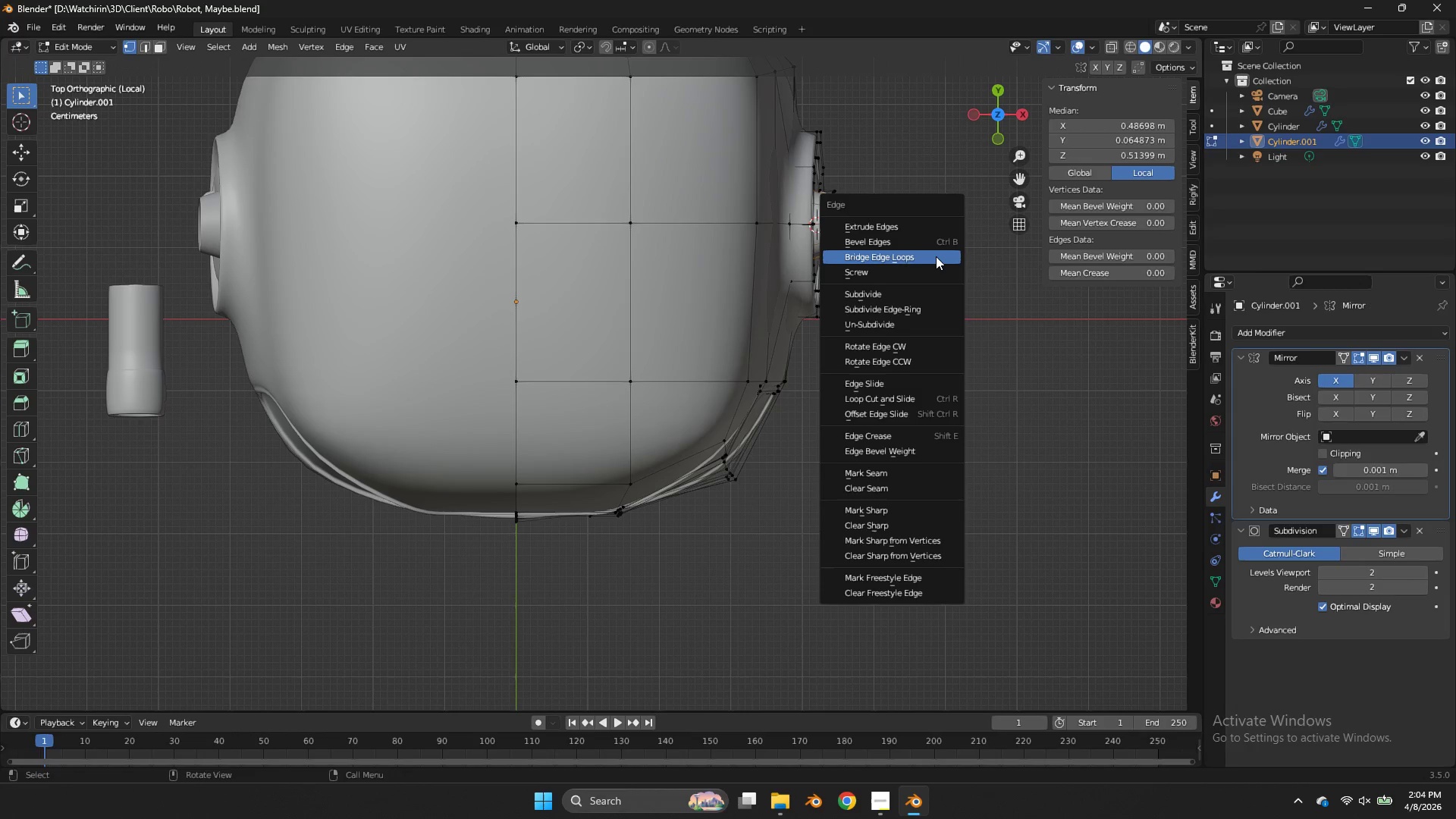 
left_click([936, 256])
 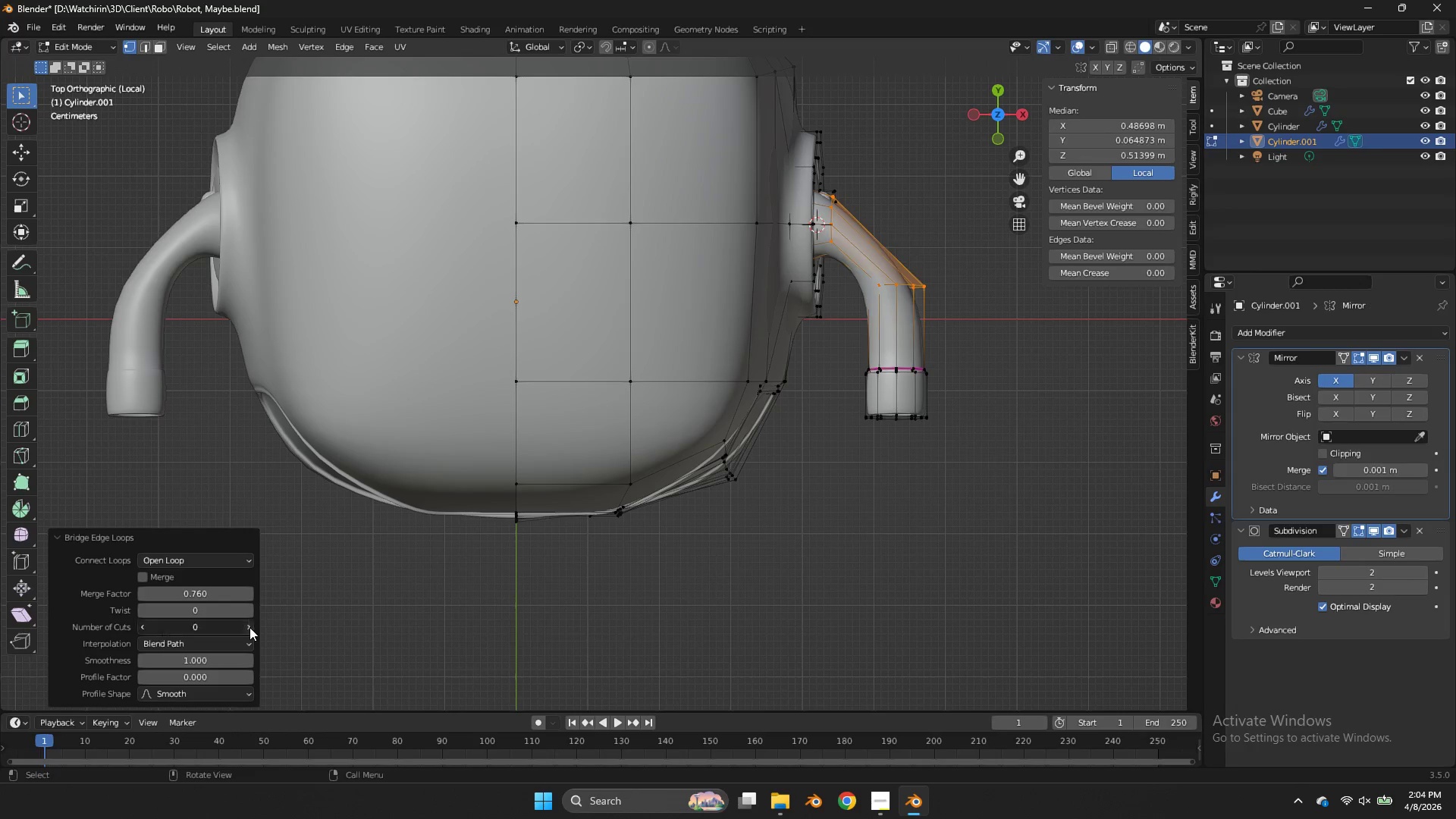 
double_click([249, 627])
 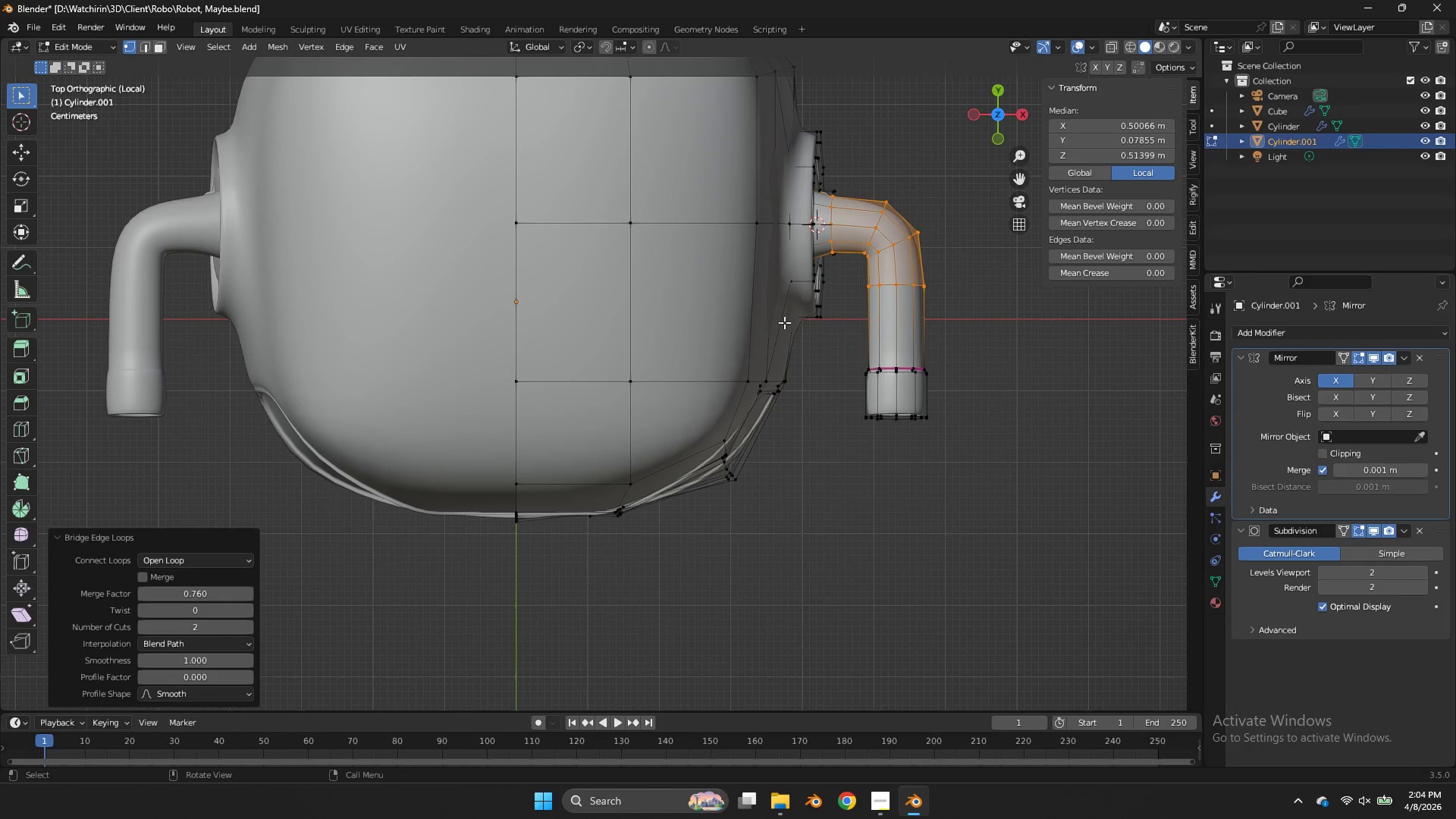 
key(Tab)
 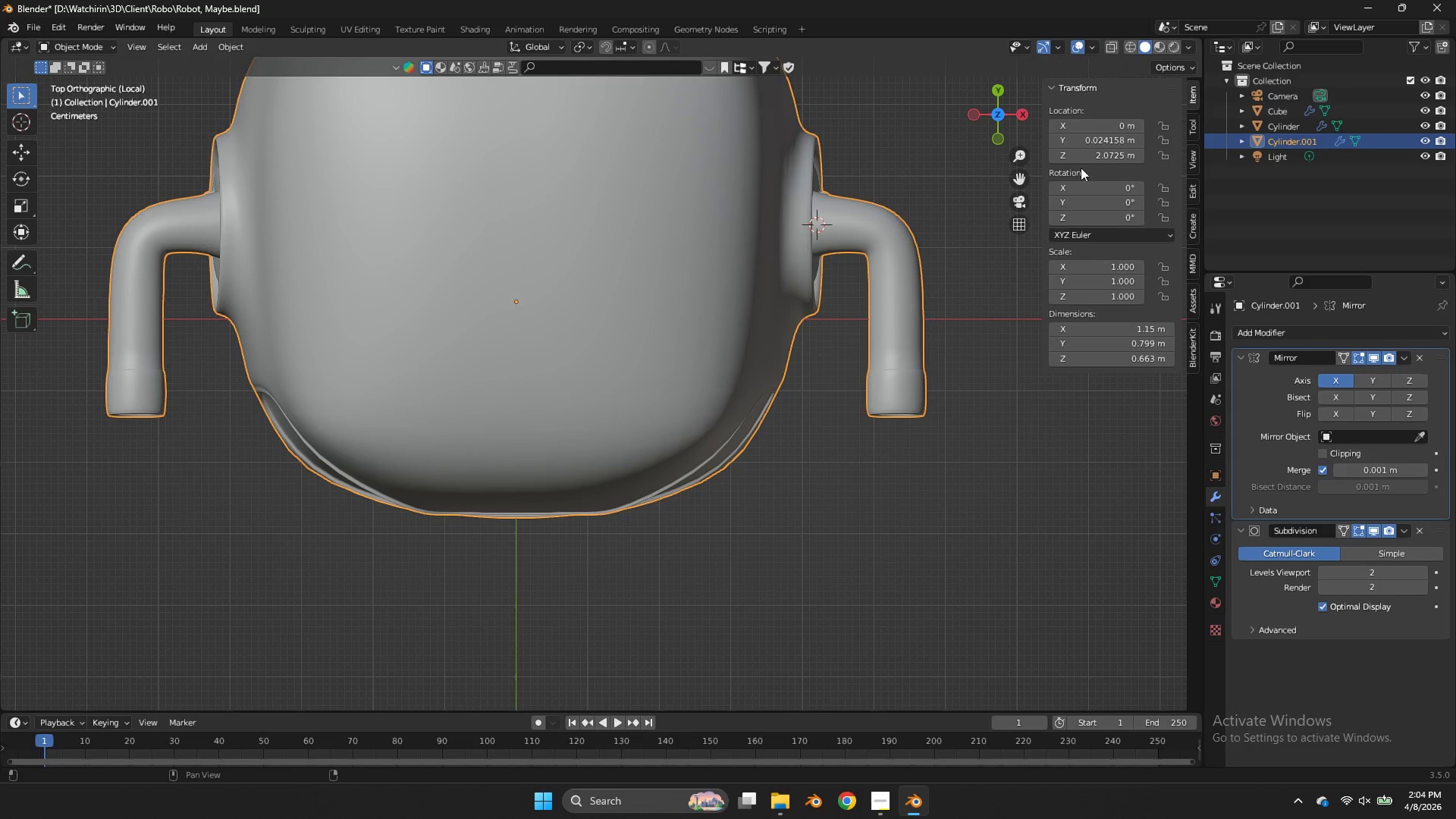 
key(Tab)
 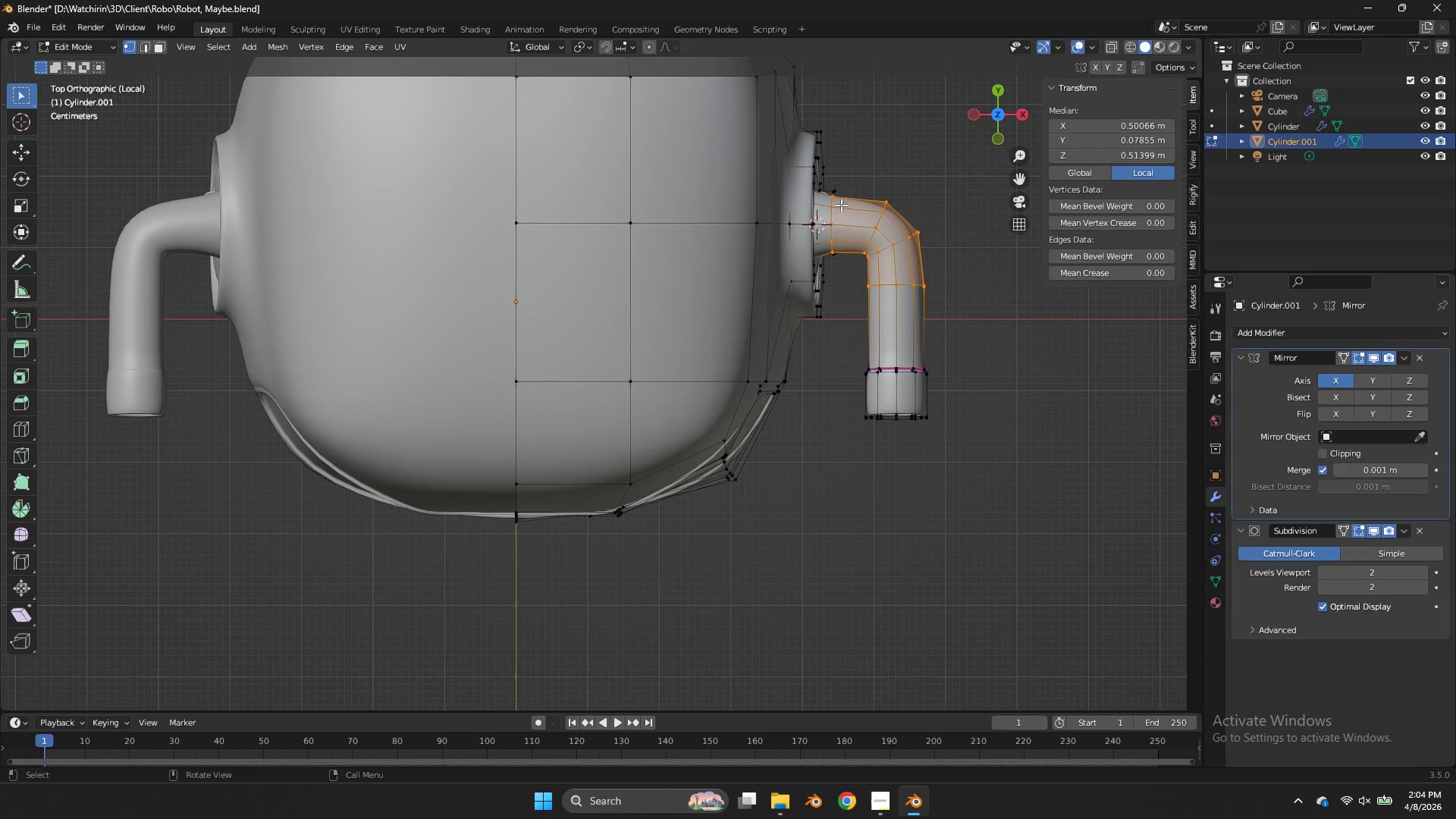 
key(Z)
 